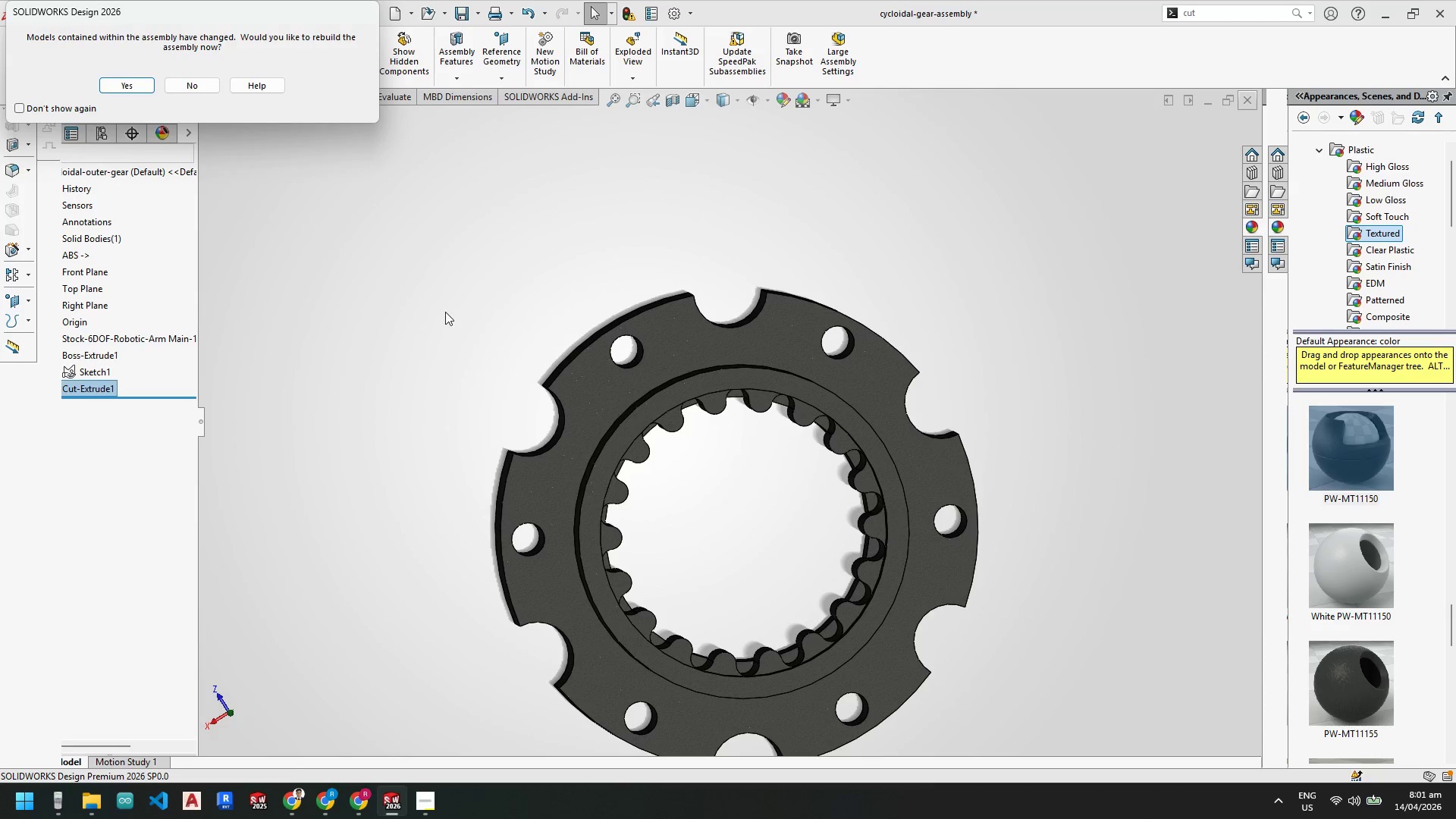 
left_click([143, 89])
 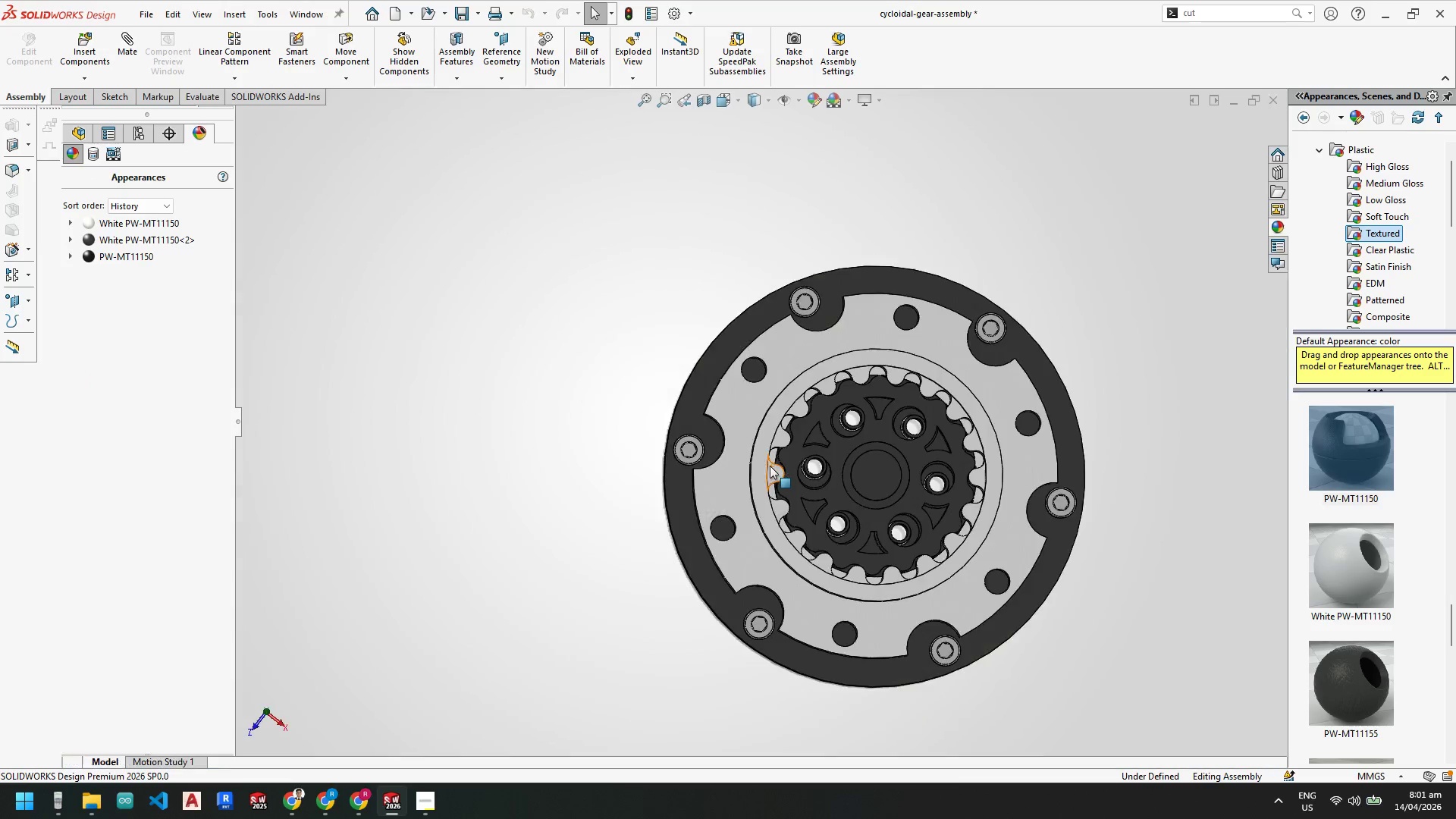 
scroll: coordinate [802, 377], scroll_direction: down, amount: 2.0
 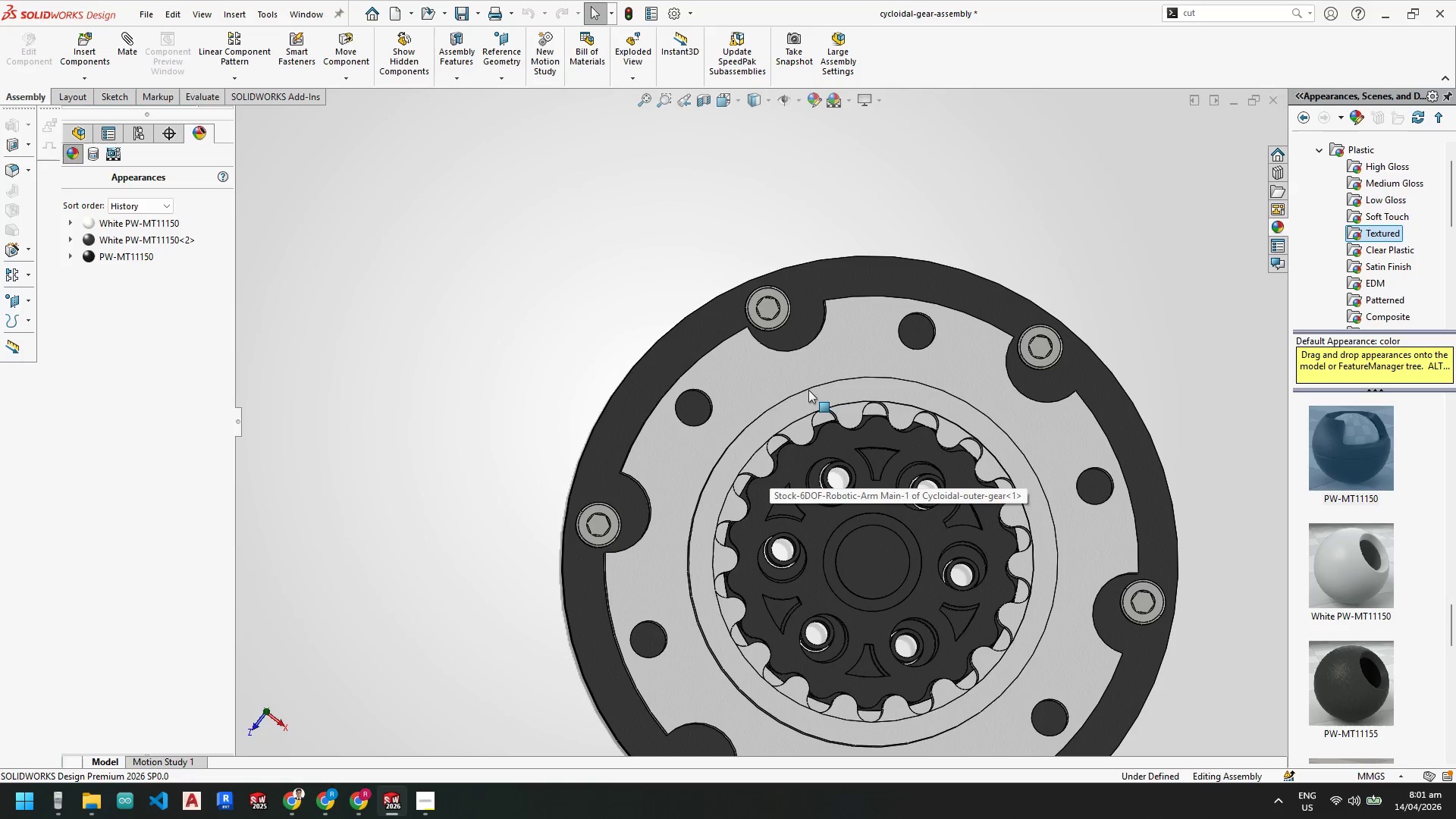 
scroll: coordinate [816, 410], scroll_direction: up, amount: 3.0
 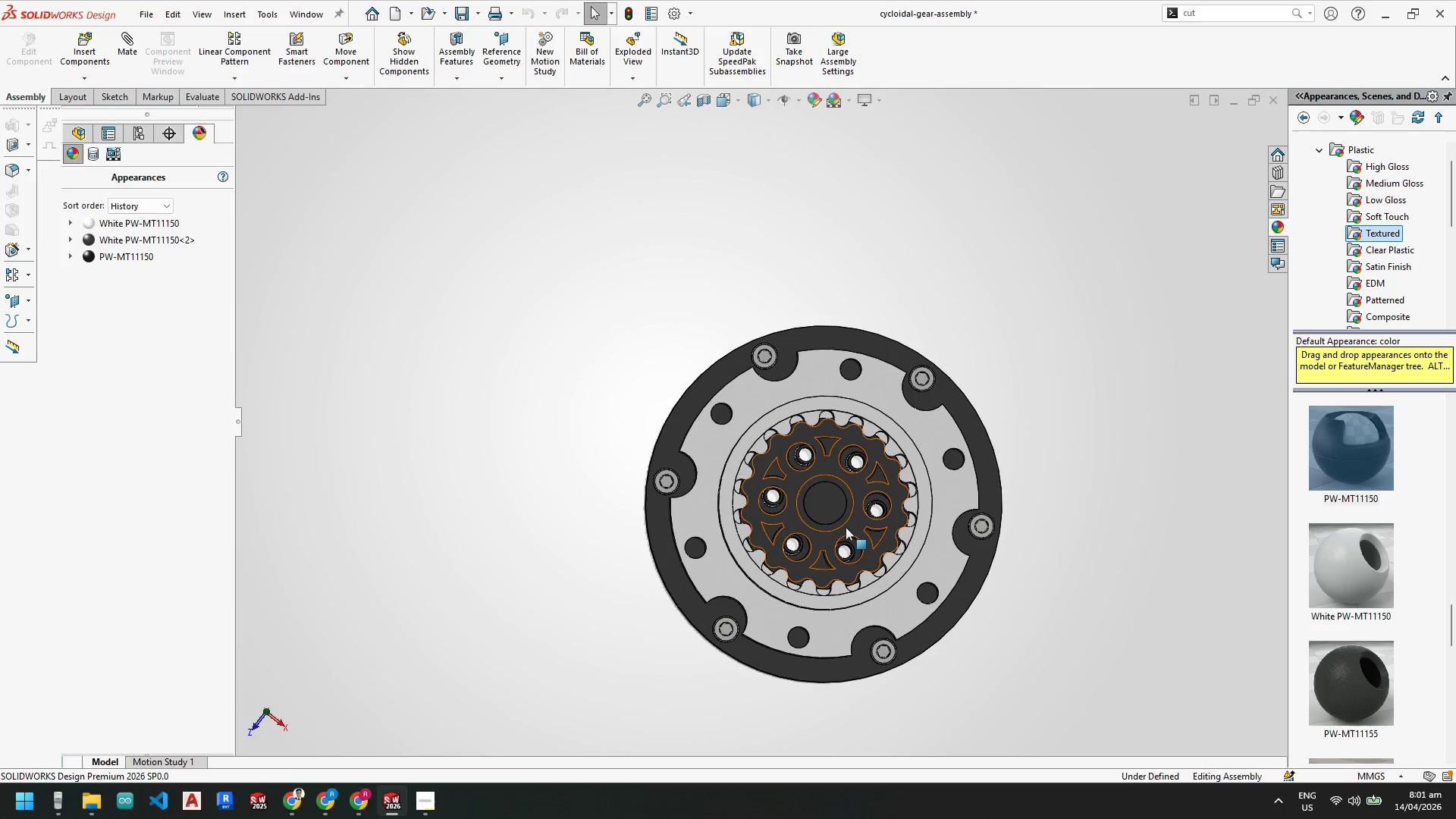 
scroll: coordinate [717, 515], scroll_direction: down, amount: 4.0
 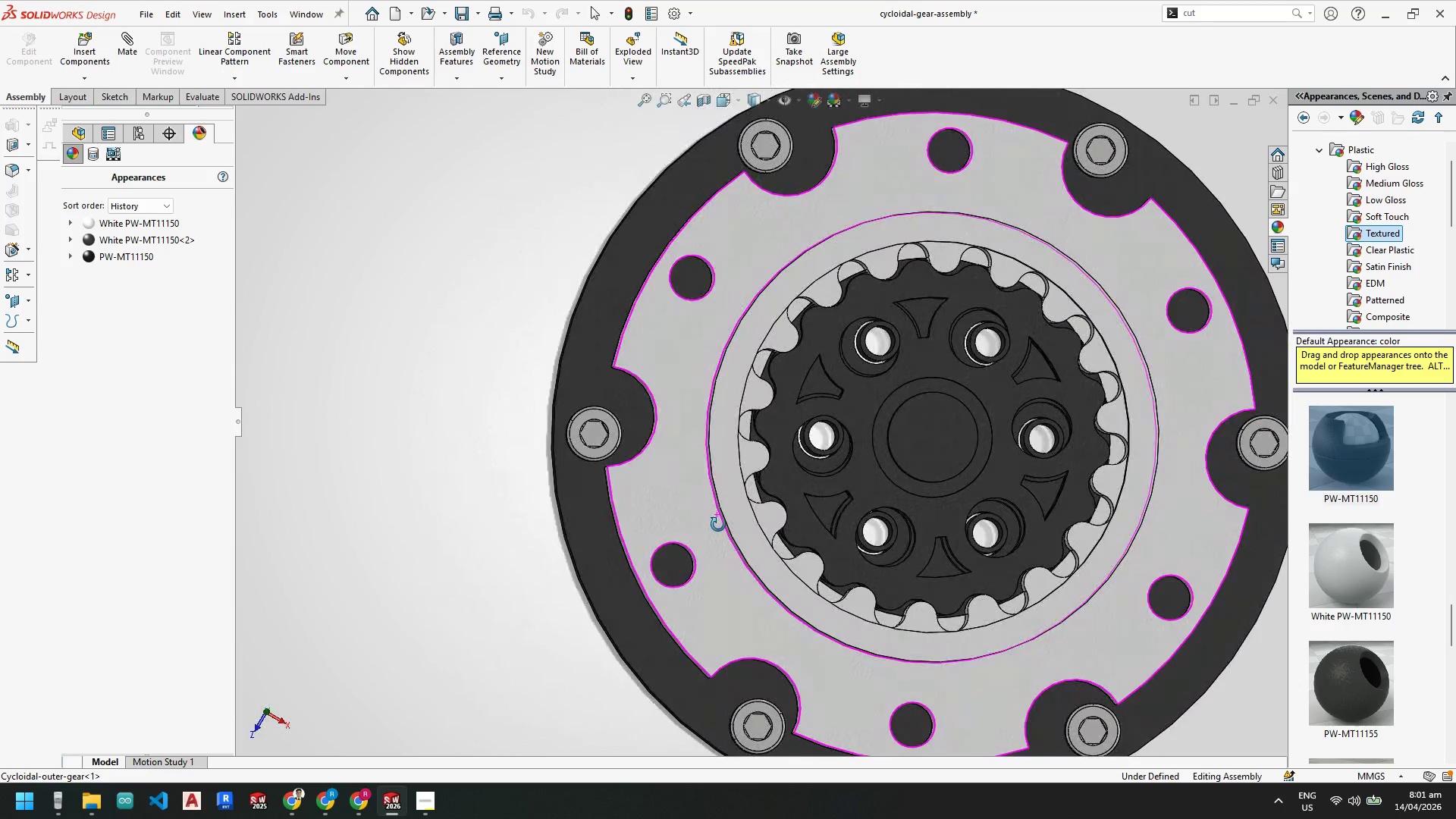 
wait(6.02)
 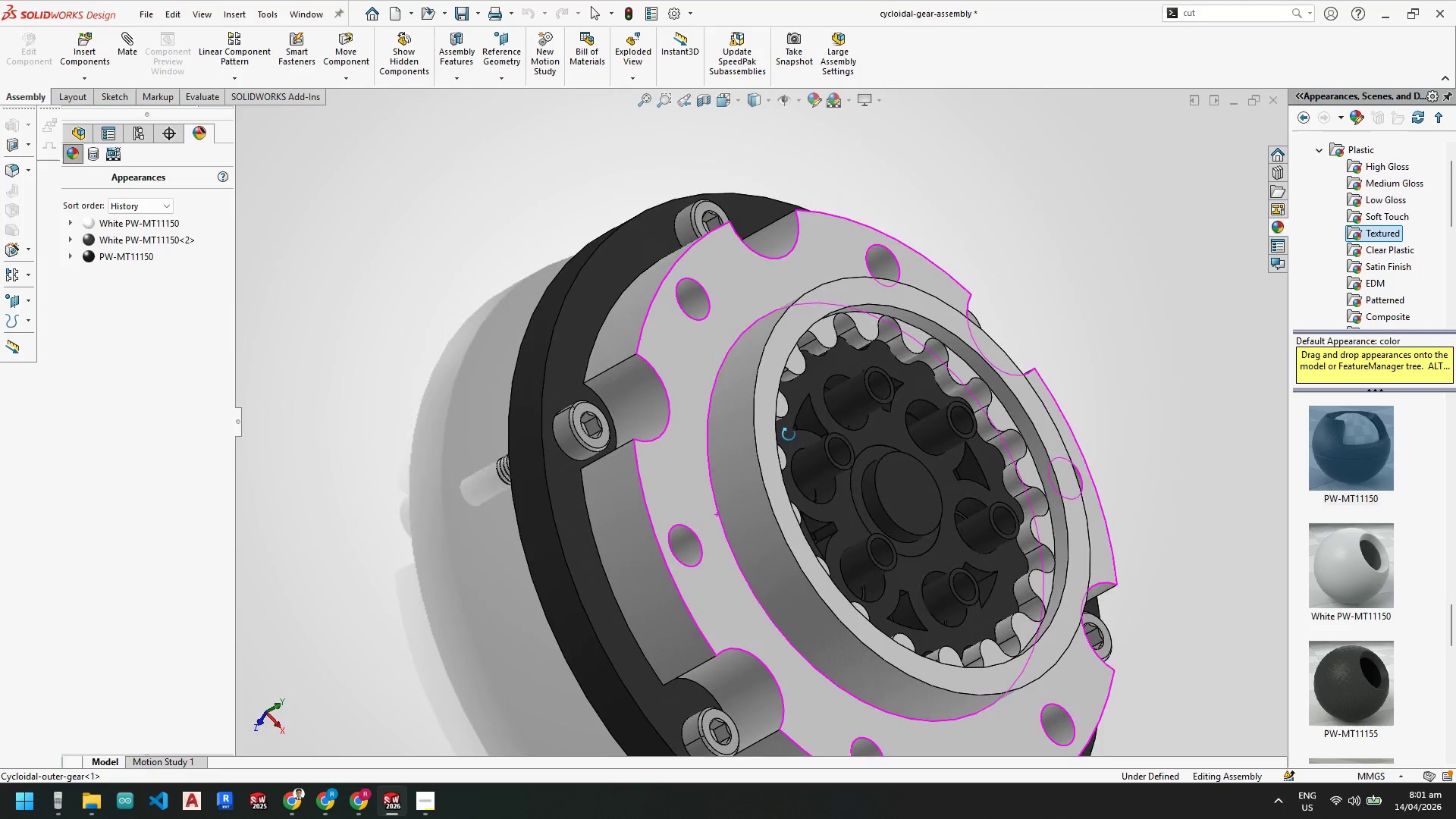 
scroll: coordinate [756, 545], scroll_direction: up, amount: 1.0
 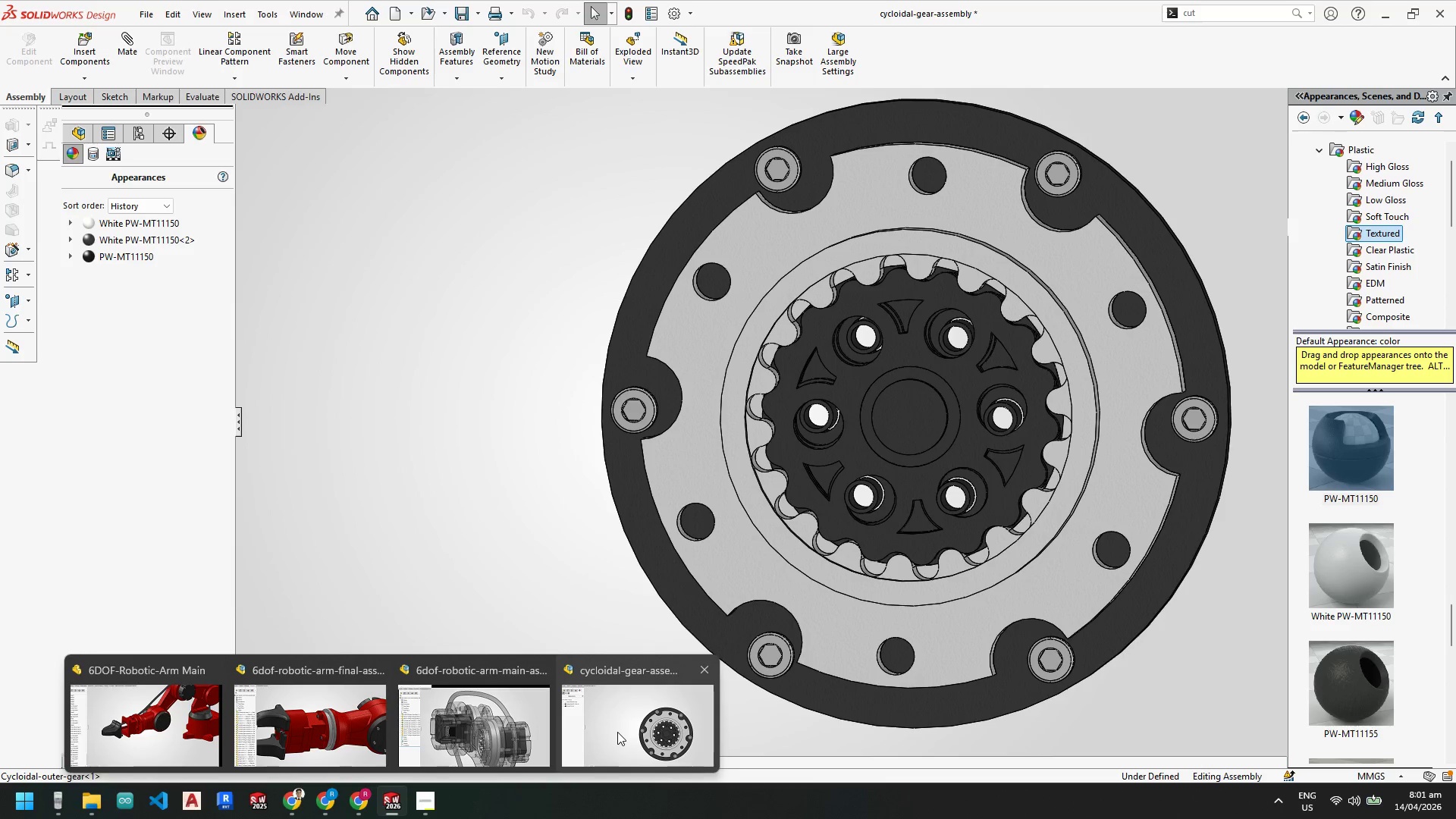 
wait(15.42)
 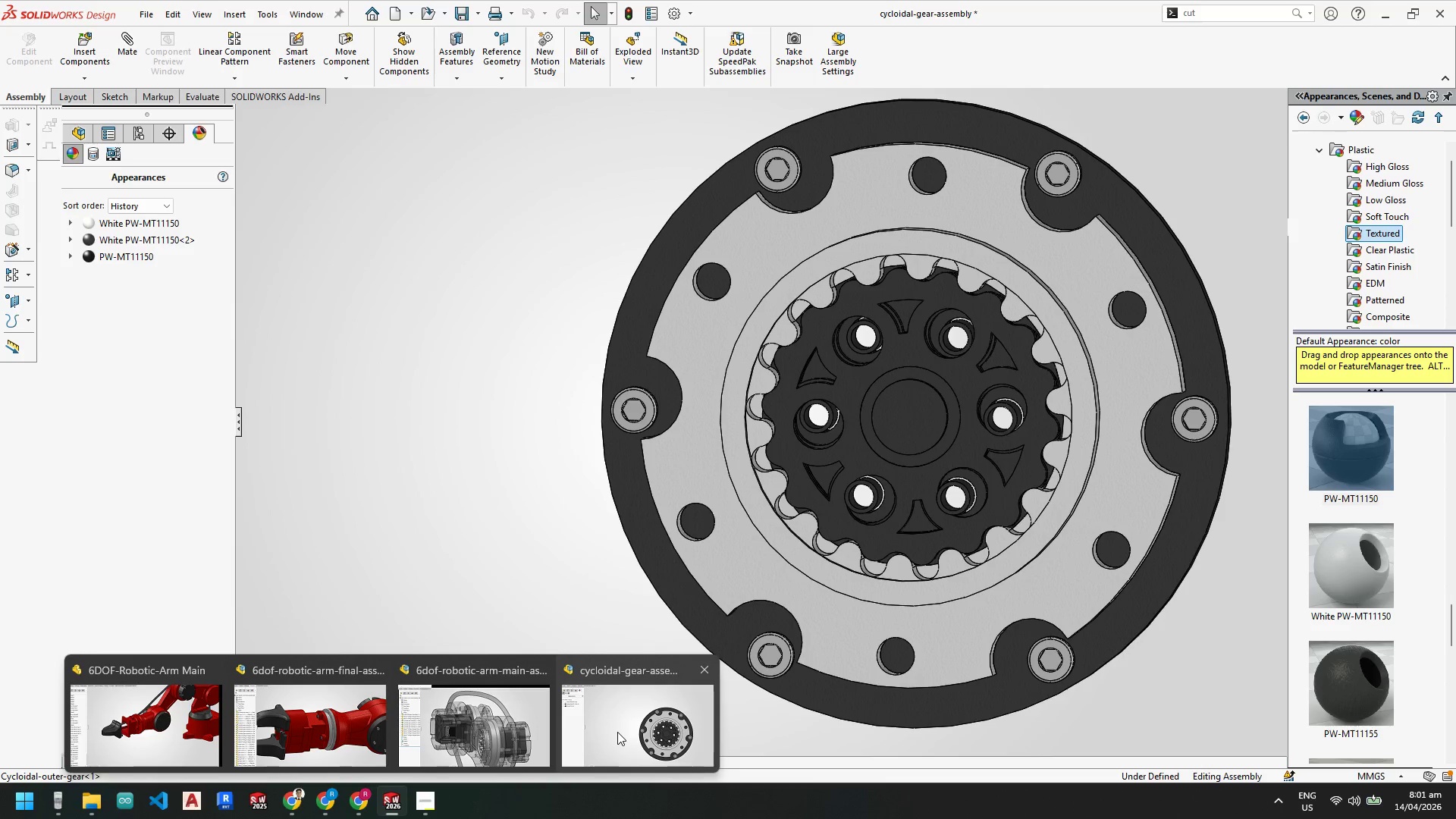 
left_click([617, 733])
 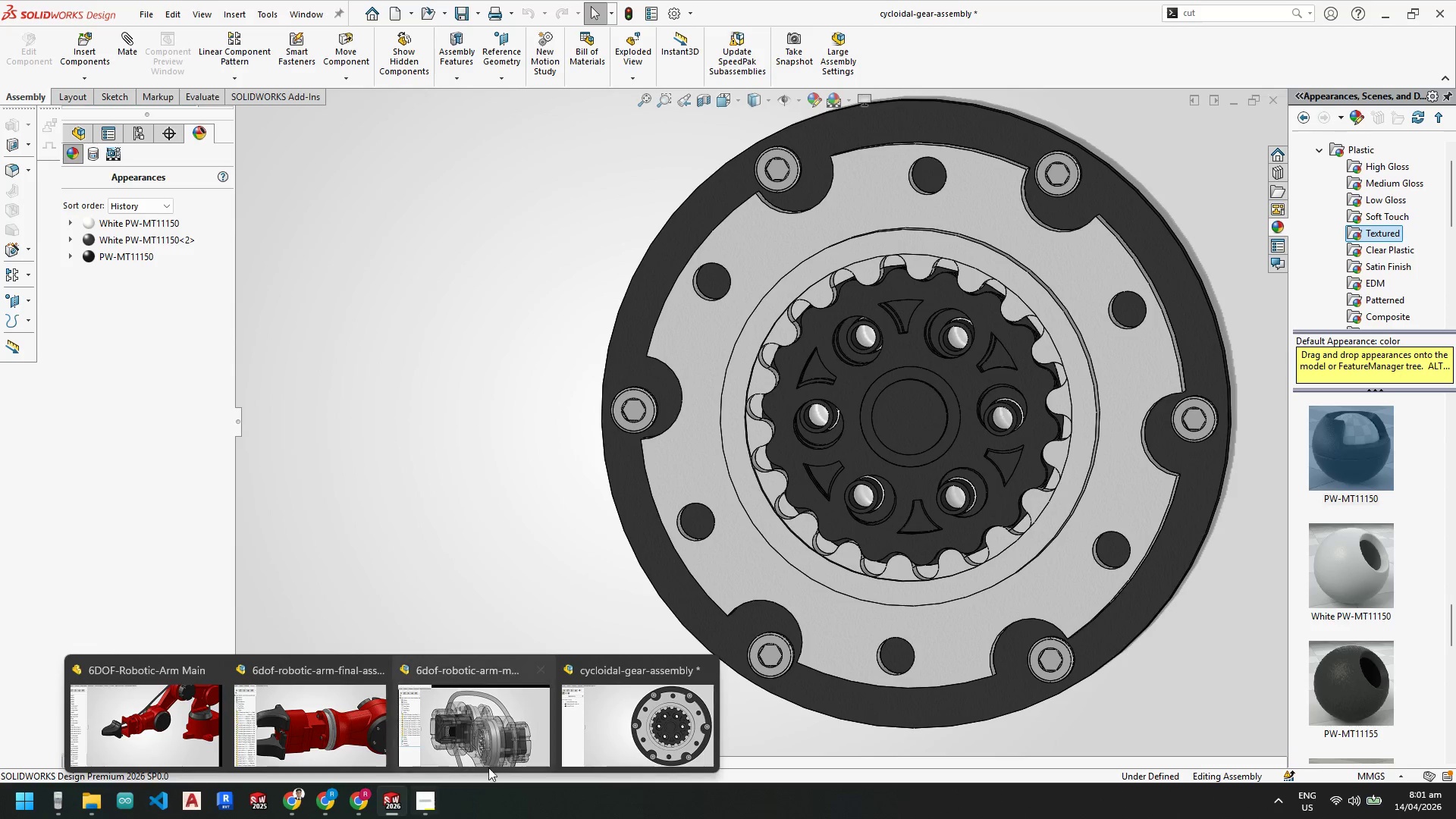 
left_click([615, 740])
 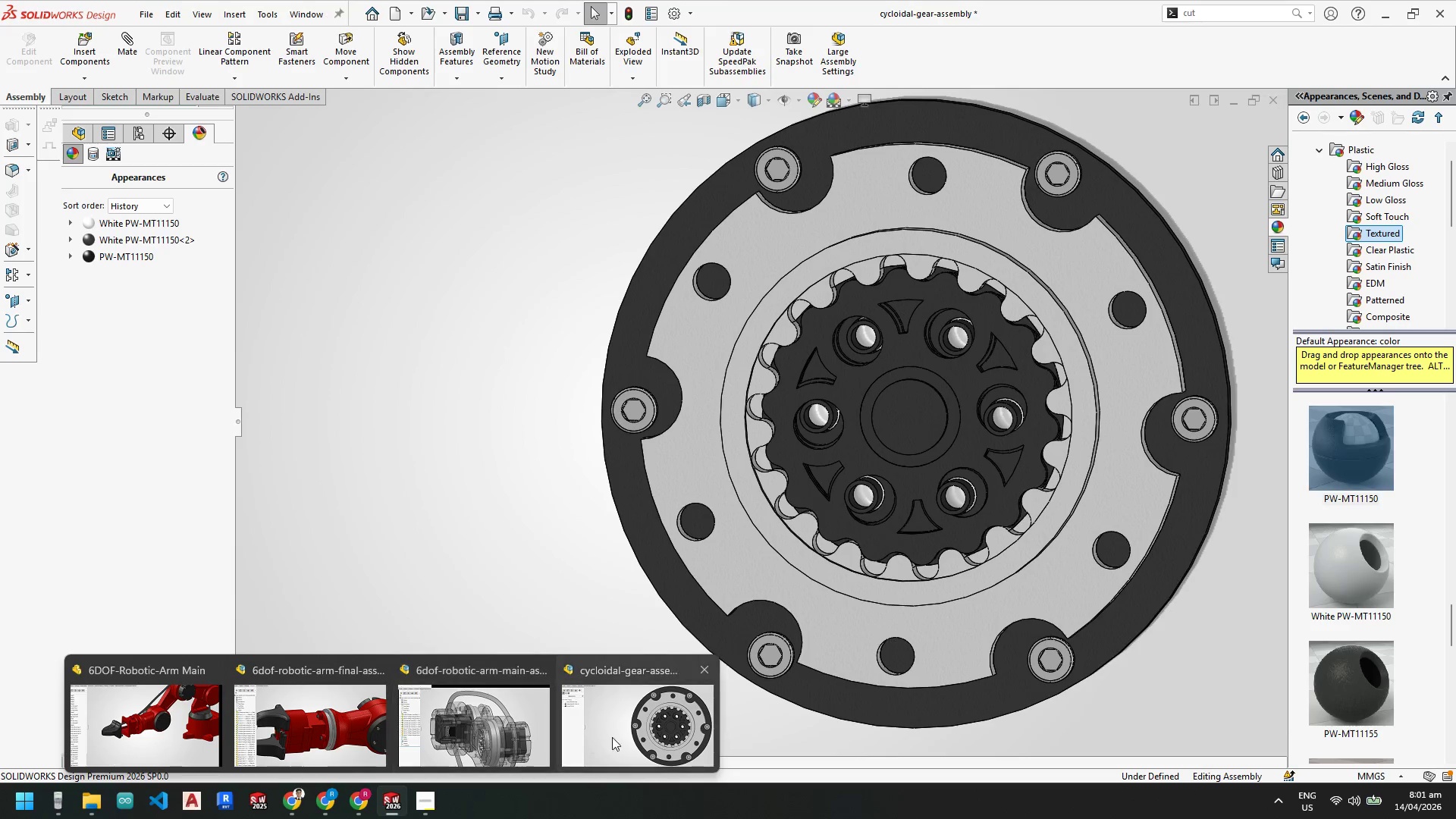 
left_click([620, 734])
 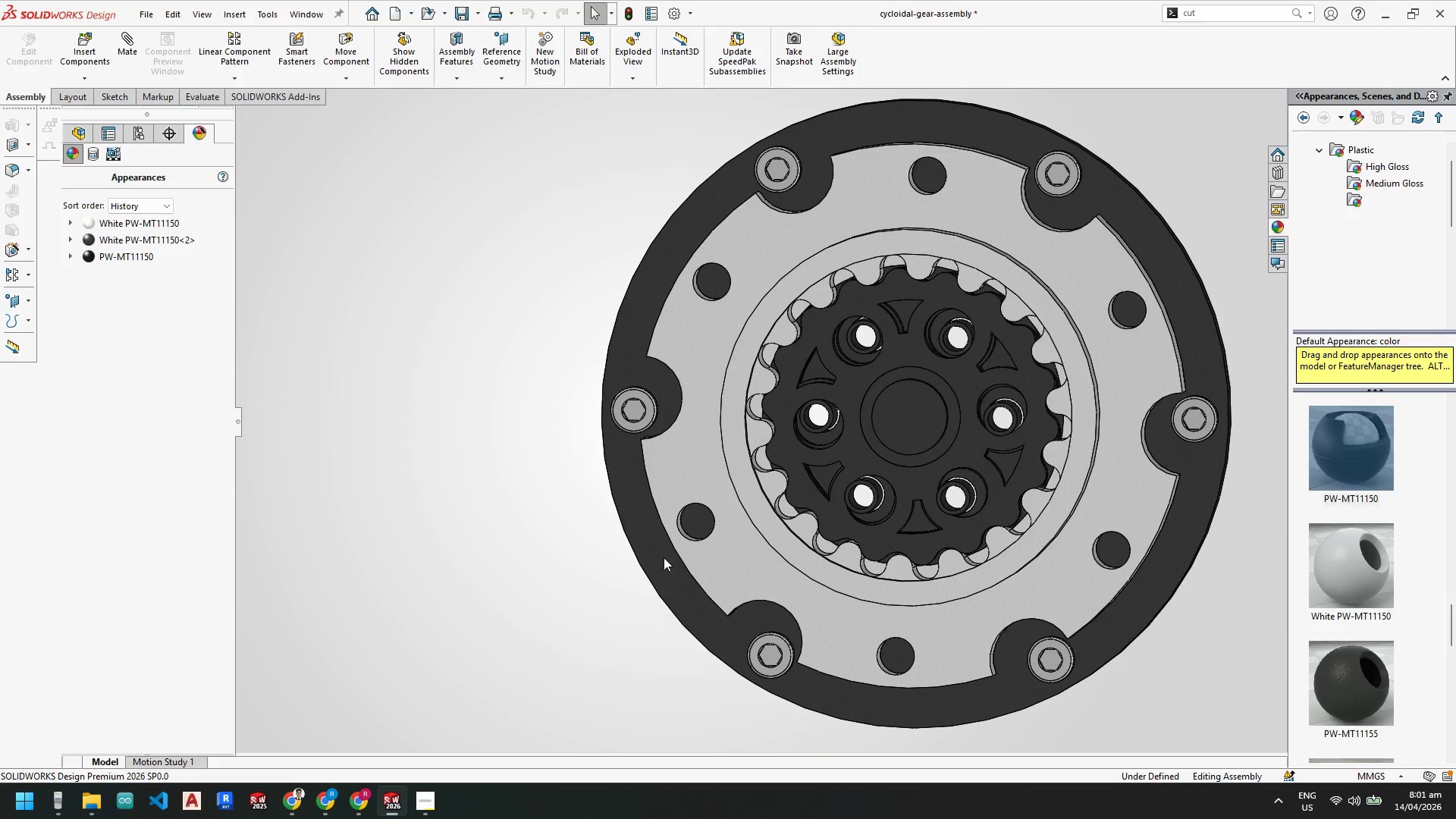 
right_click([657, 554])
 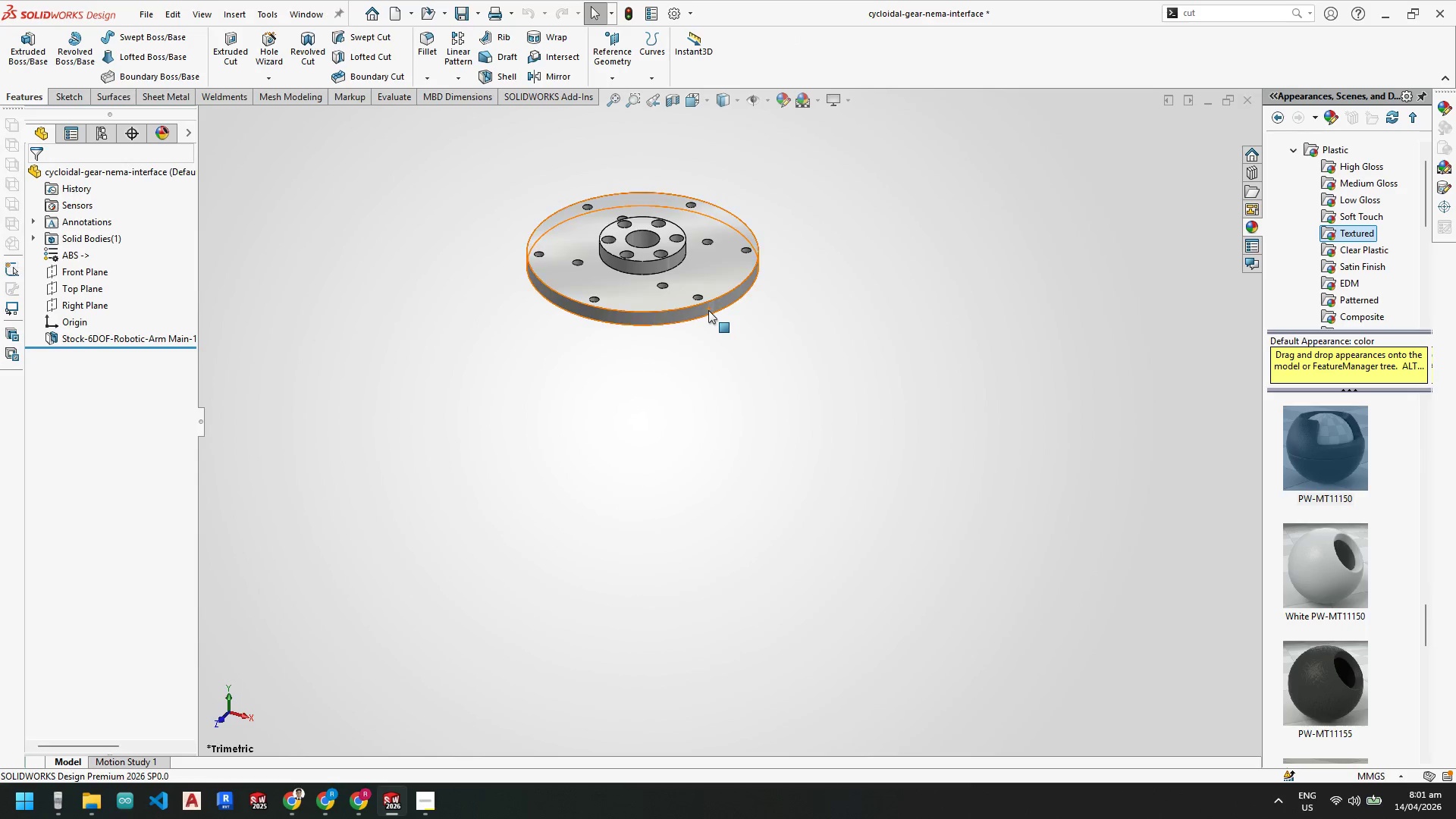 
scroll: coordinate [618, 244], scroll_direction: down, amount: 2.0
 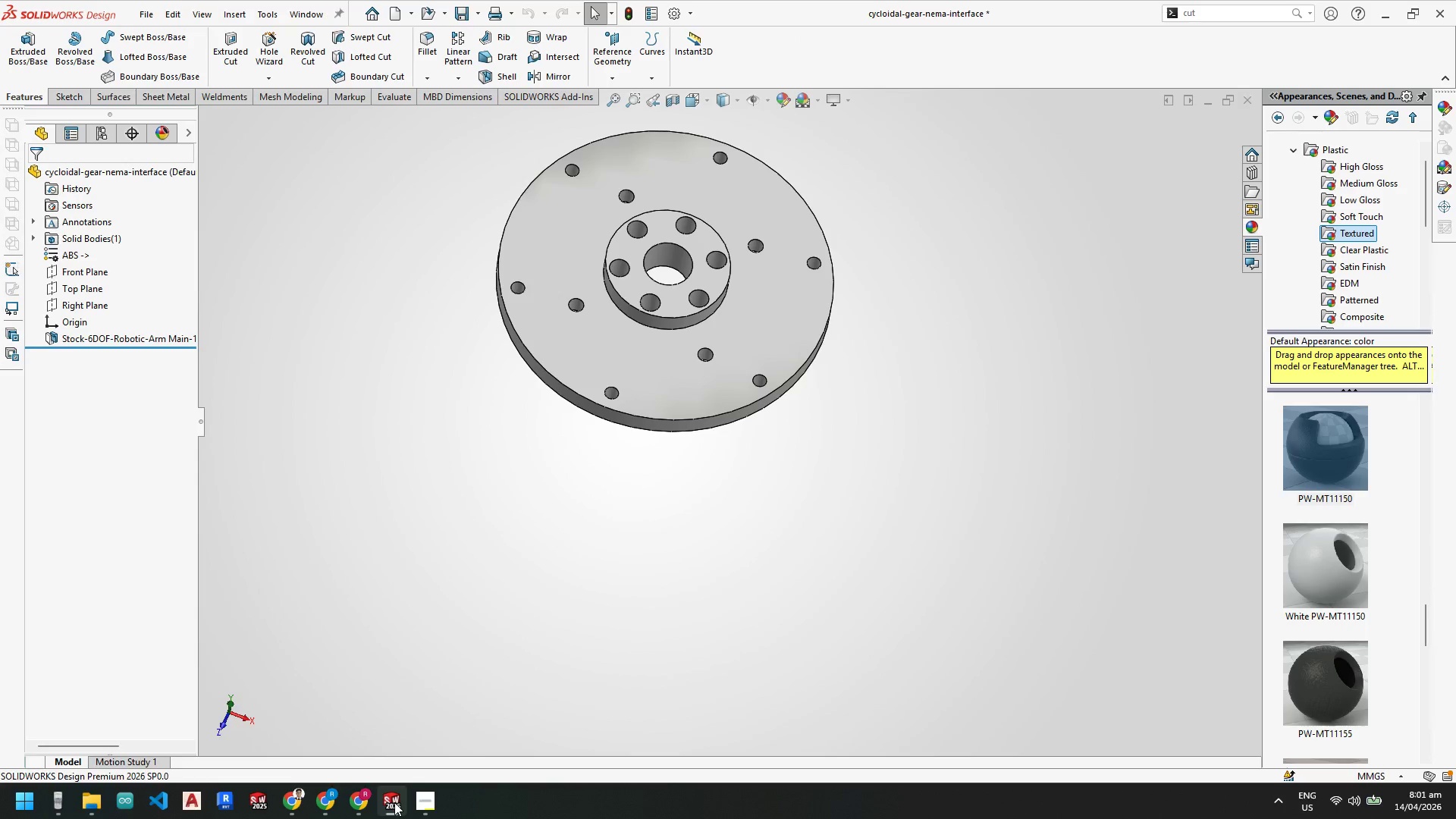 
left_click([809, 670])
 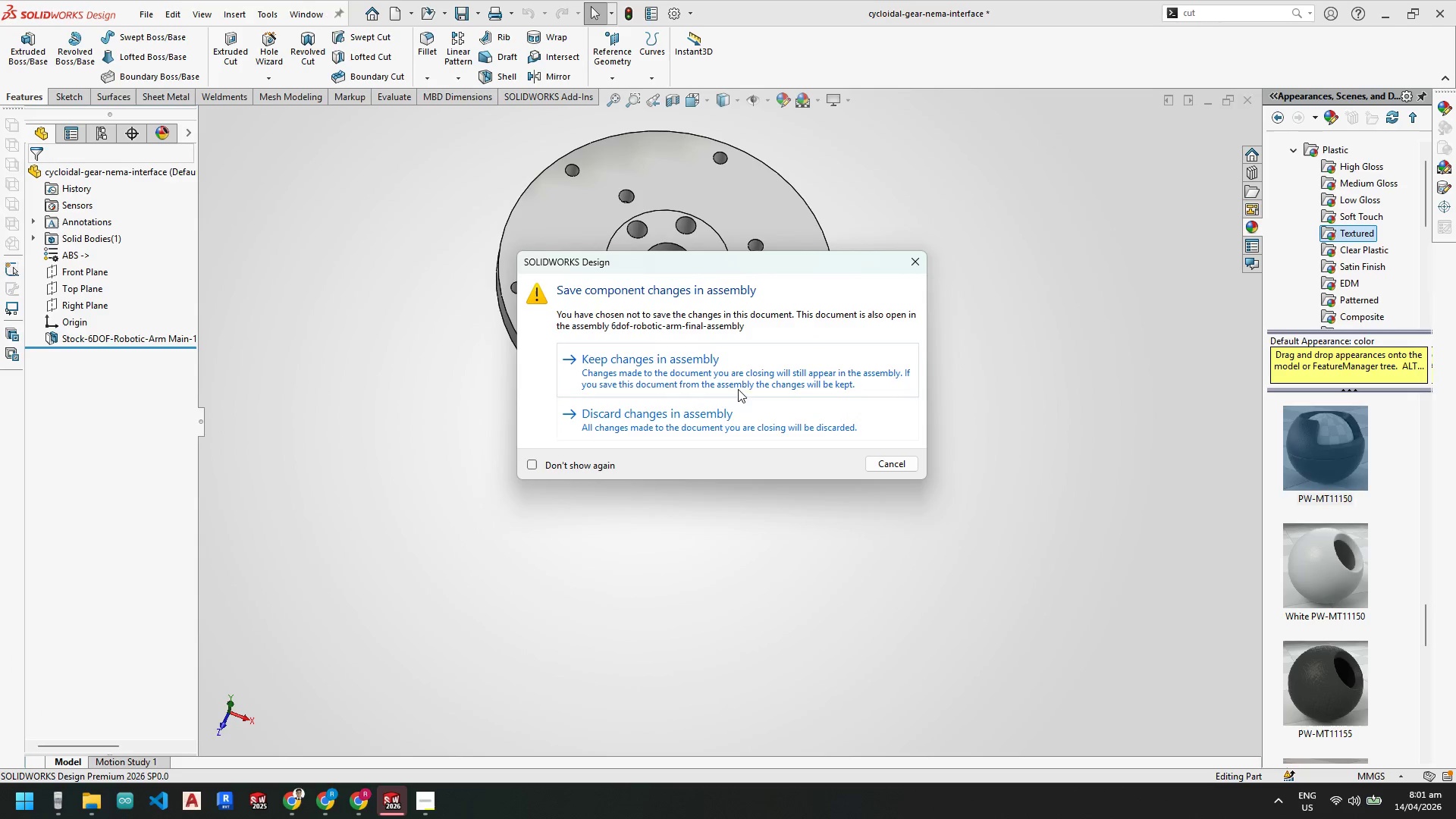 
left_click([686, 420])
 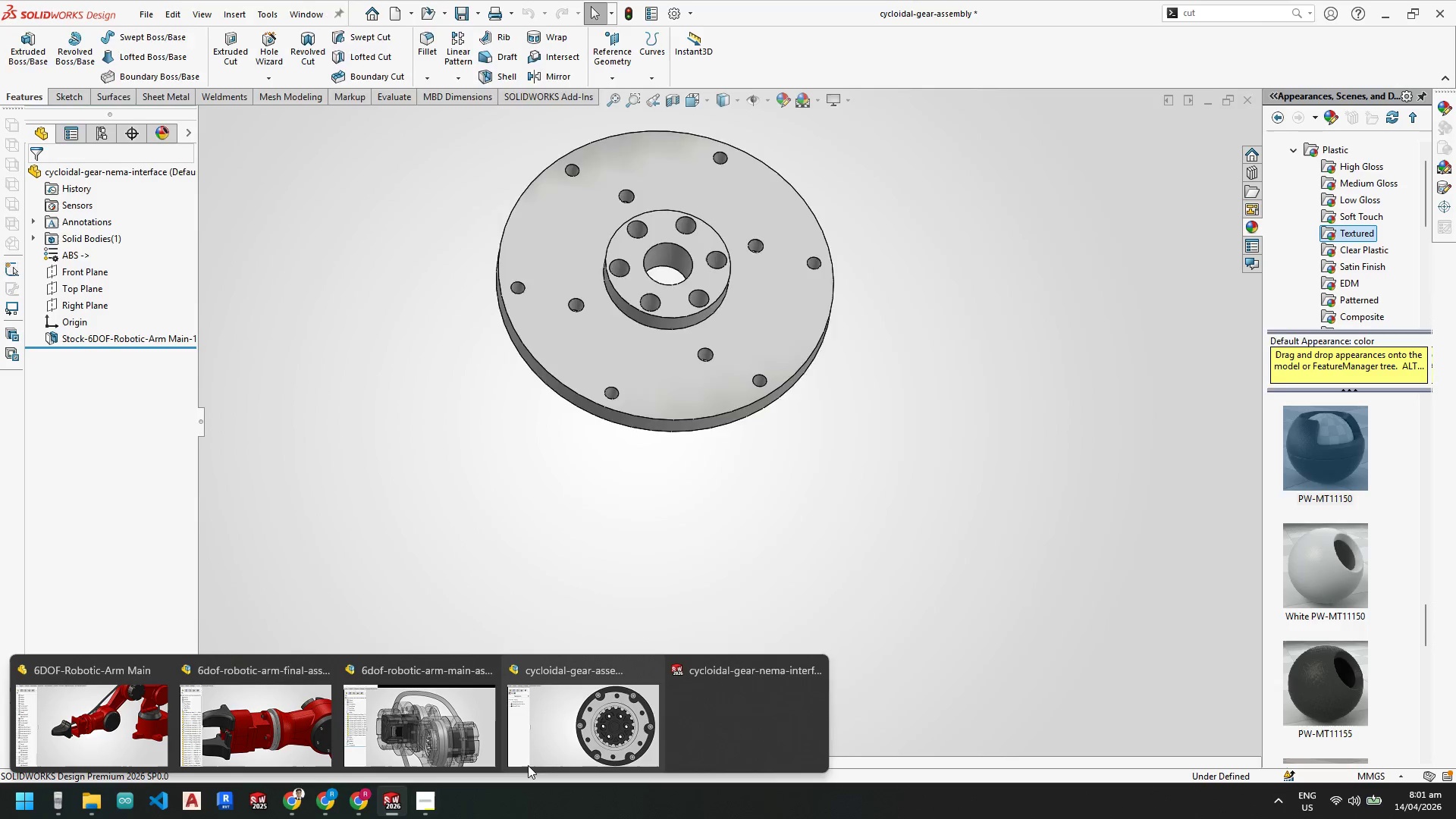 
left_click([626, 718])
 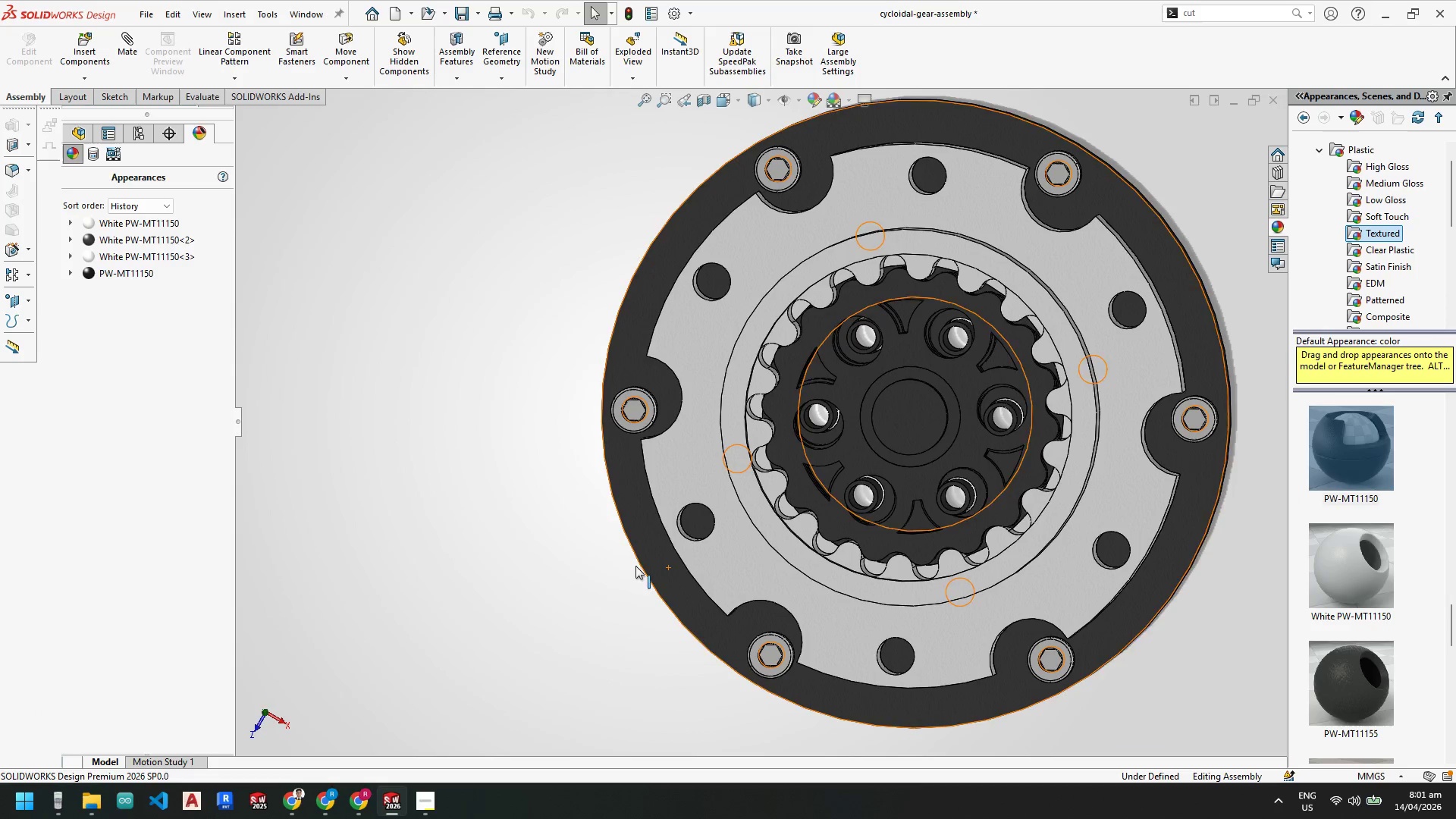 
left_click([585, 572])
 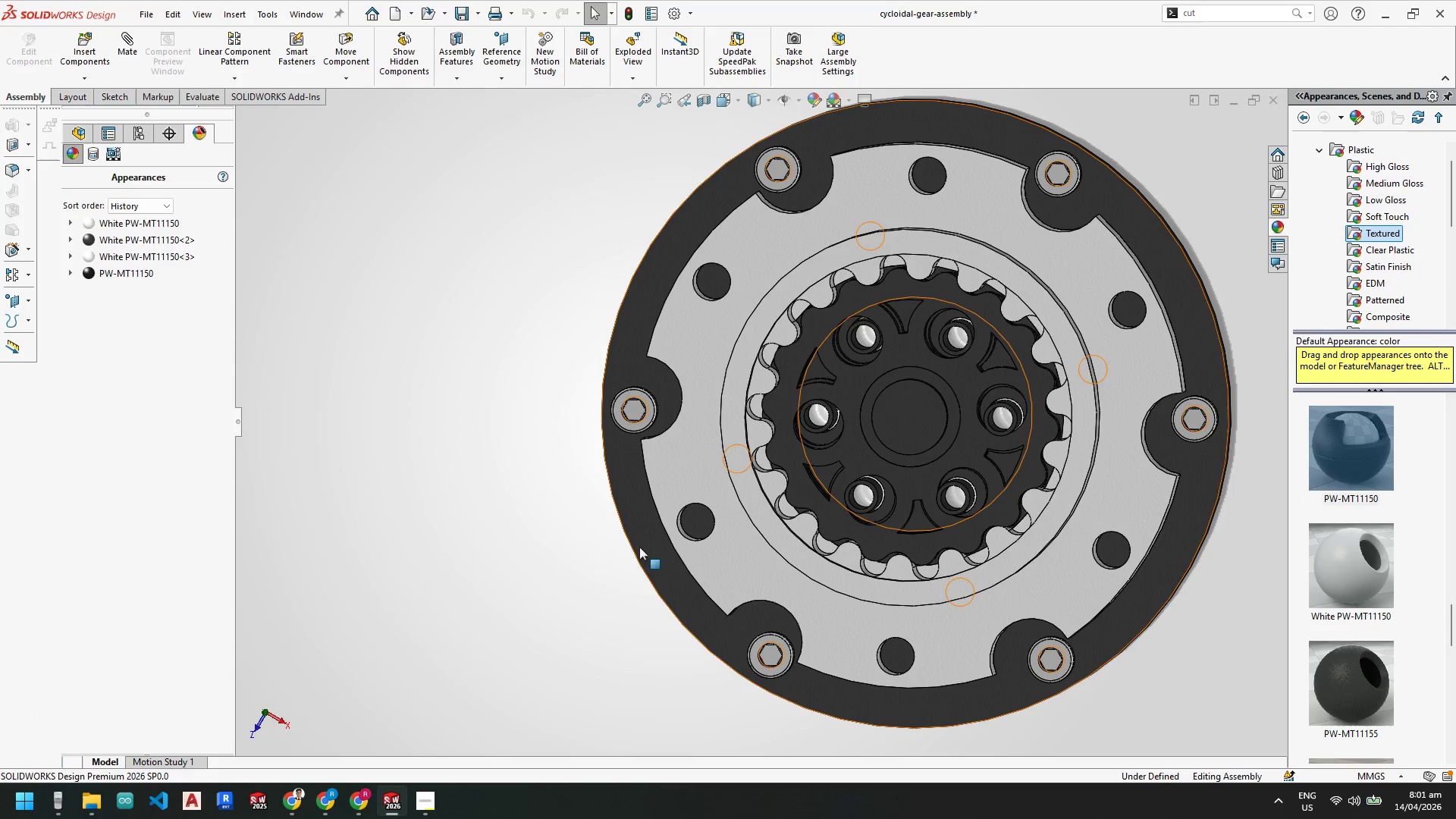 
right_click([645, 536])
 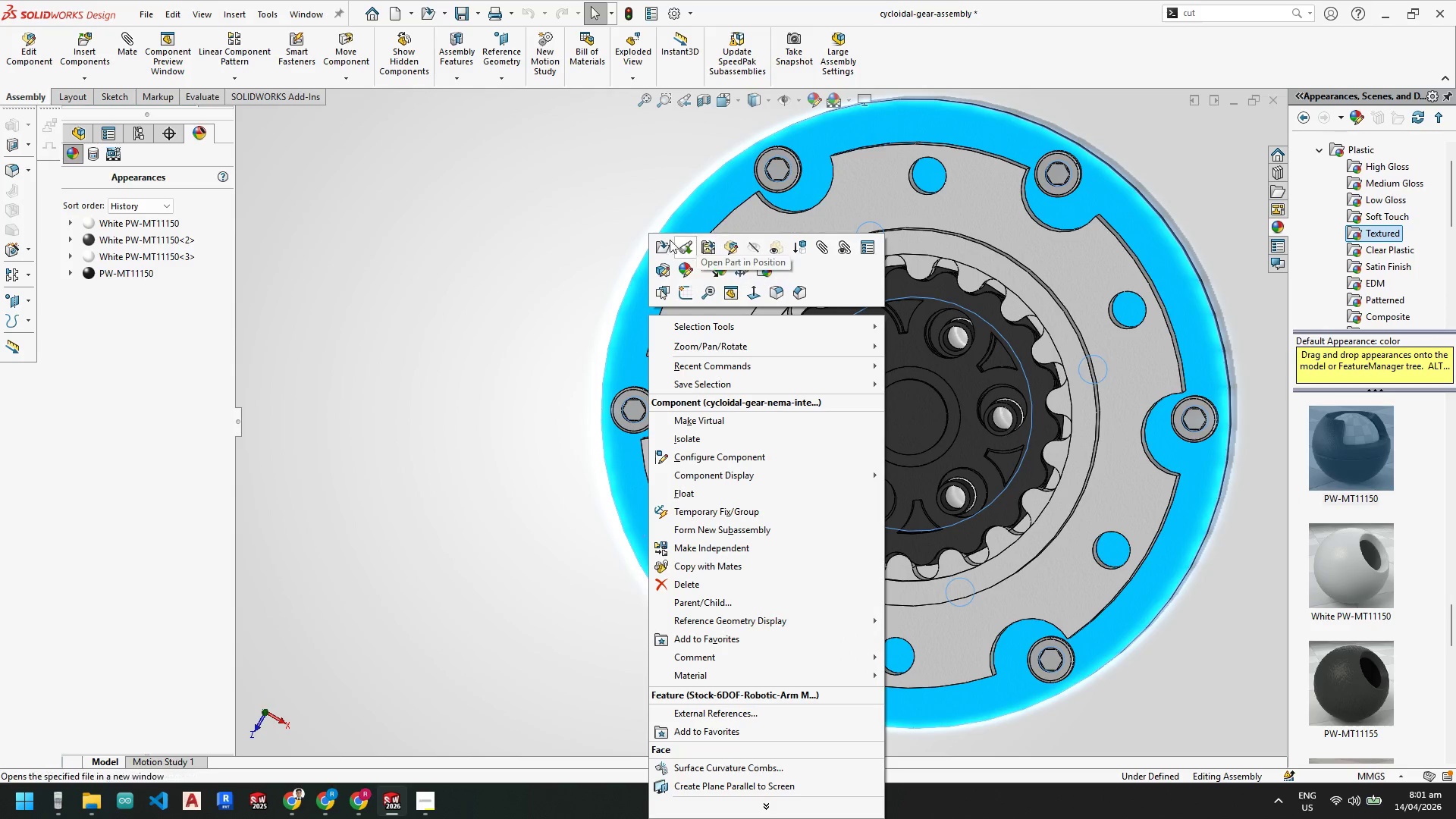 
left_click([661, 245])
 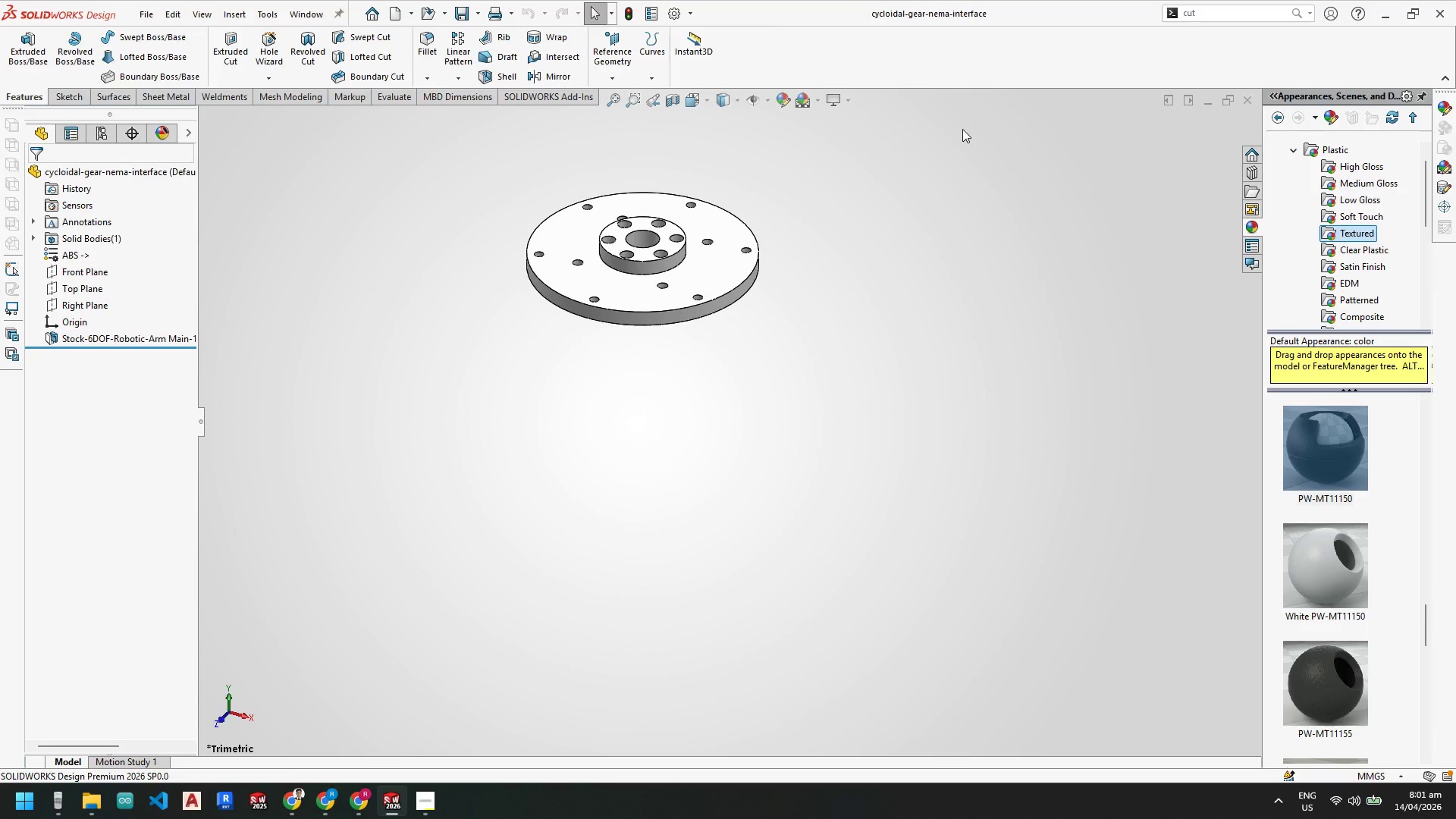 
left_click([845, 99])
 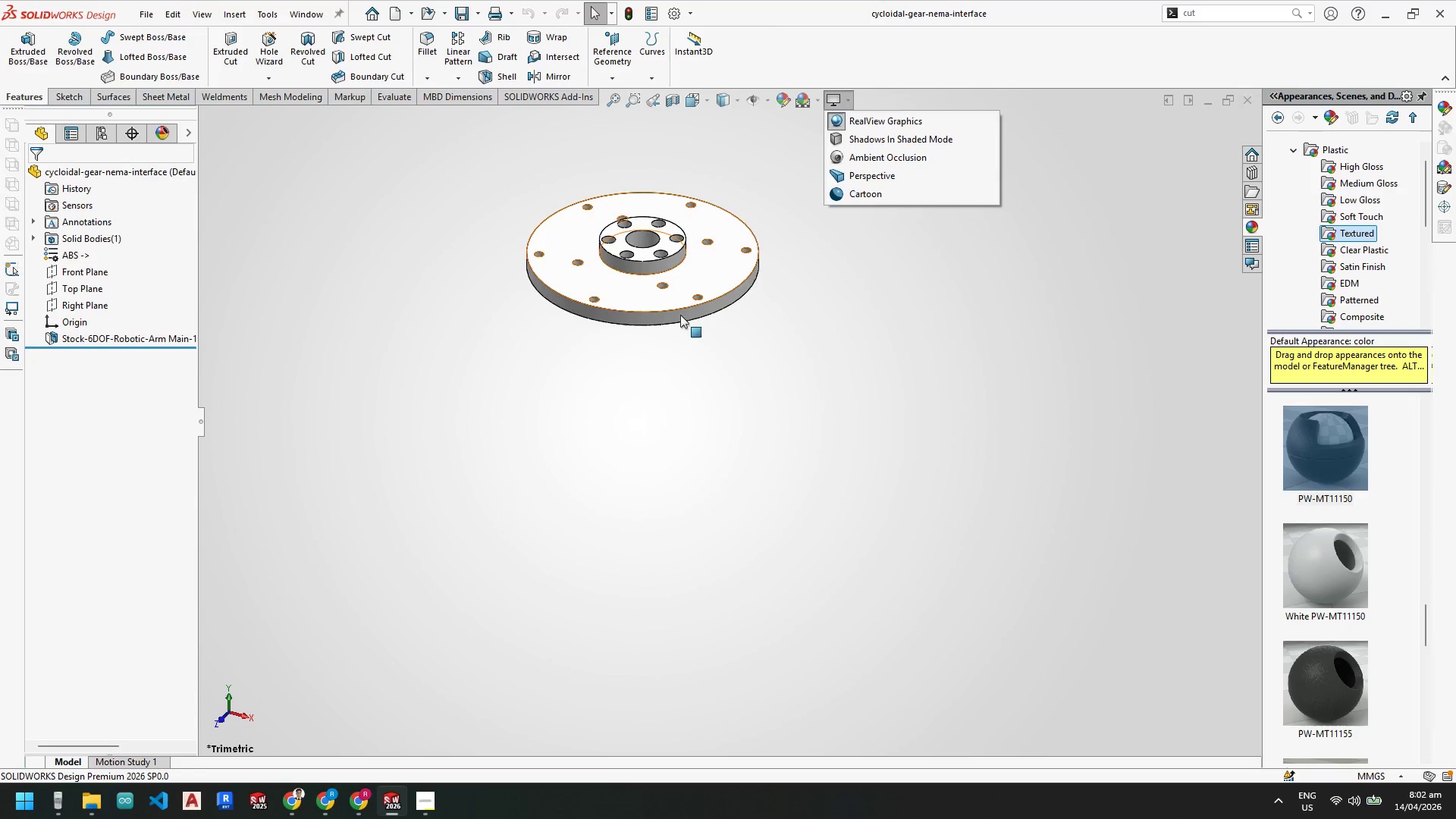 
left_click([626, 467])
 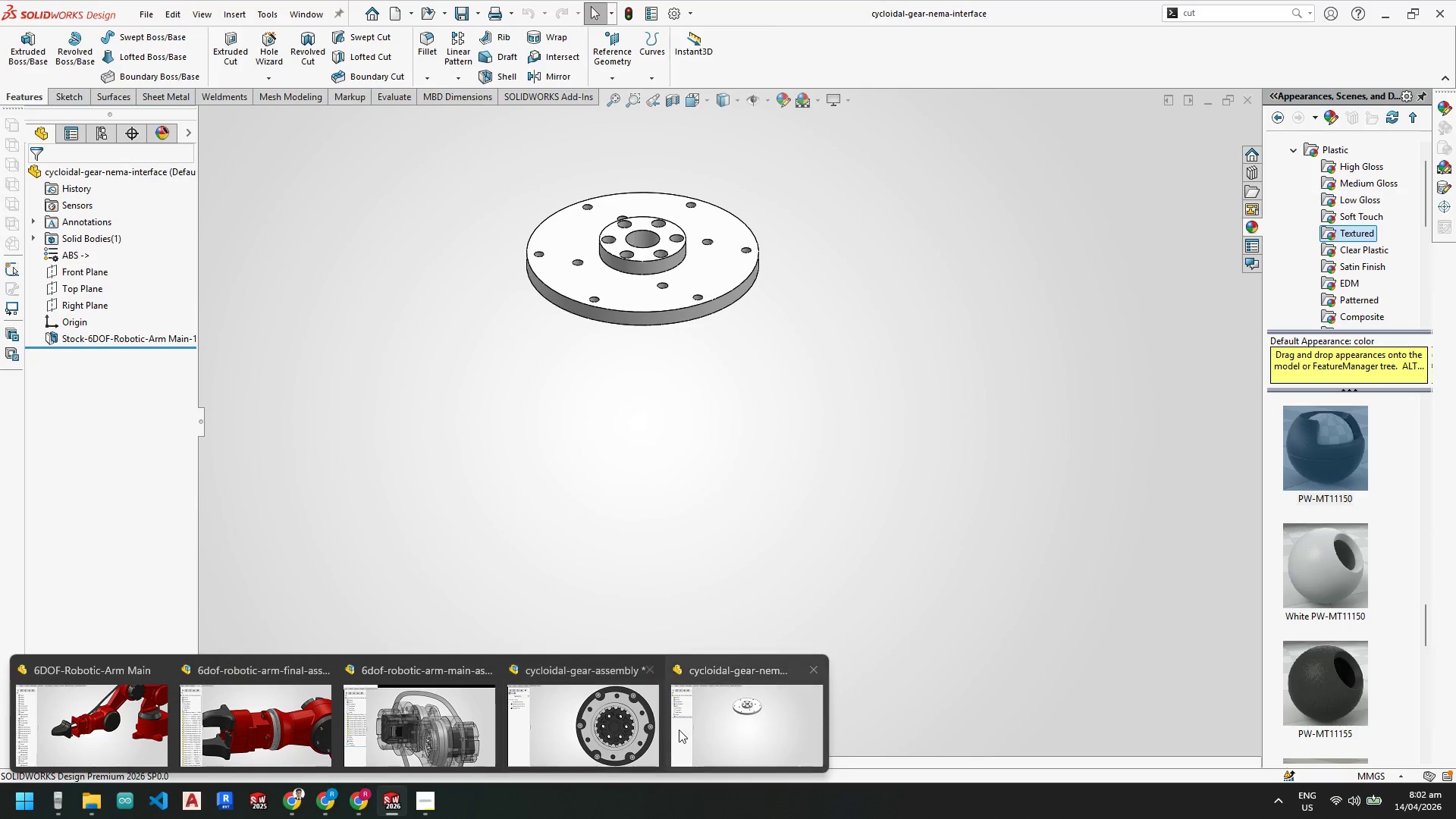 
left_click([809, 669])
 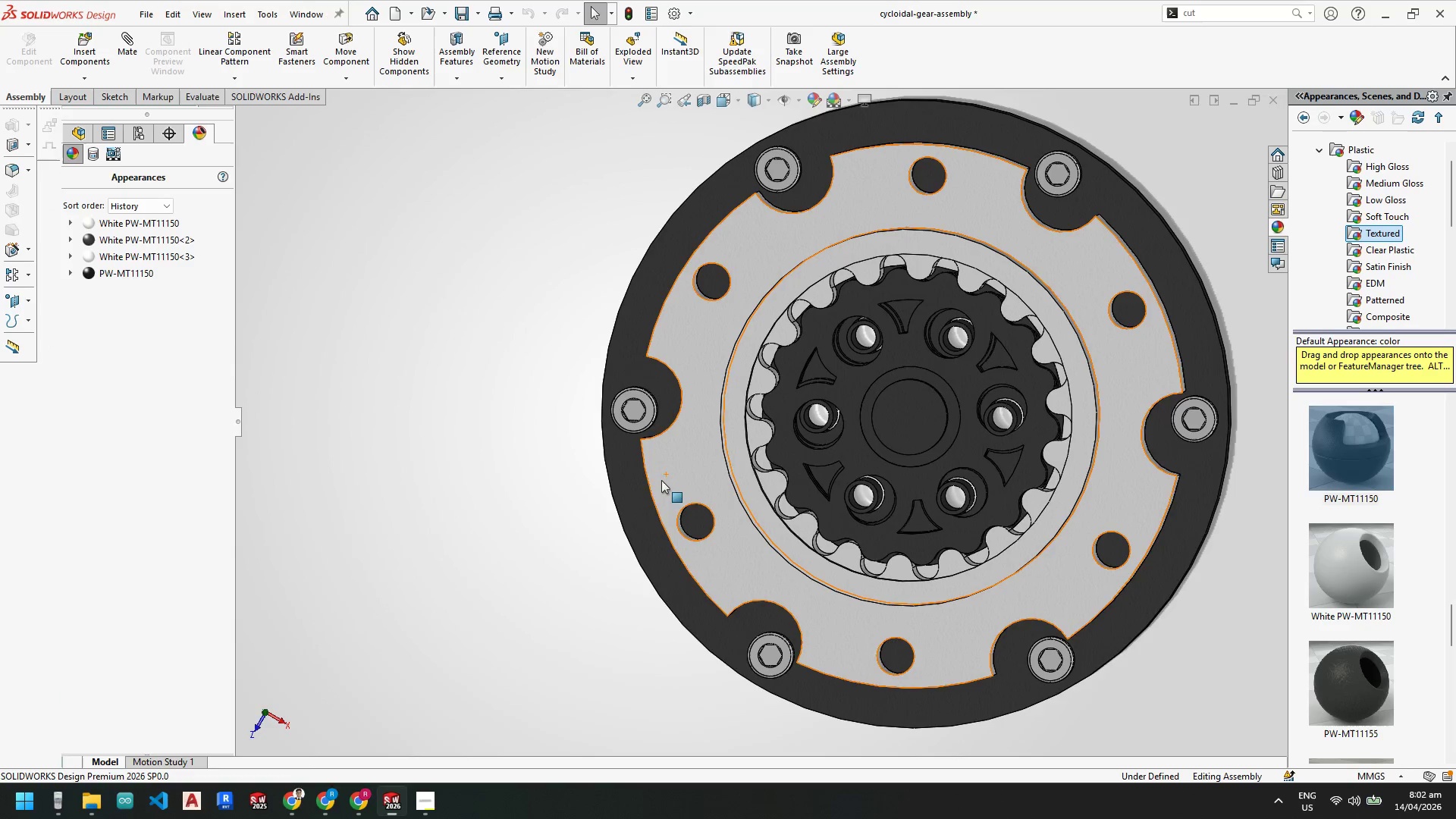 
left_click([491, 490])
 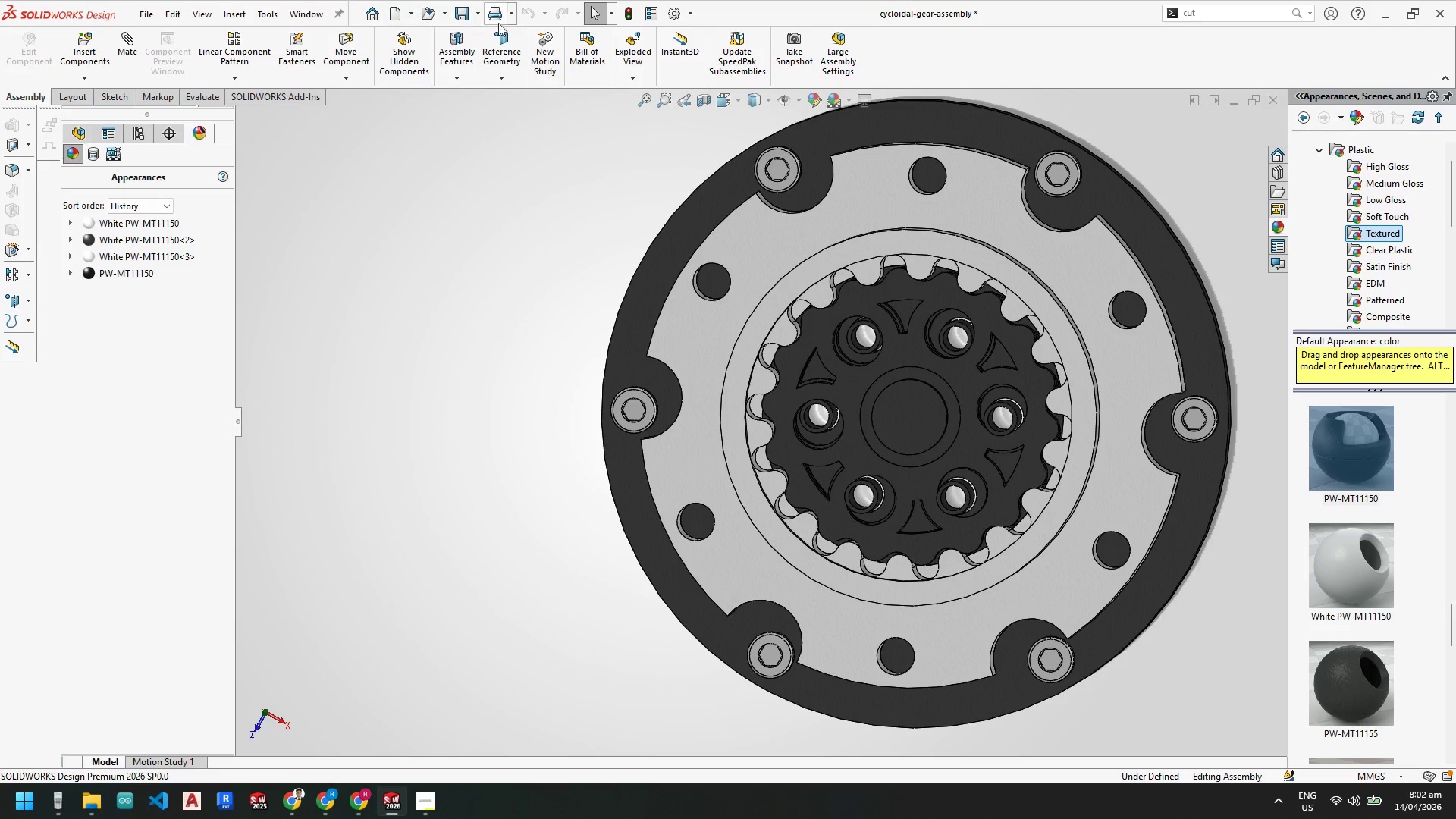 
left_click([628, 15])
 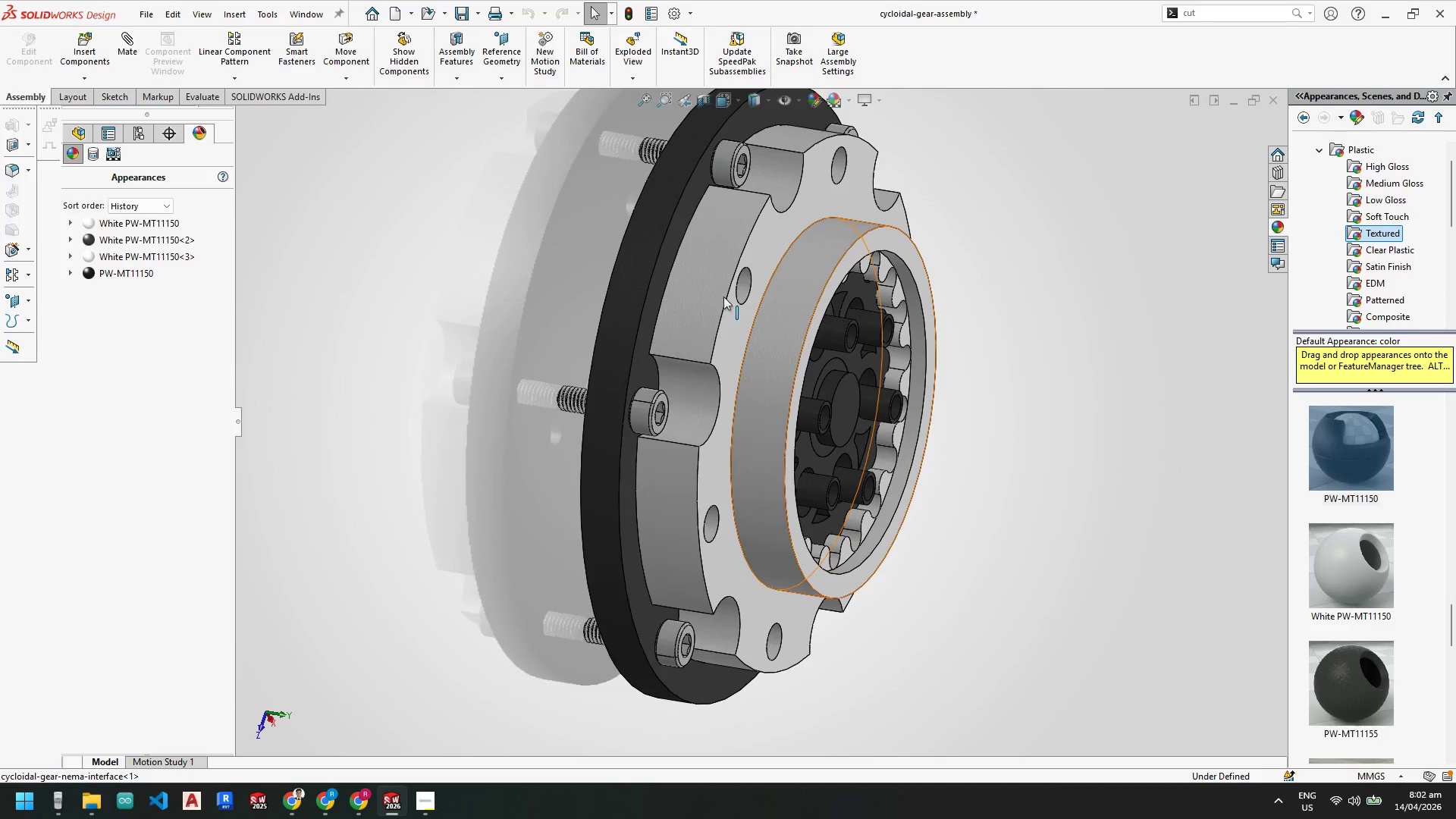 
left_click([635, 281])
 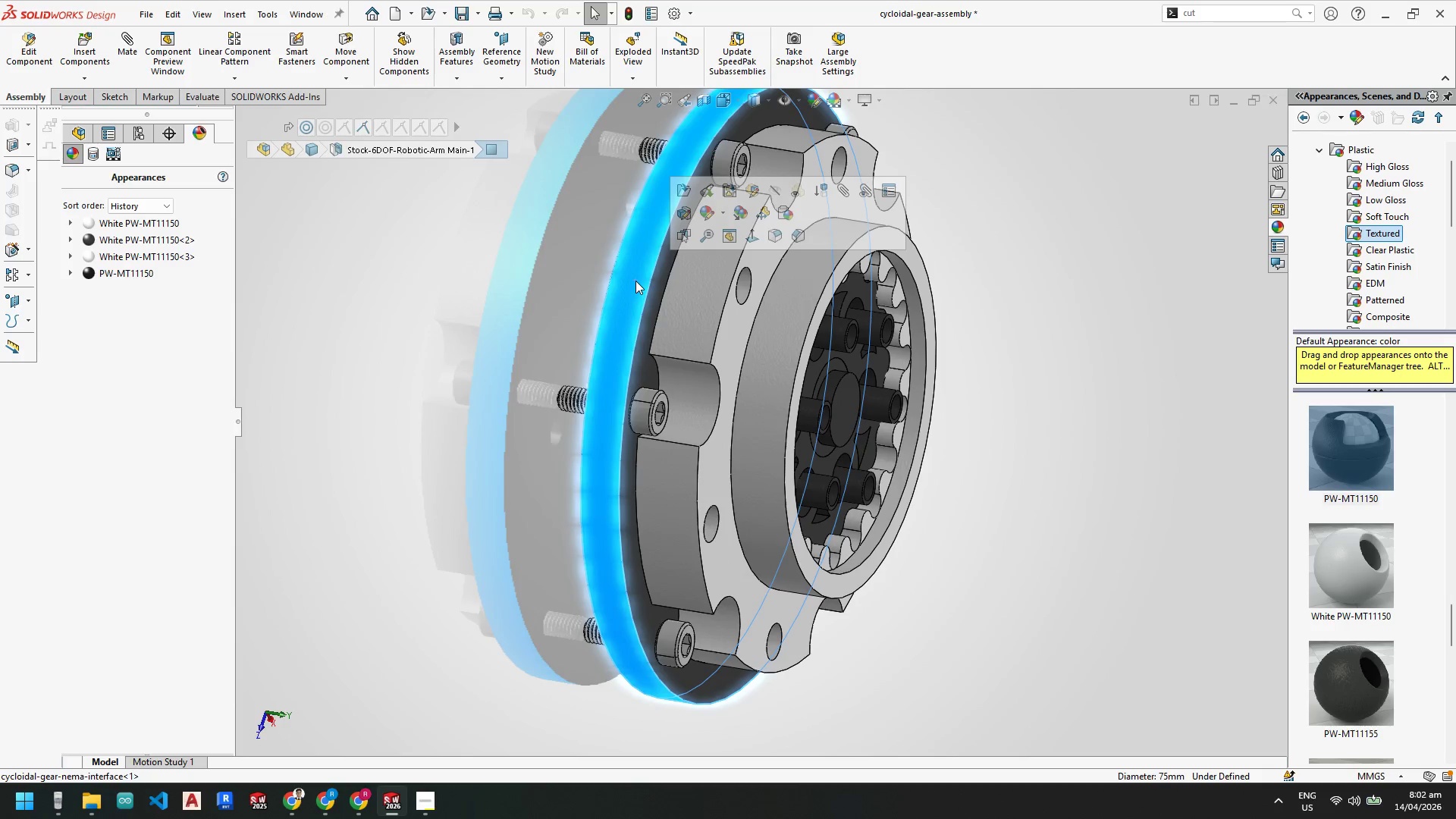 
right_click([635, 281])
 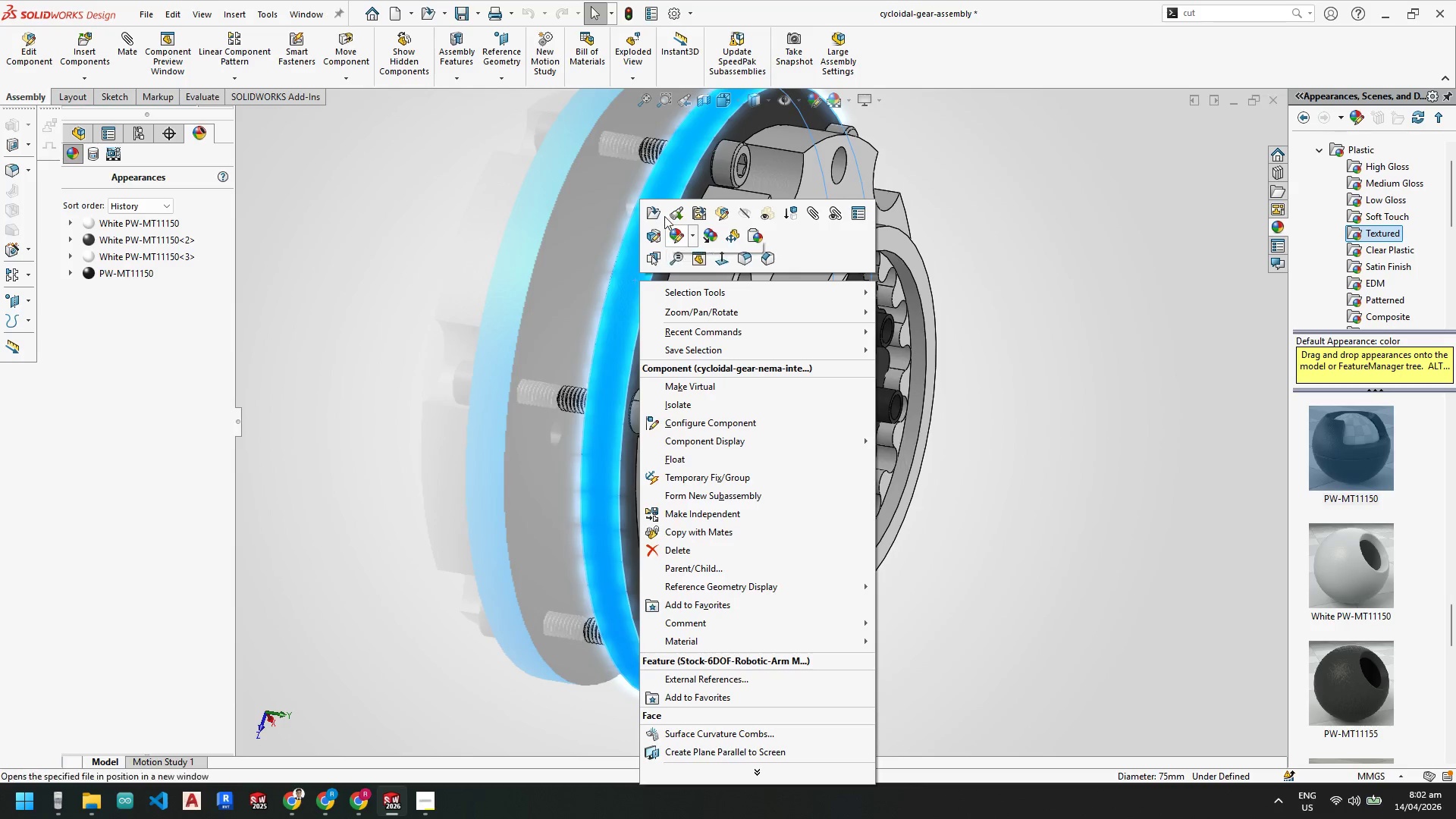 
left_click([659, 210])
 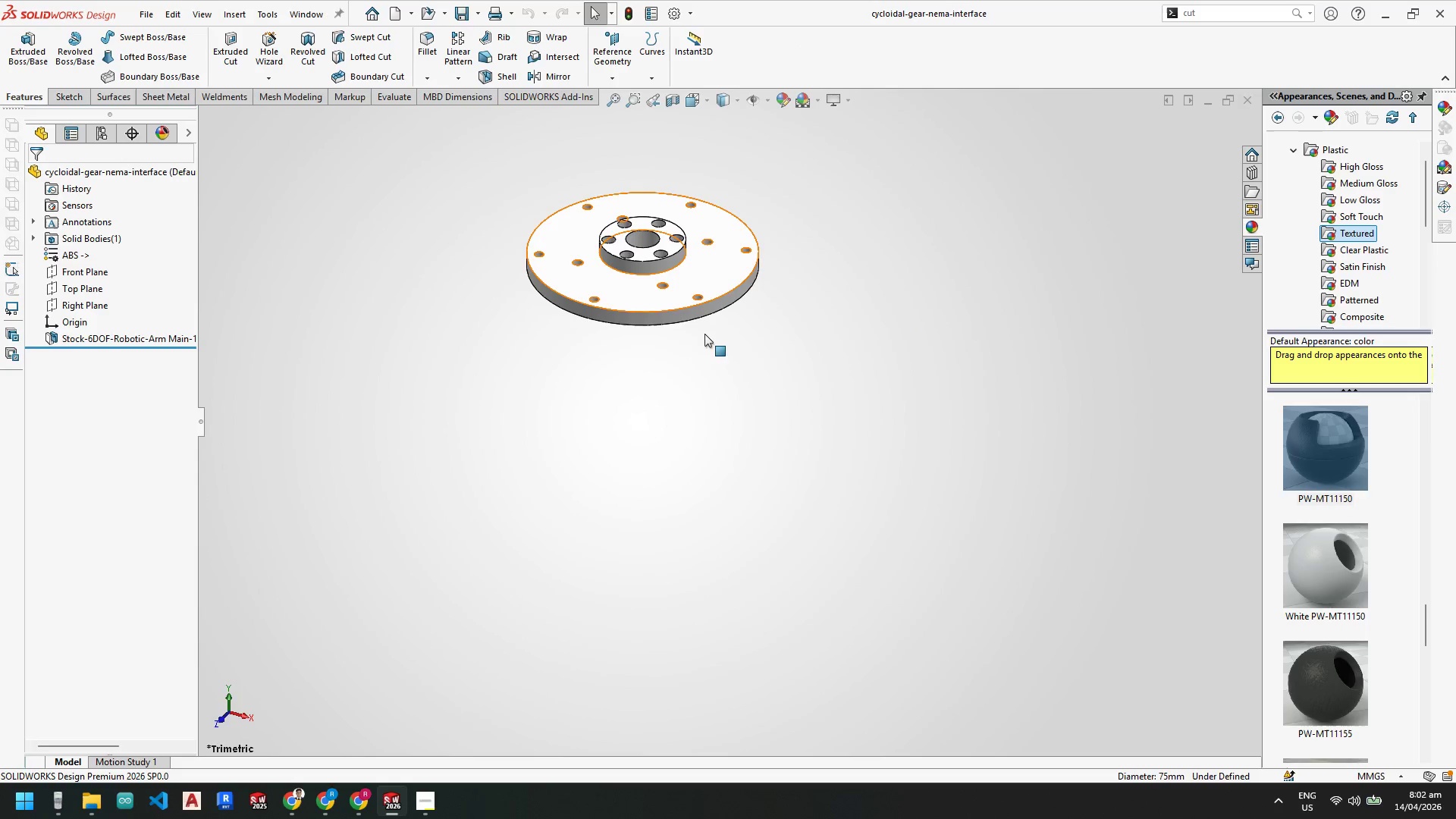 
scroll: coordinate [660, 242], scroll_direction: down, amount: 3.0
 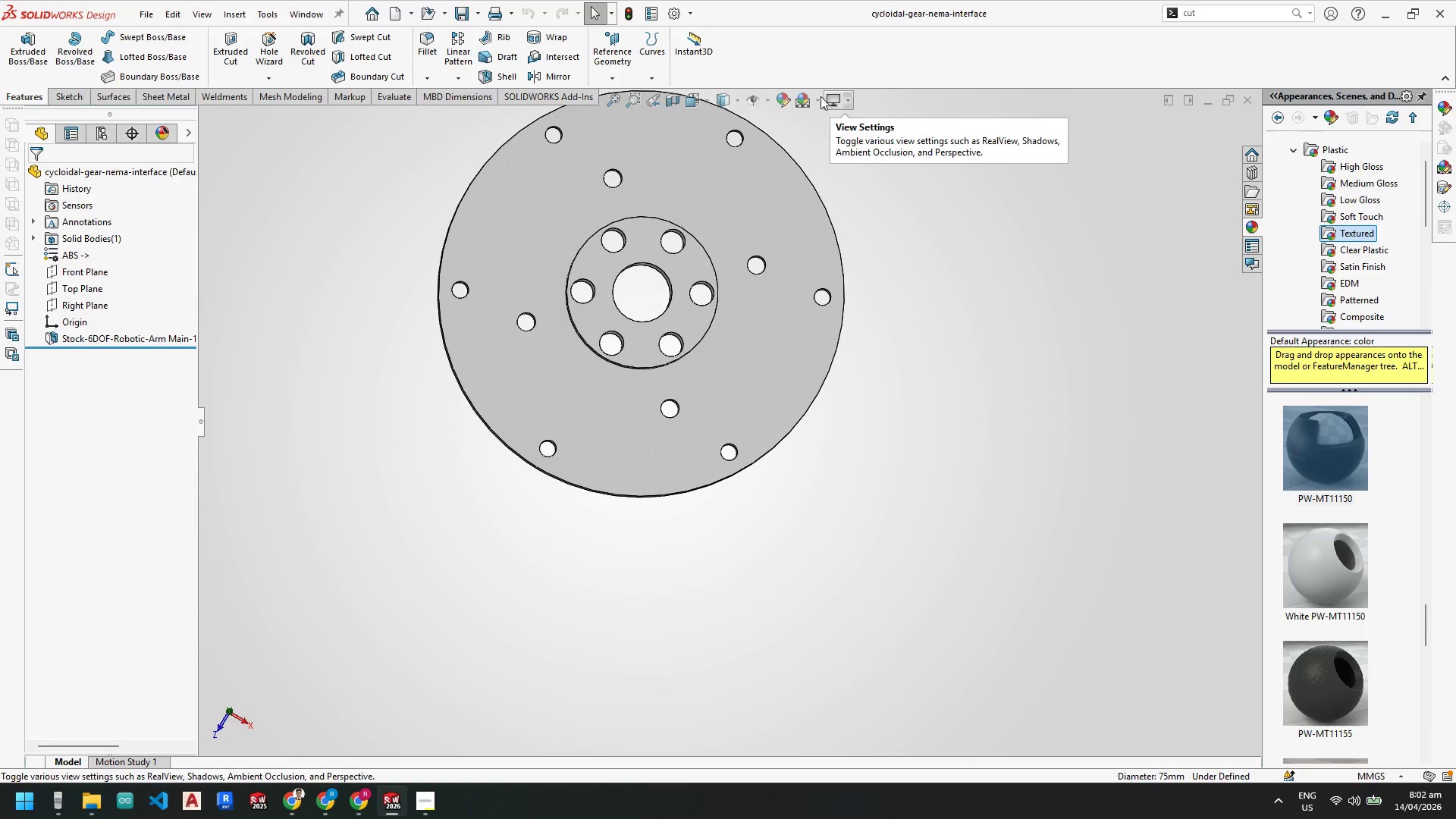 
wait(5.05)
 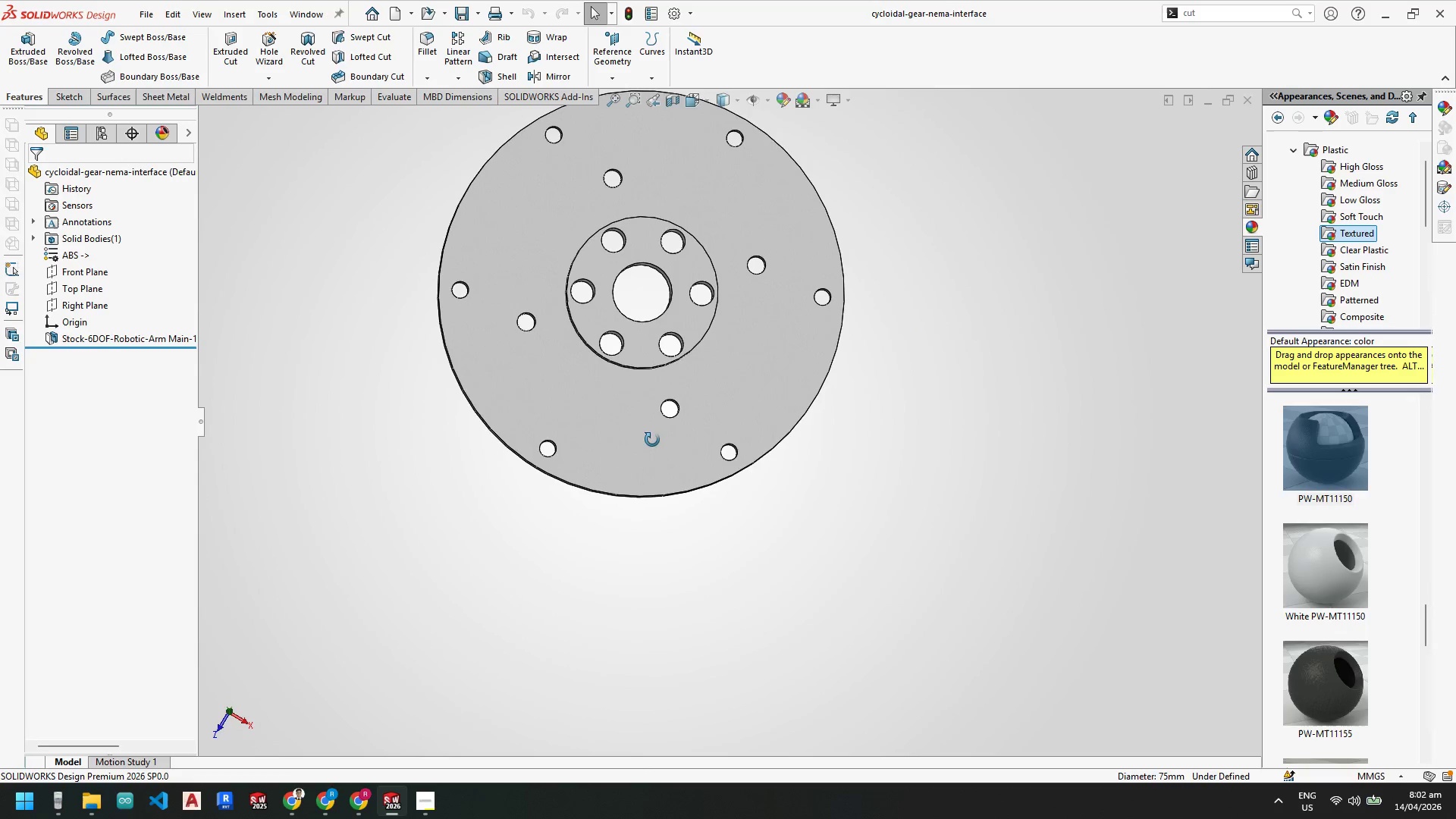 
mouse_move([412, 789])
 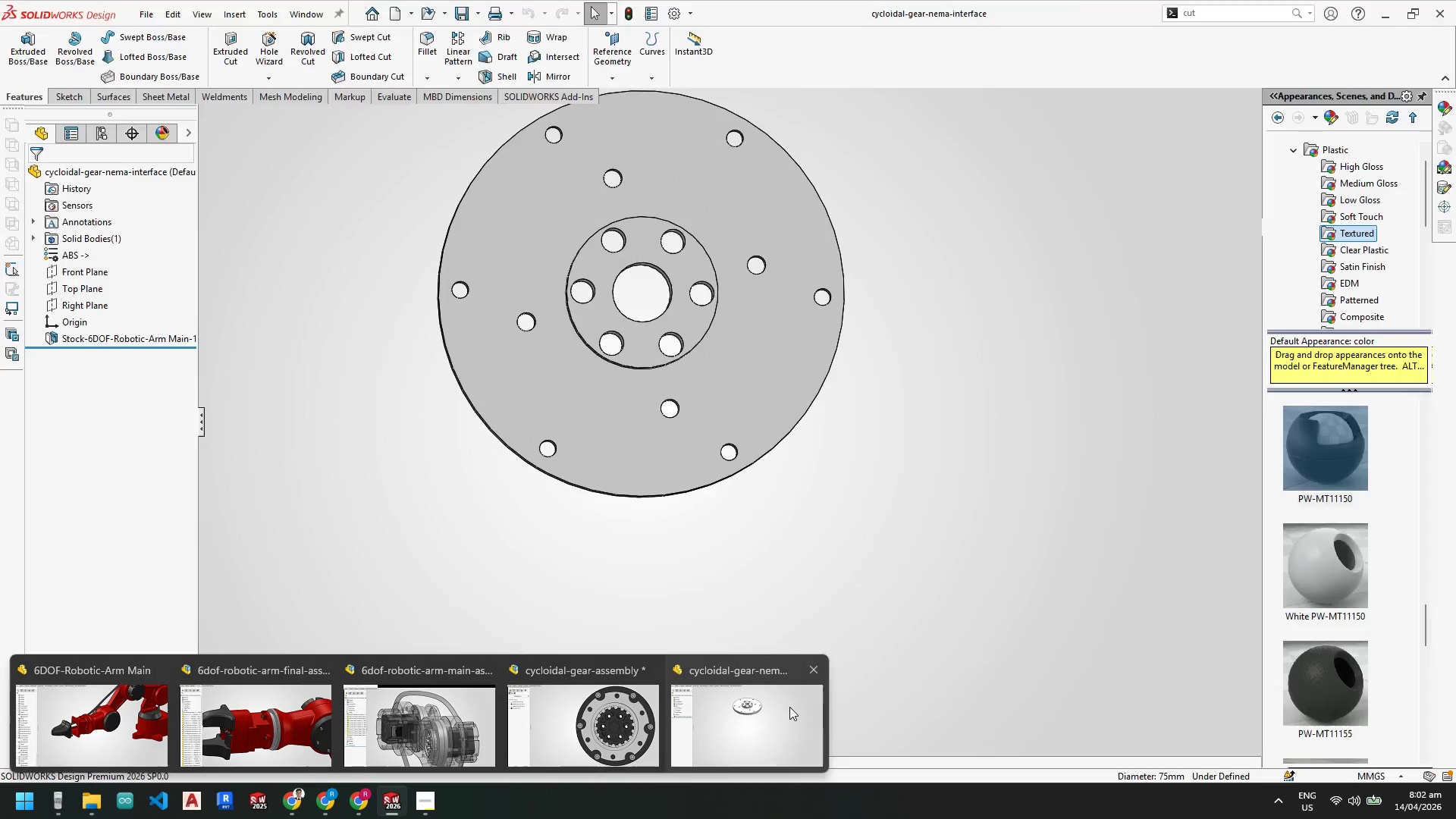 
left_click([789, 707])
 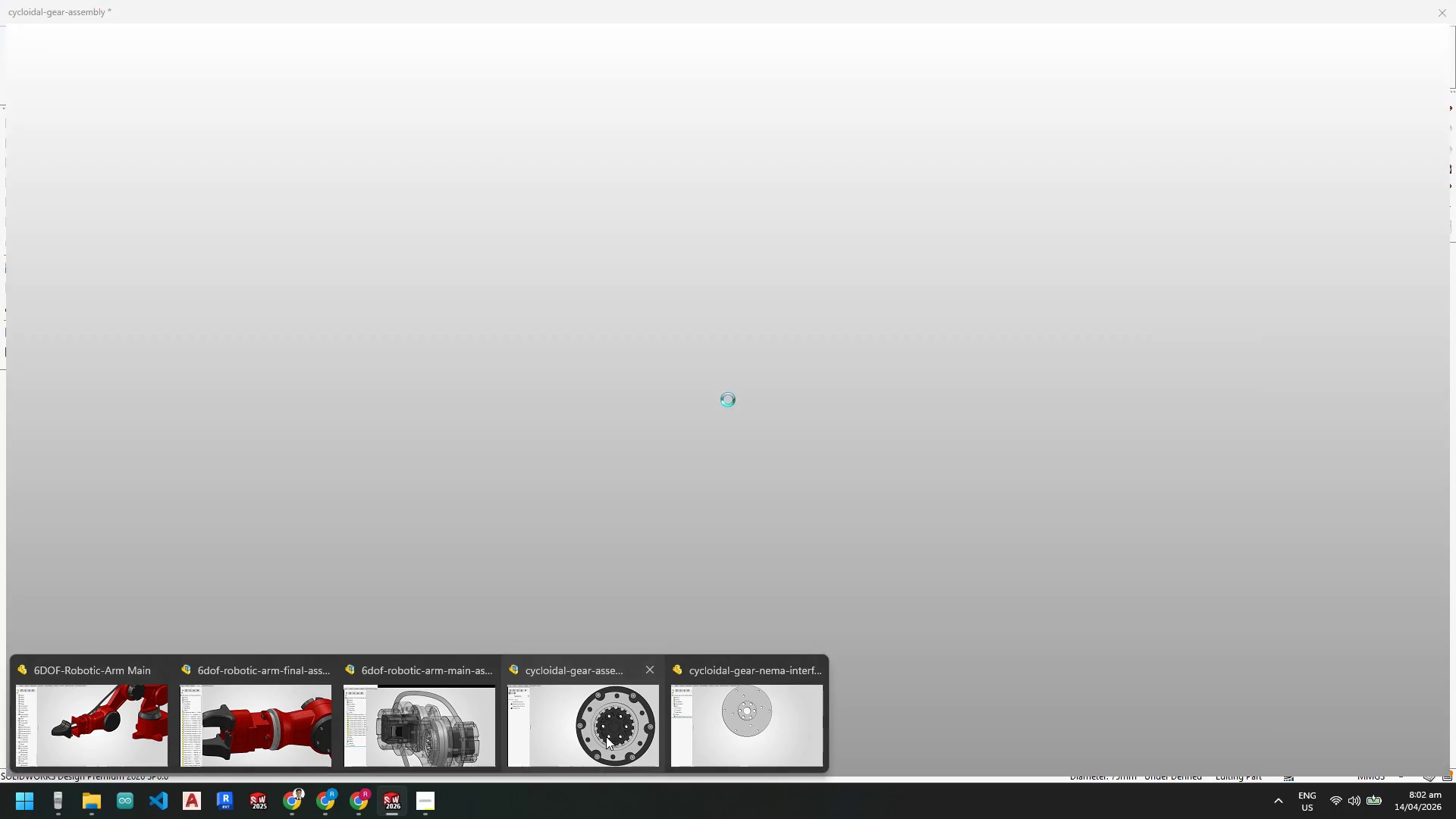 
left_click([808, 664])
 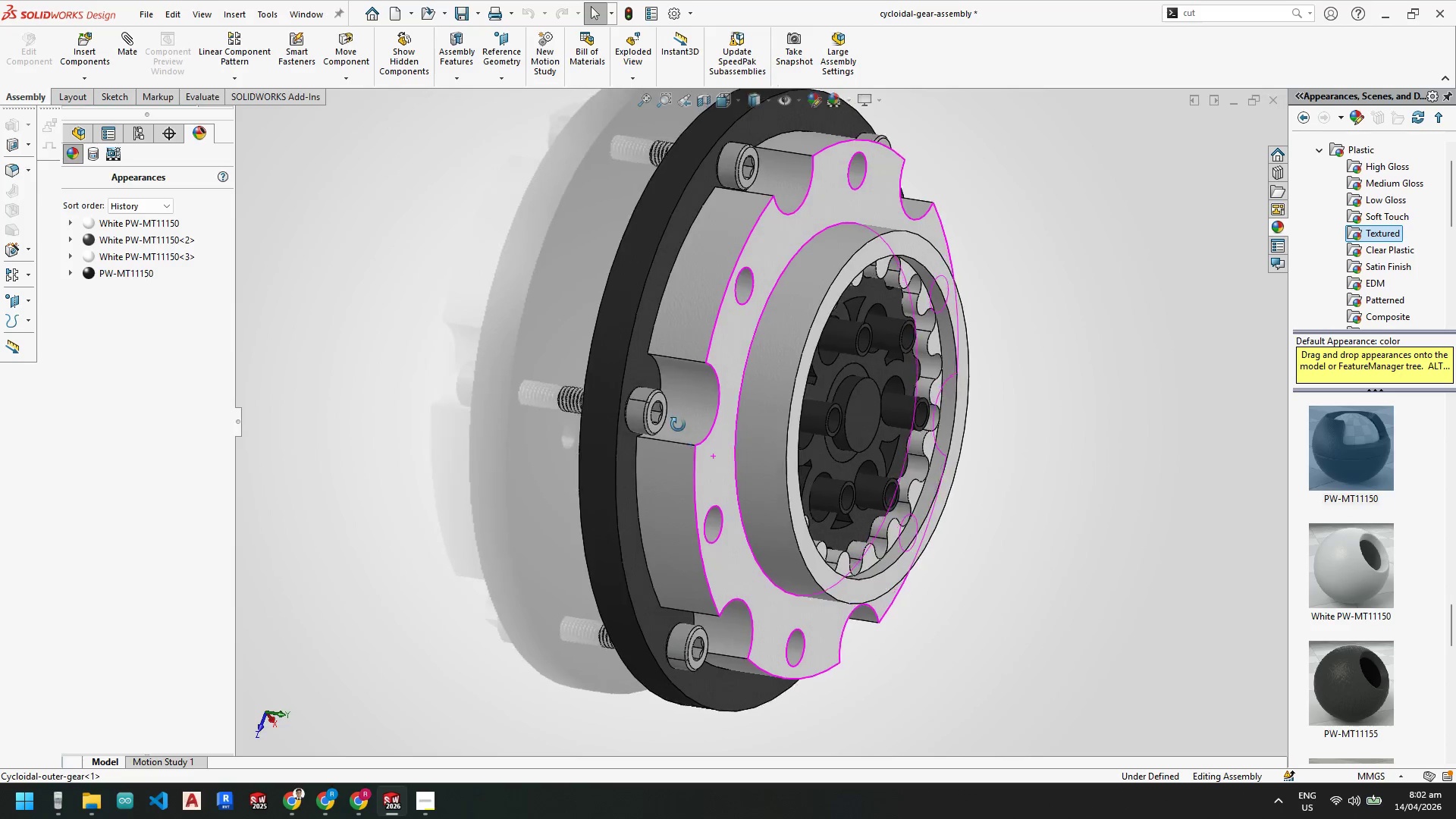 
left_click([733, 394])
 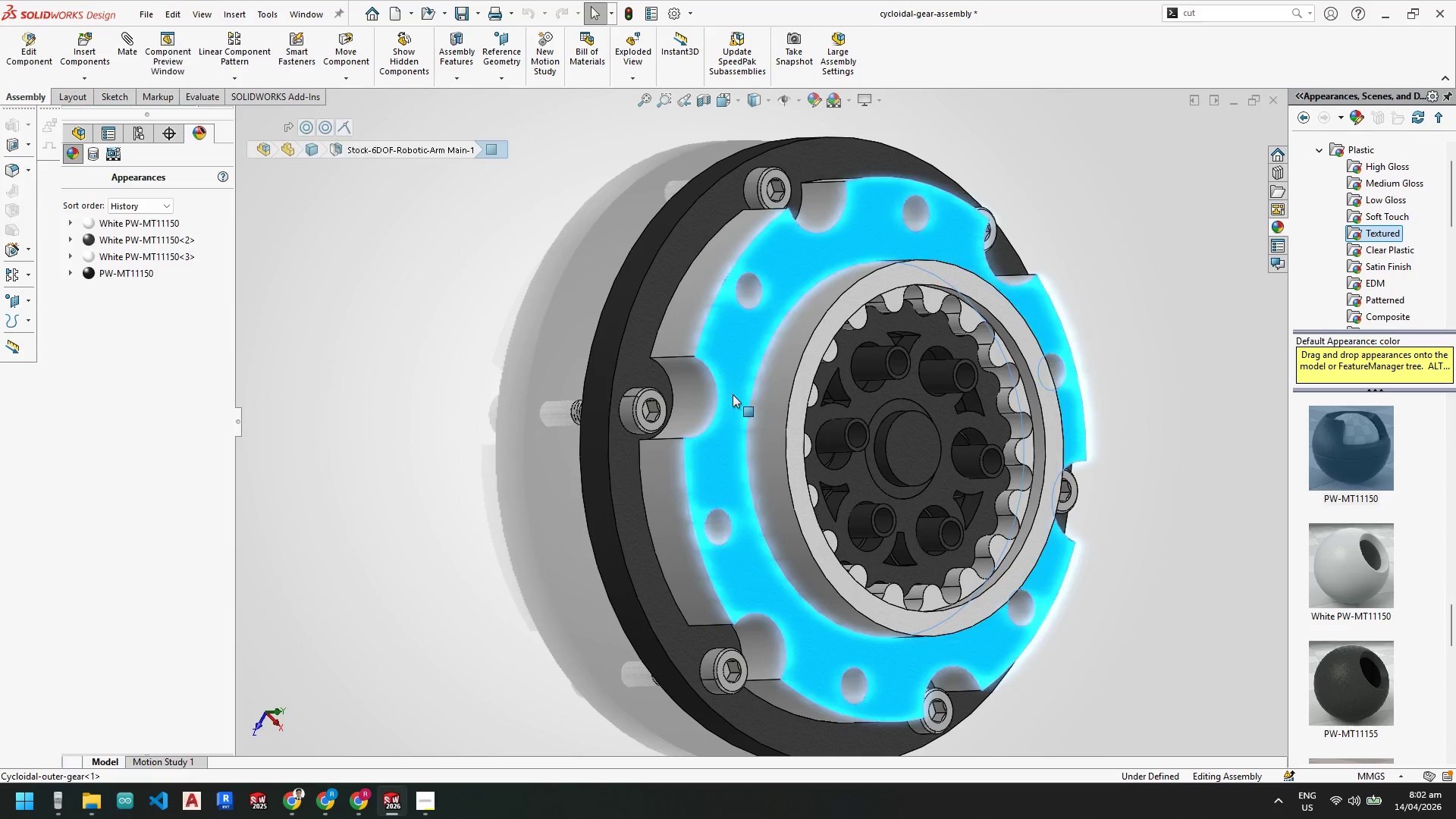 
right_click([733, 394])
 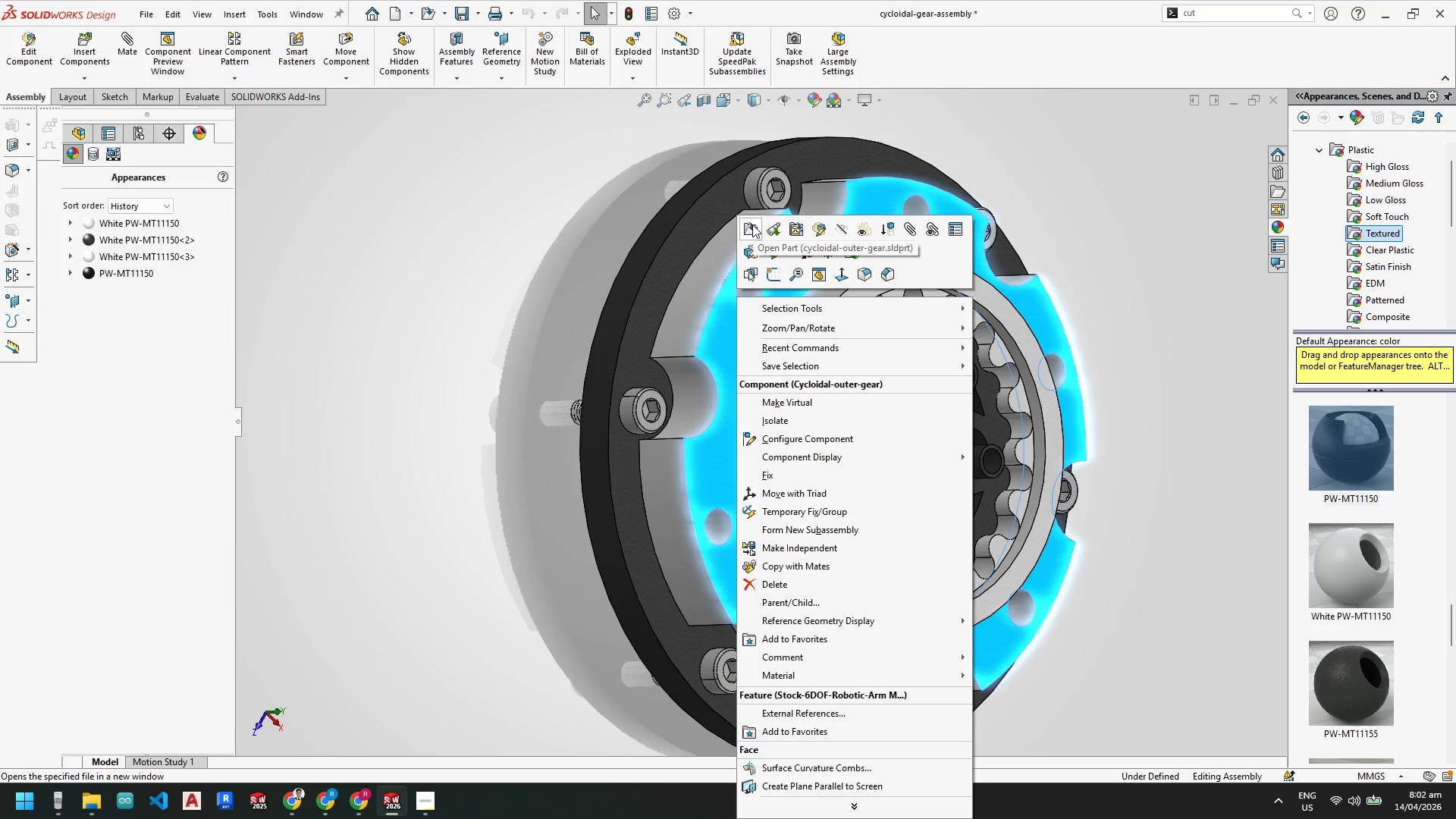 
left_click_drag(start_coordinate=[752, 224], to_coordinate=[391, 381])
 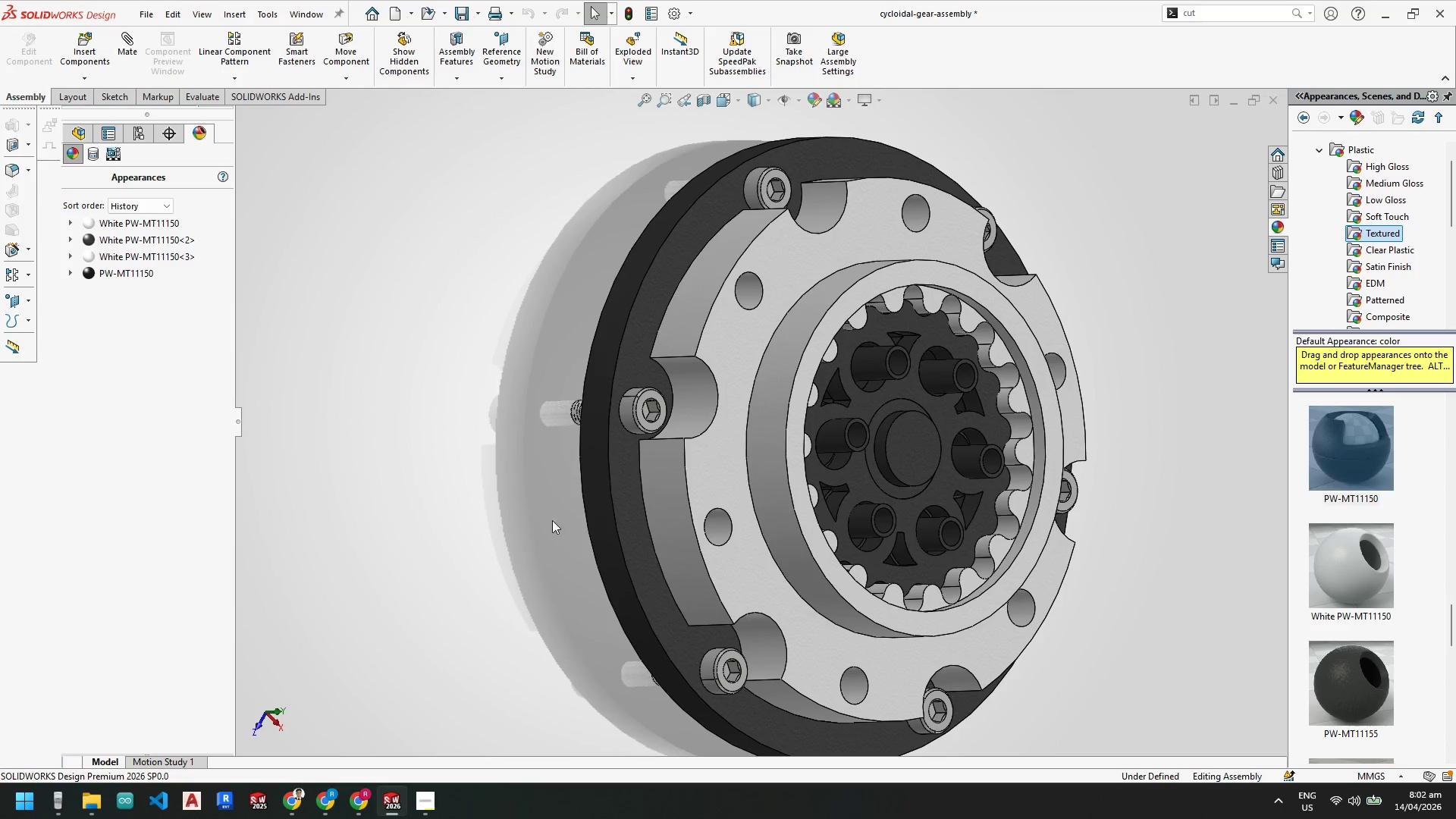 
scroll: coordinate [561, 553], scroll_direction: up, amount: 2.0
 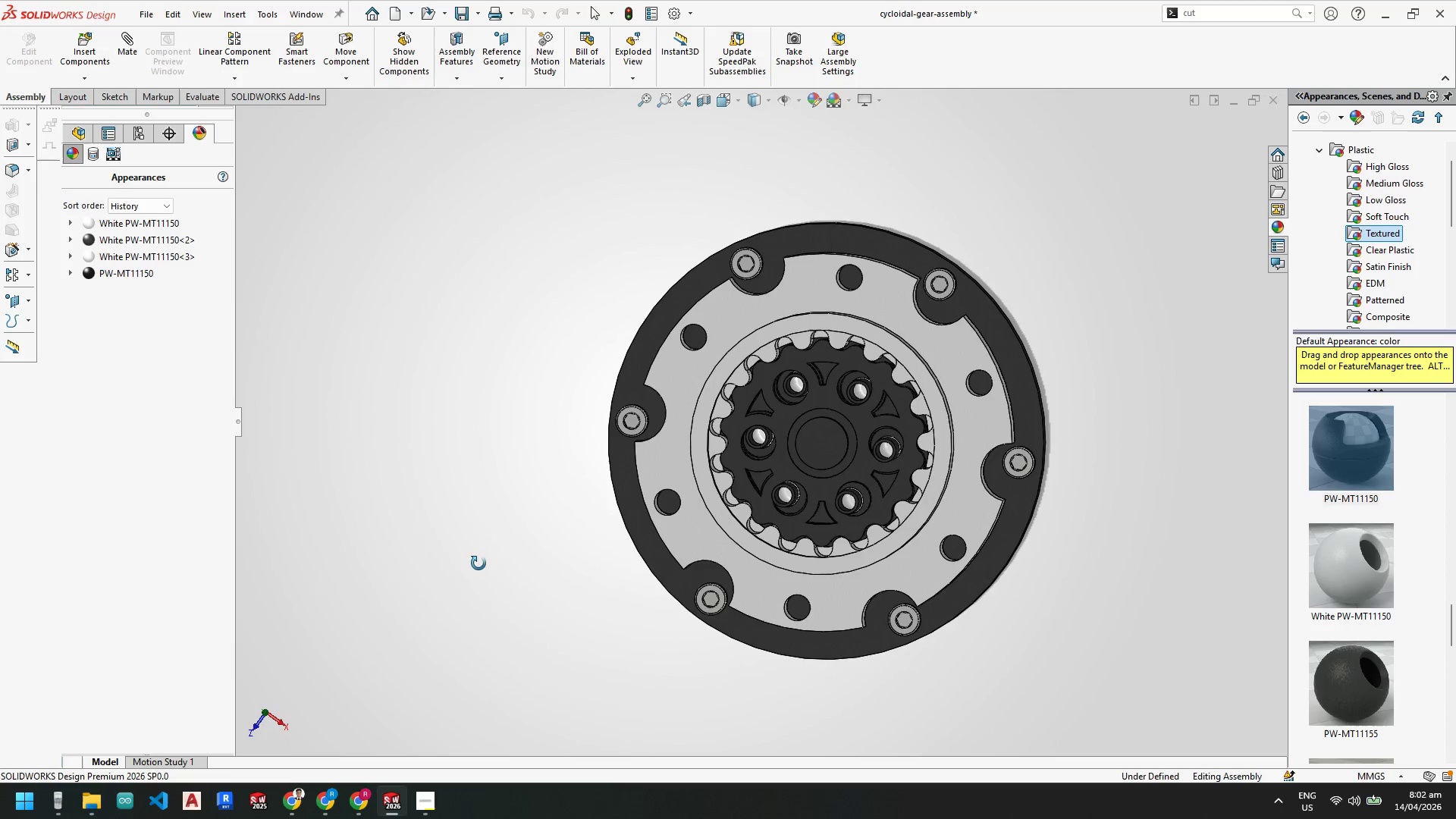 
wait(5.36)
 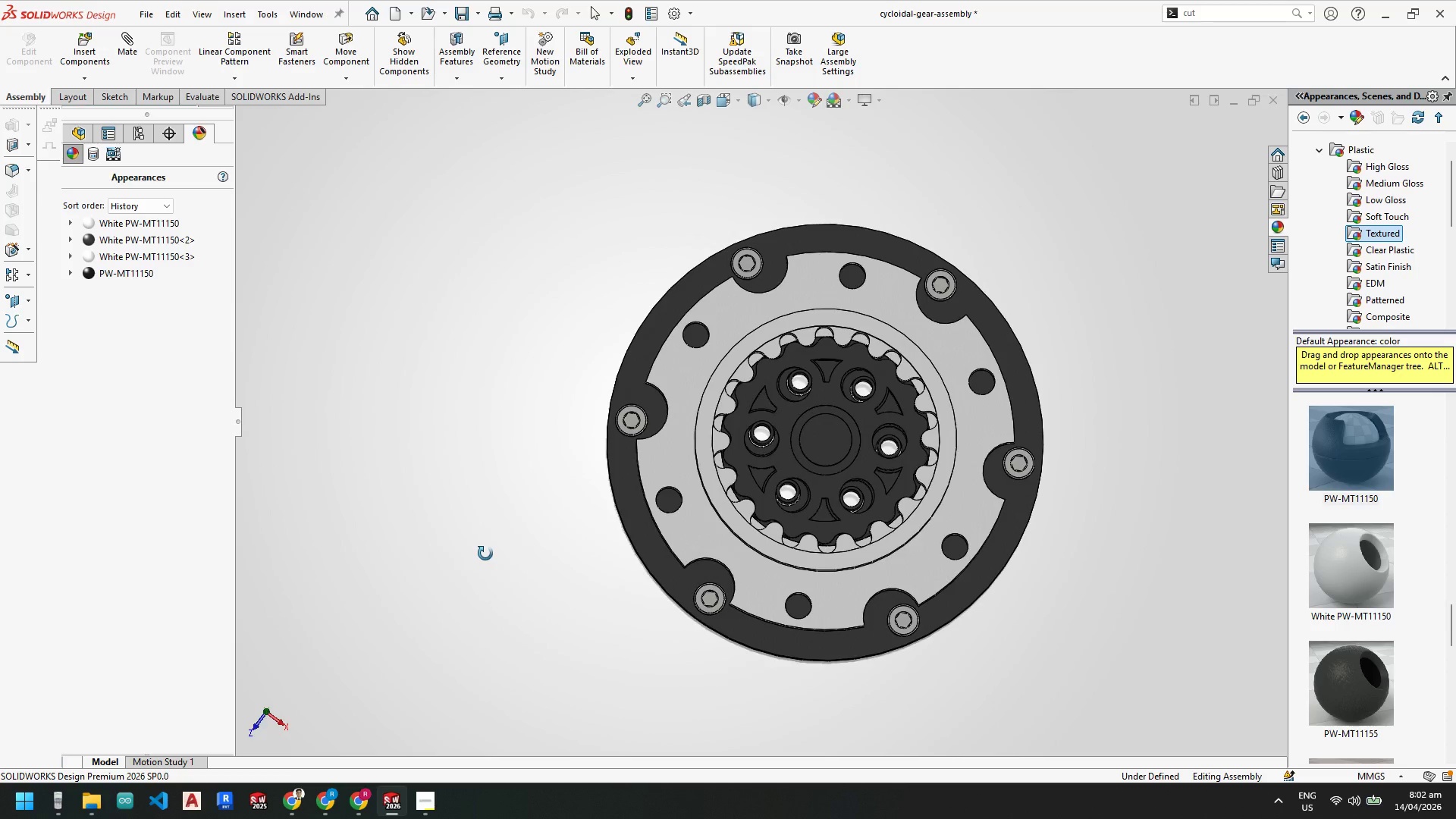 
scroll: coordinate [736, 359], scroll_direction: down, amount: 3.0
 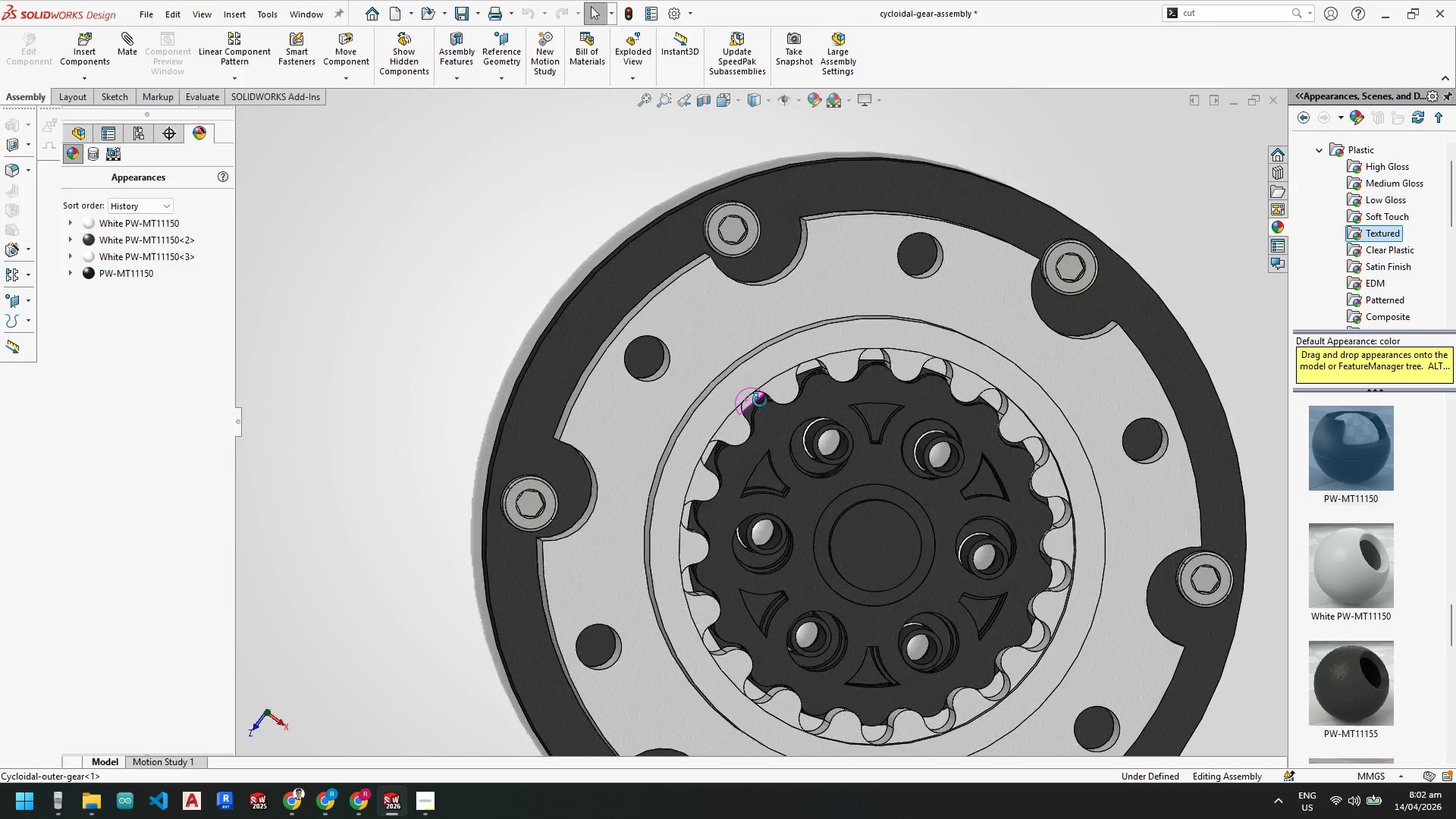 
wait(6.65)
 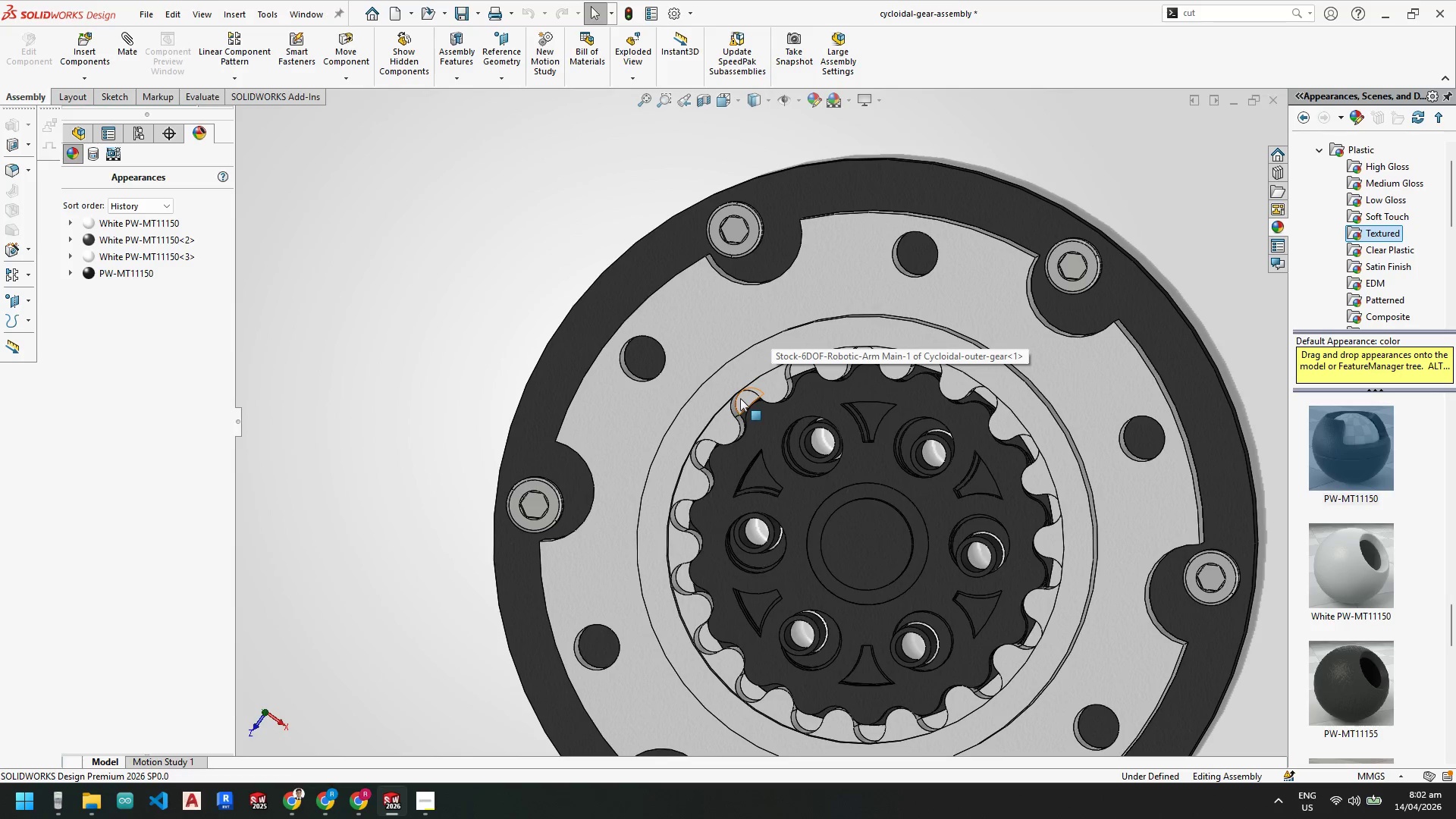 
scroll: coordinate [755, 414], scroll_direction: up, amount: 4.0
 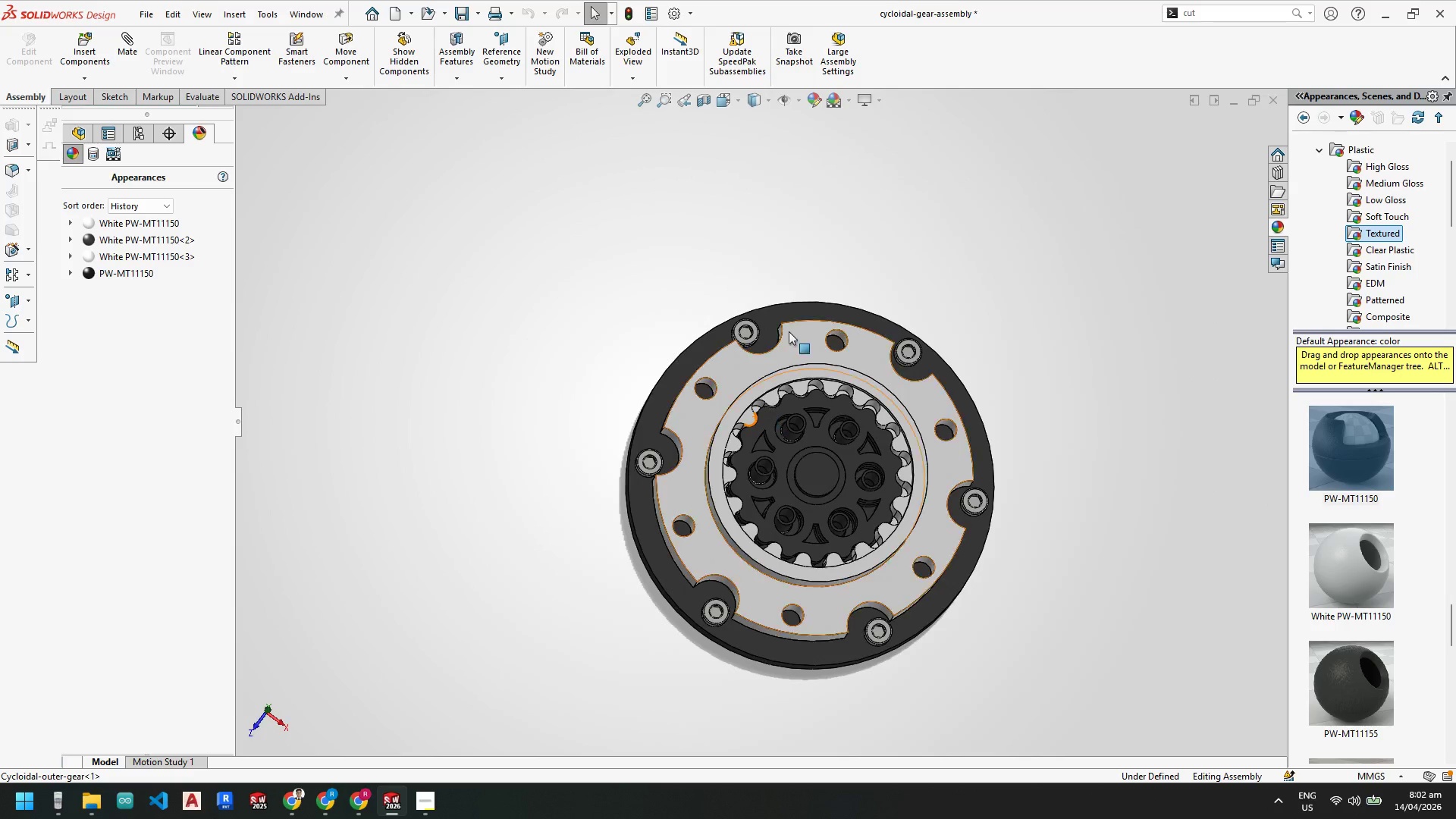 
key(Control+S)
 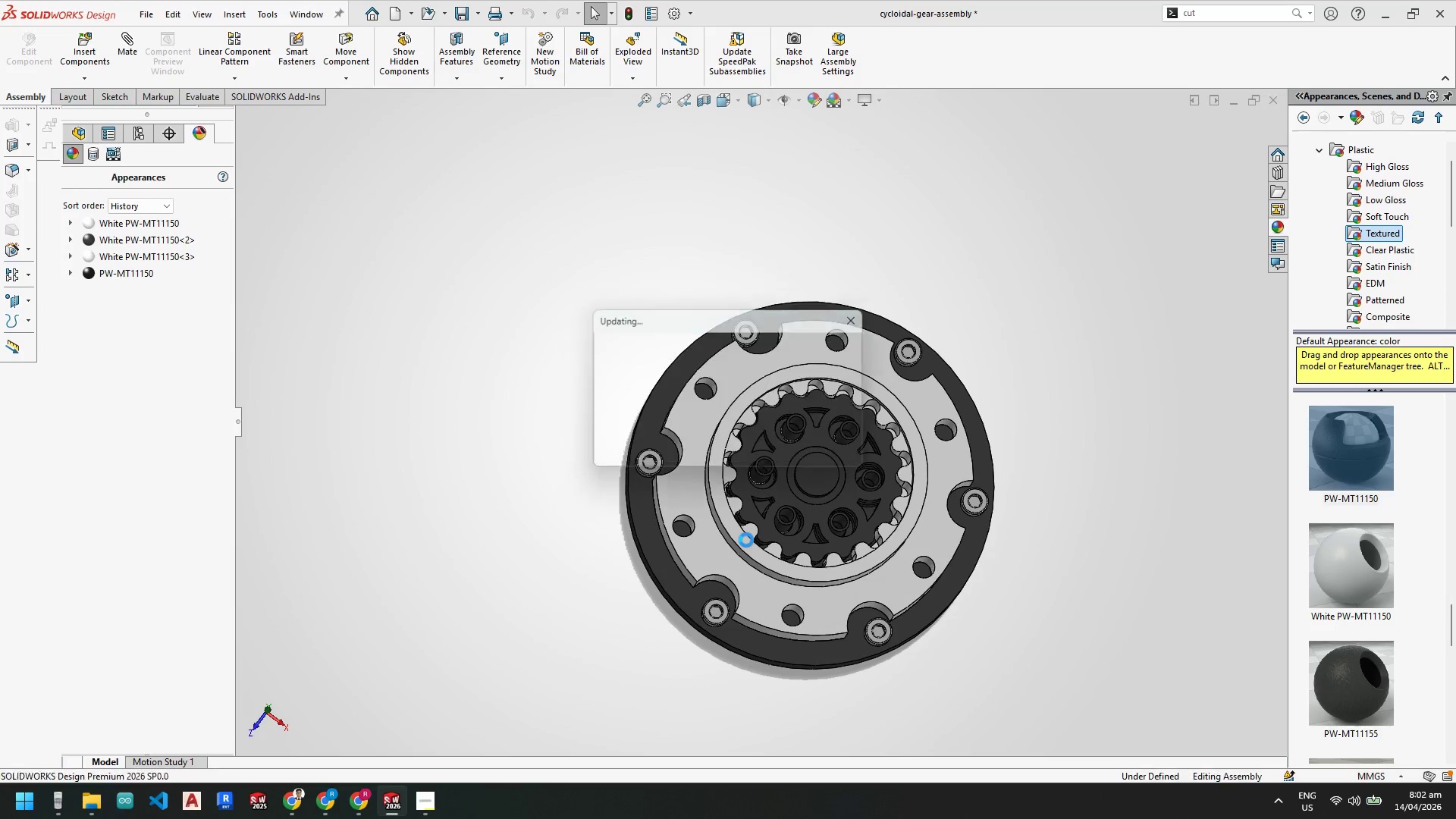 
scroll: coordinate [853, 537], scroll_direction: down, amount: 6.0
 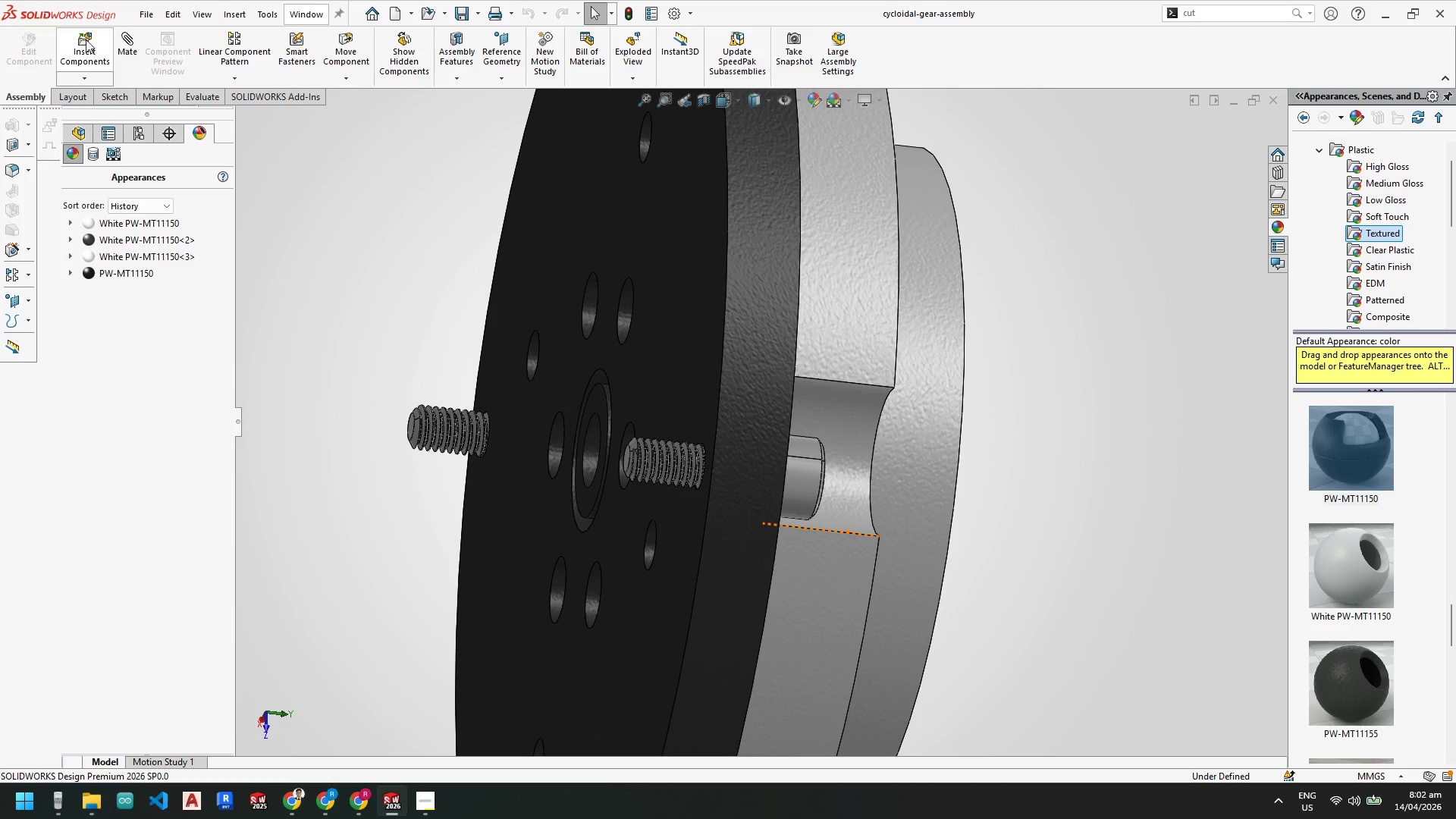 
left_click([92, 43])
 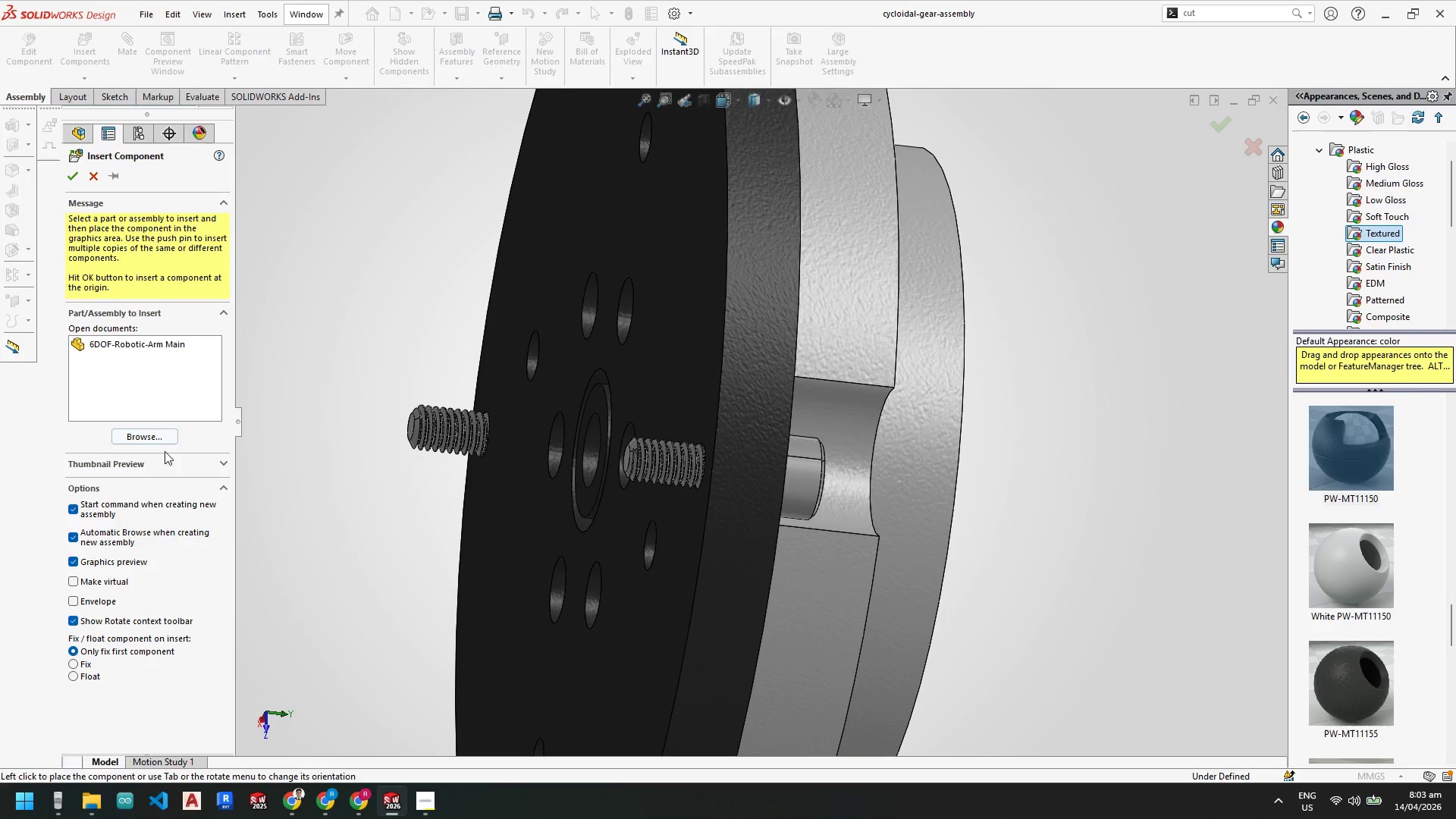 
left_click([149, 432])
 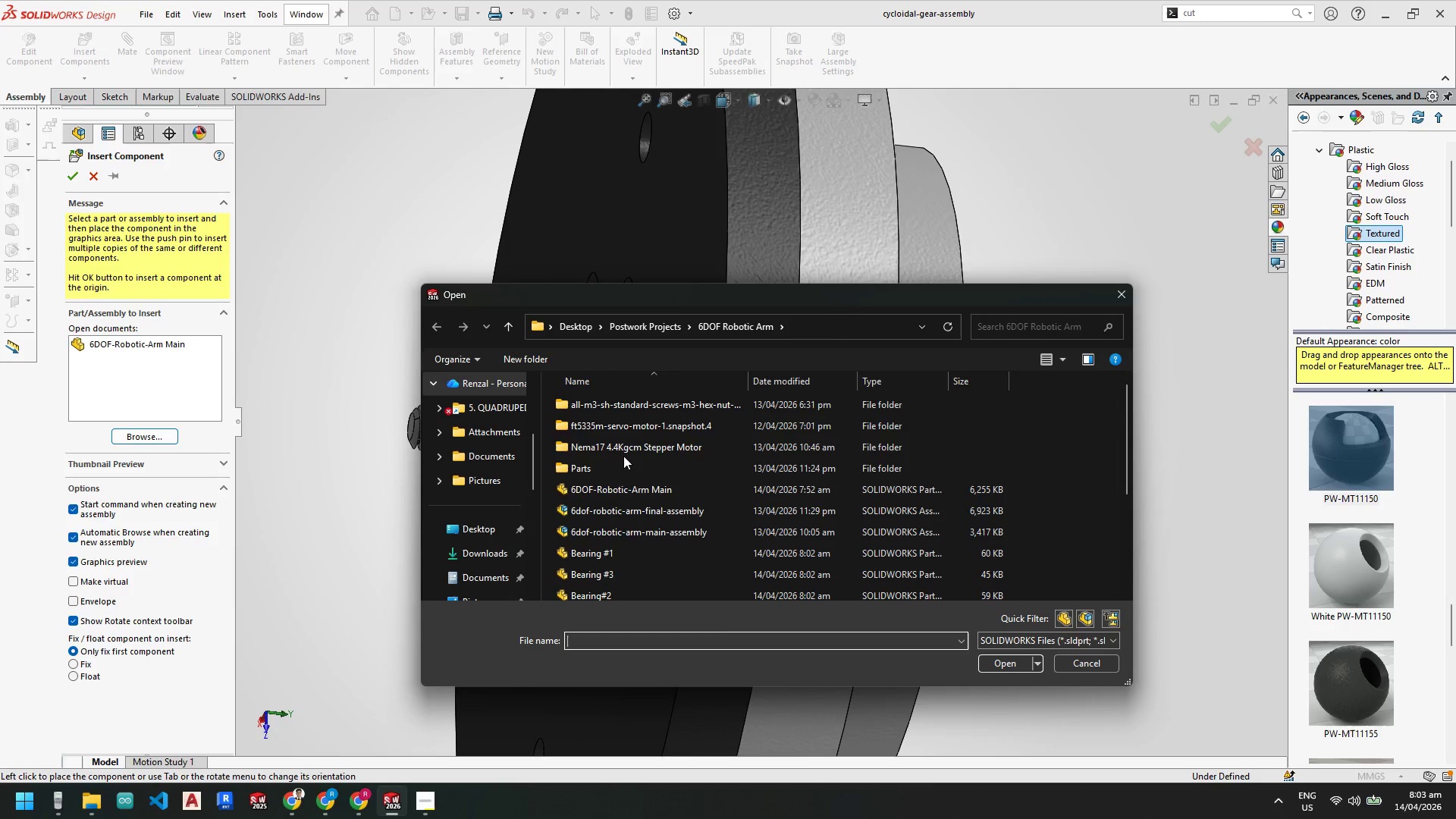 
left_click([626, 422])
 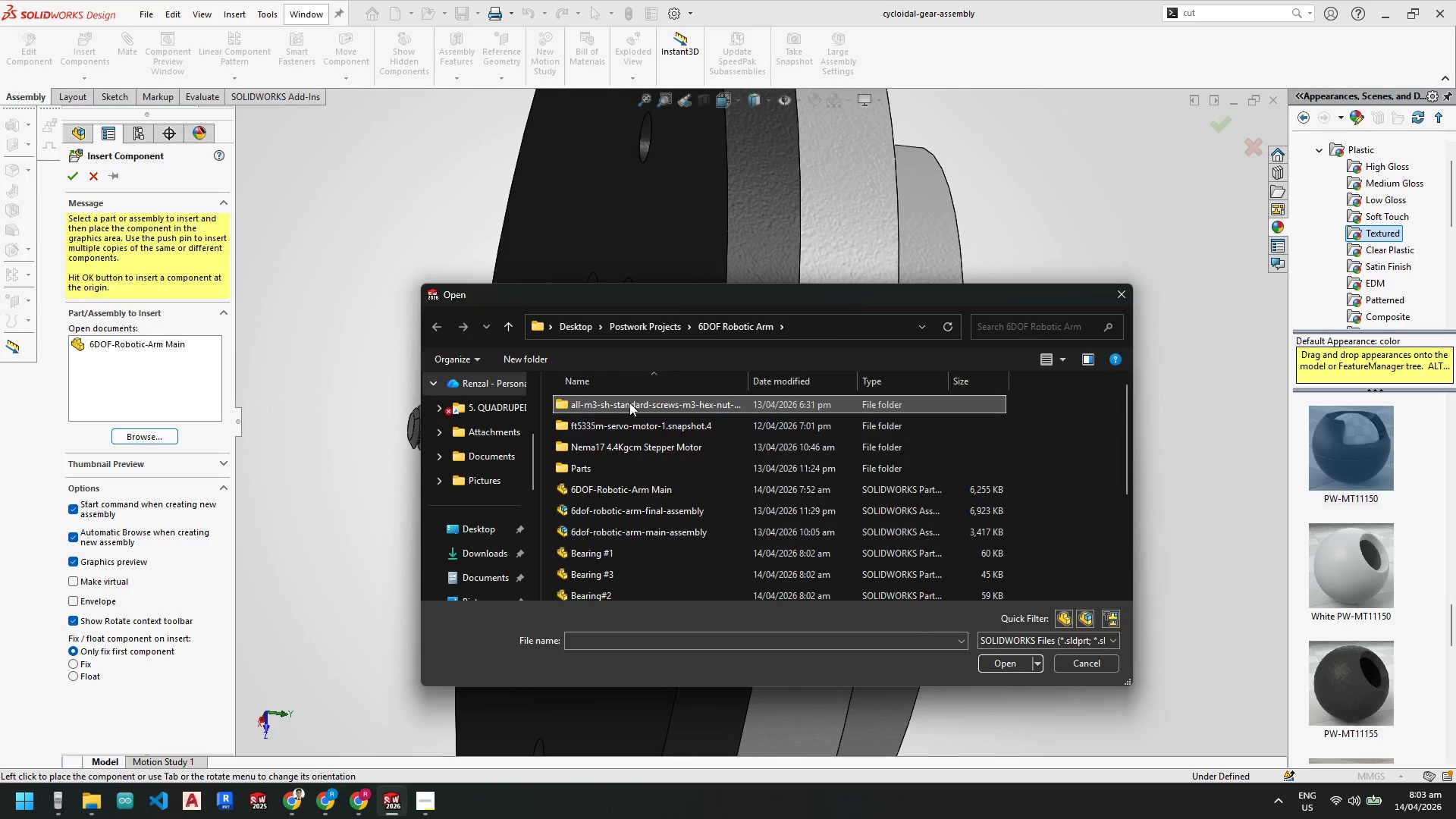 
double_click([629, 403])
 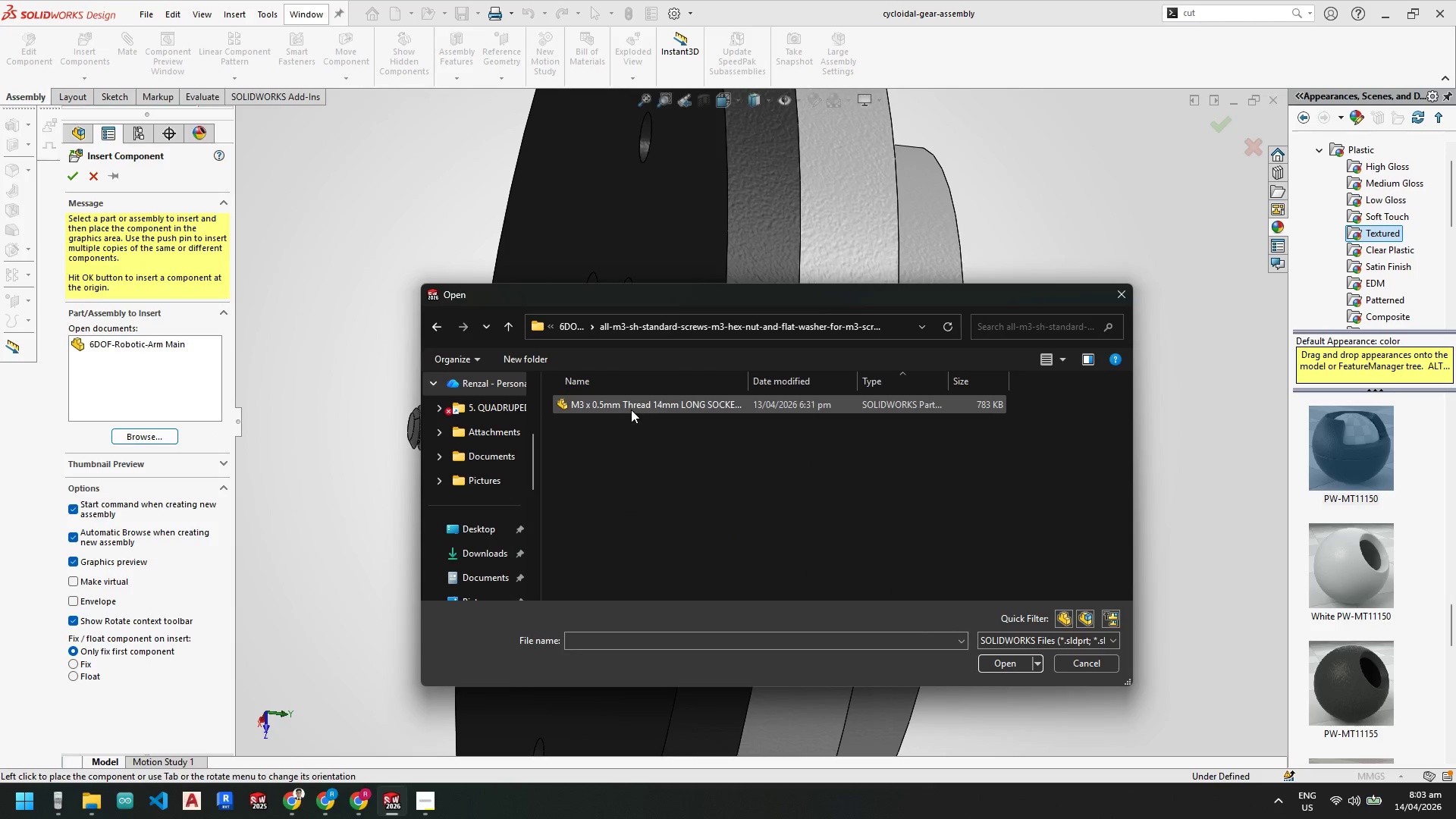 
scroll: coordinate [673, 436], scroll_direction: up, amount: 3.0
 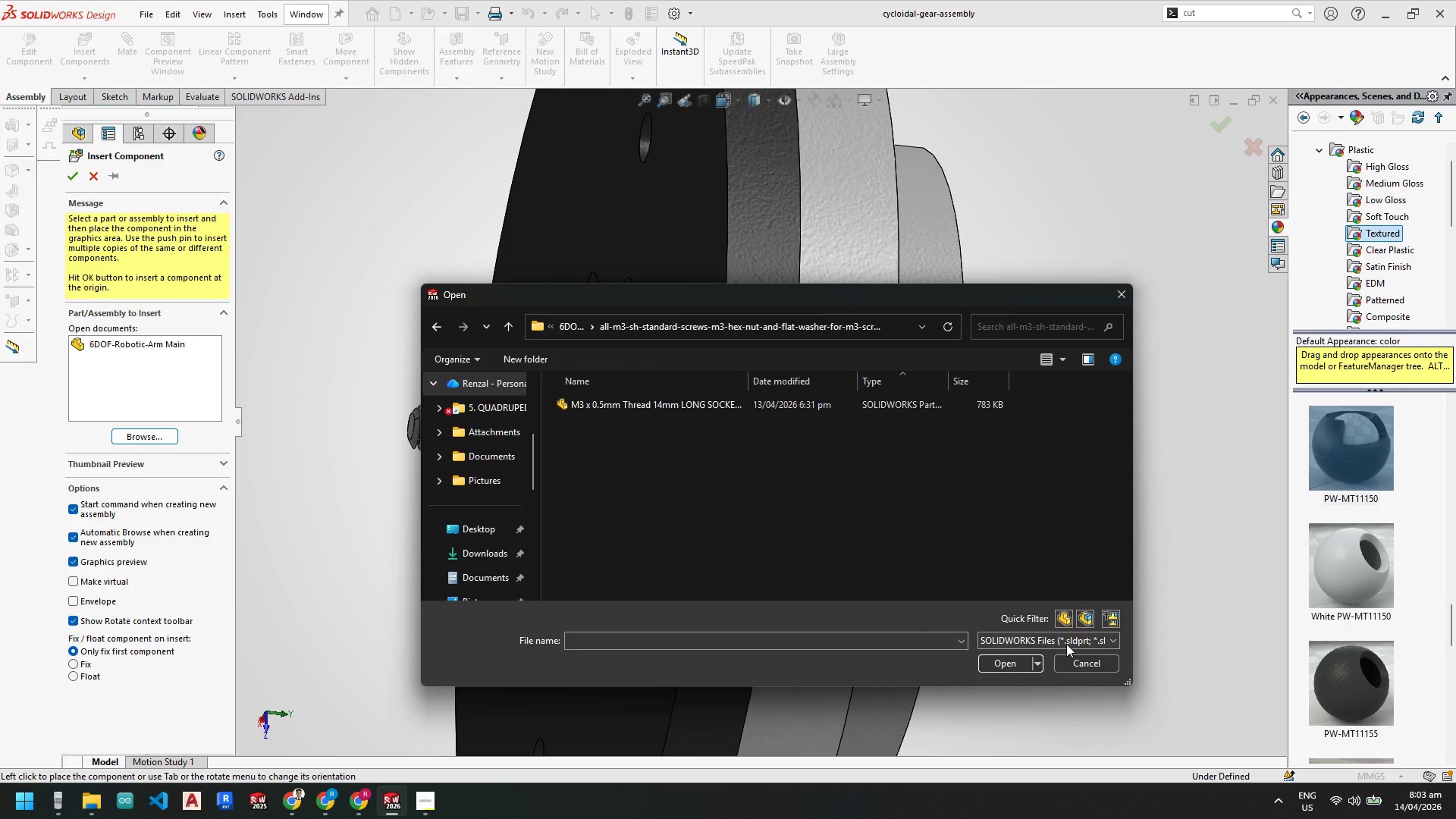 
left_click([1066, 641])
 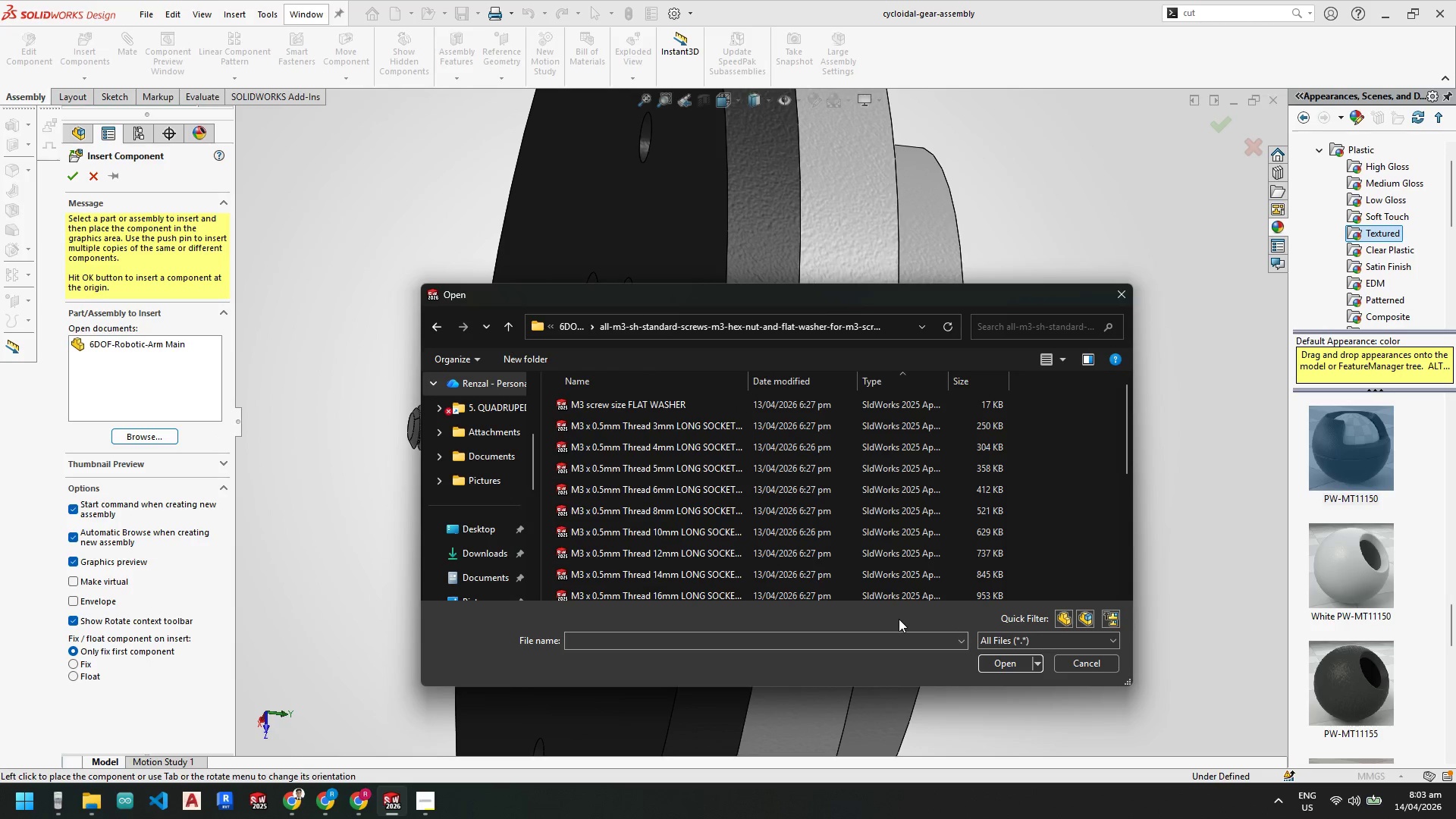 
scroll: coordinate [708, 530], scroll_direction: down, amount: 1.0
 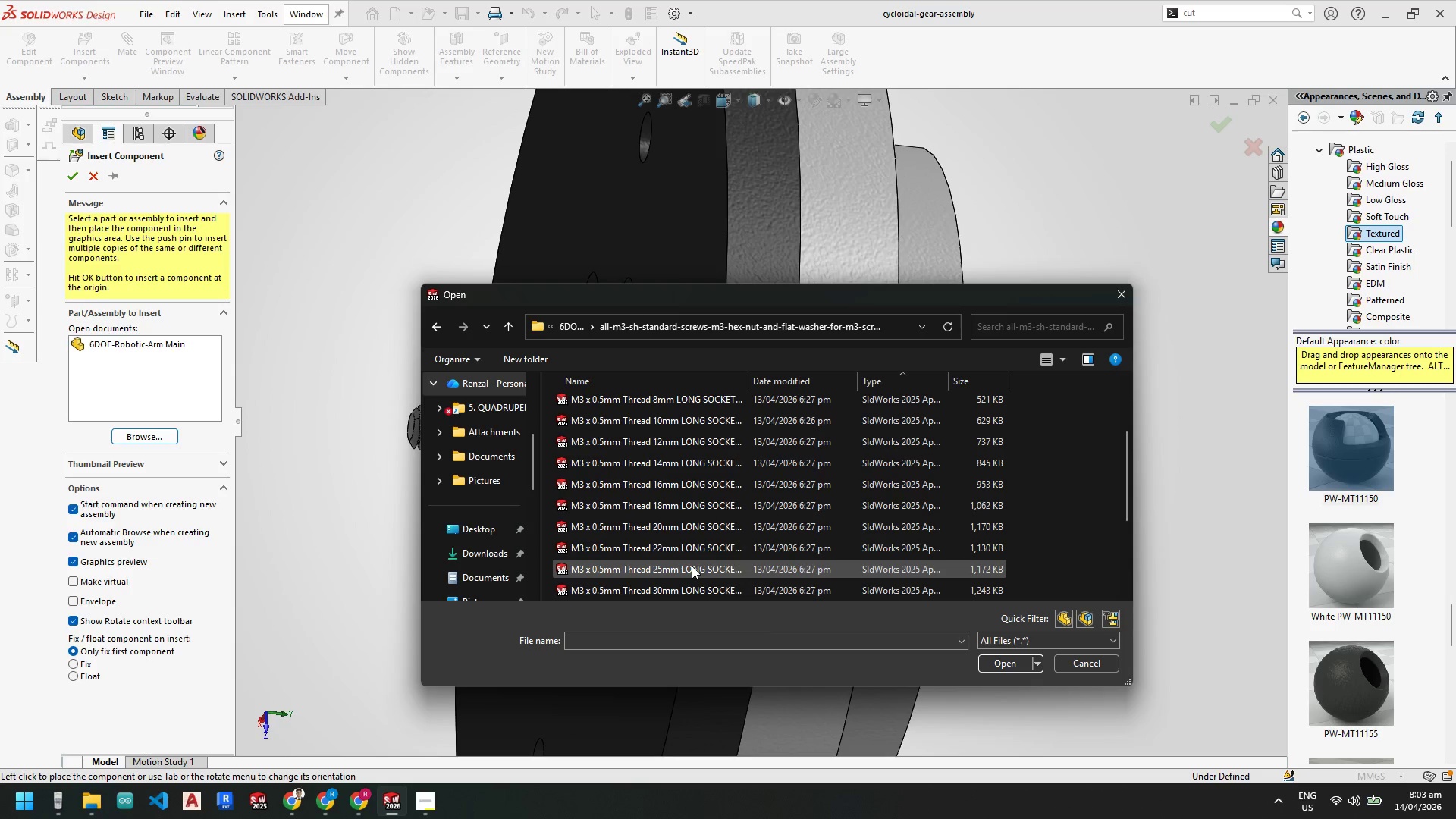 
double_click([692, 566])
 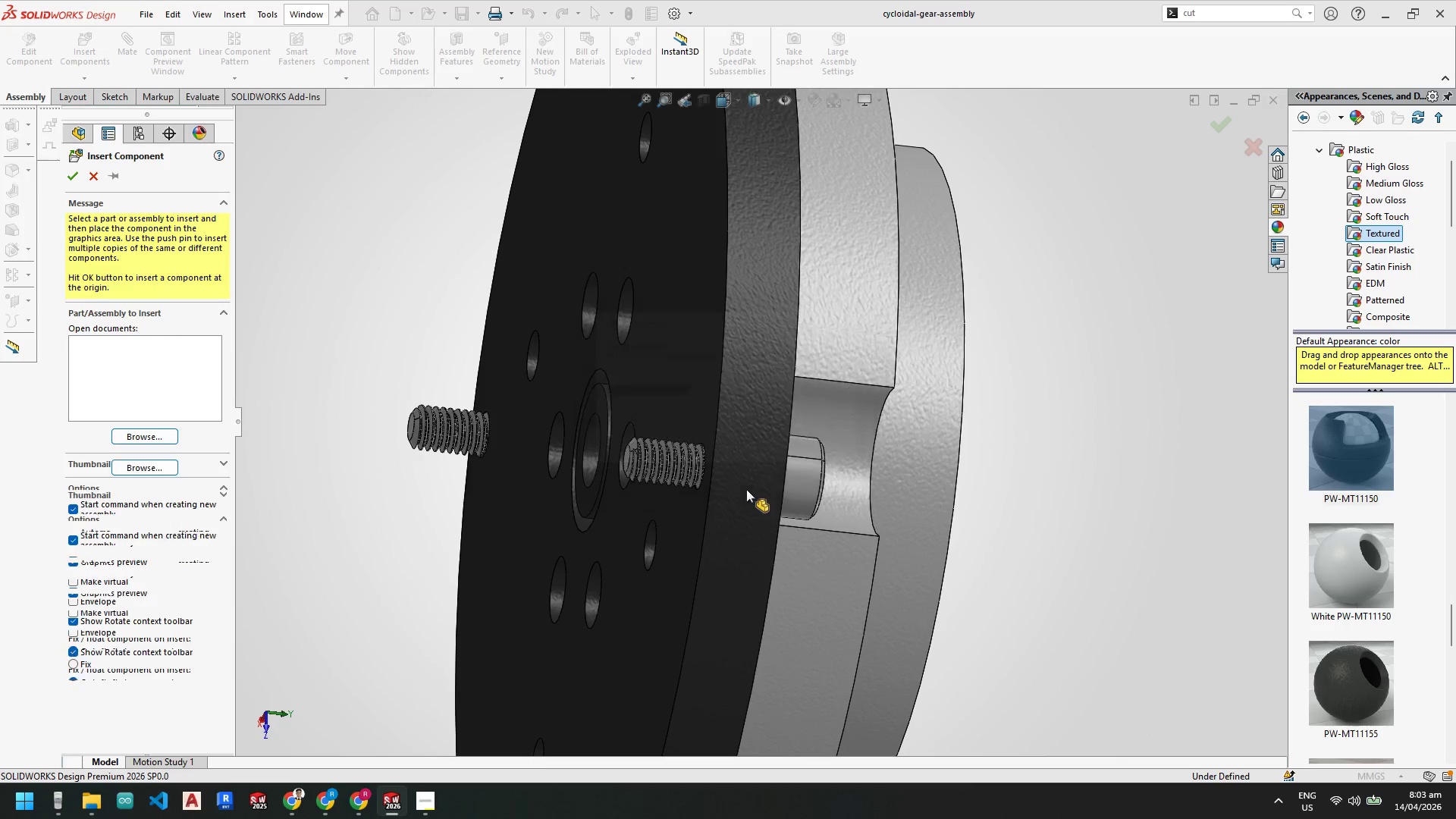 
scroll: coordinate [733, 479], scroll_direction: up, amount: 4.0
 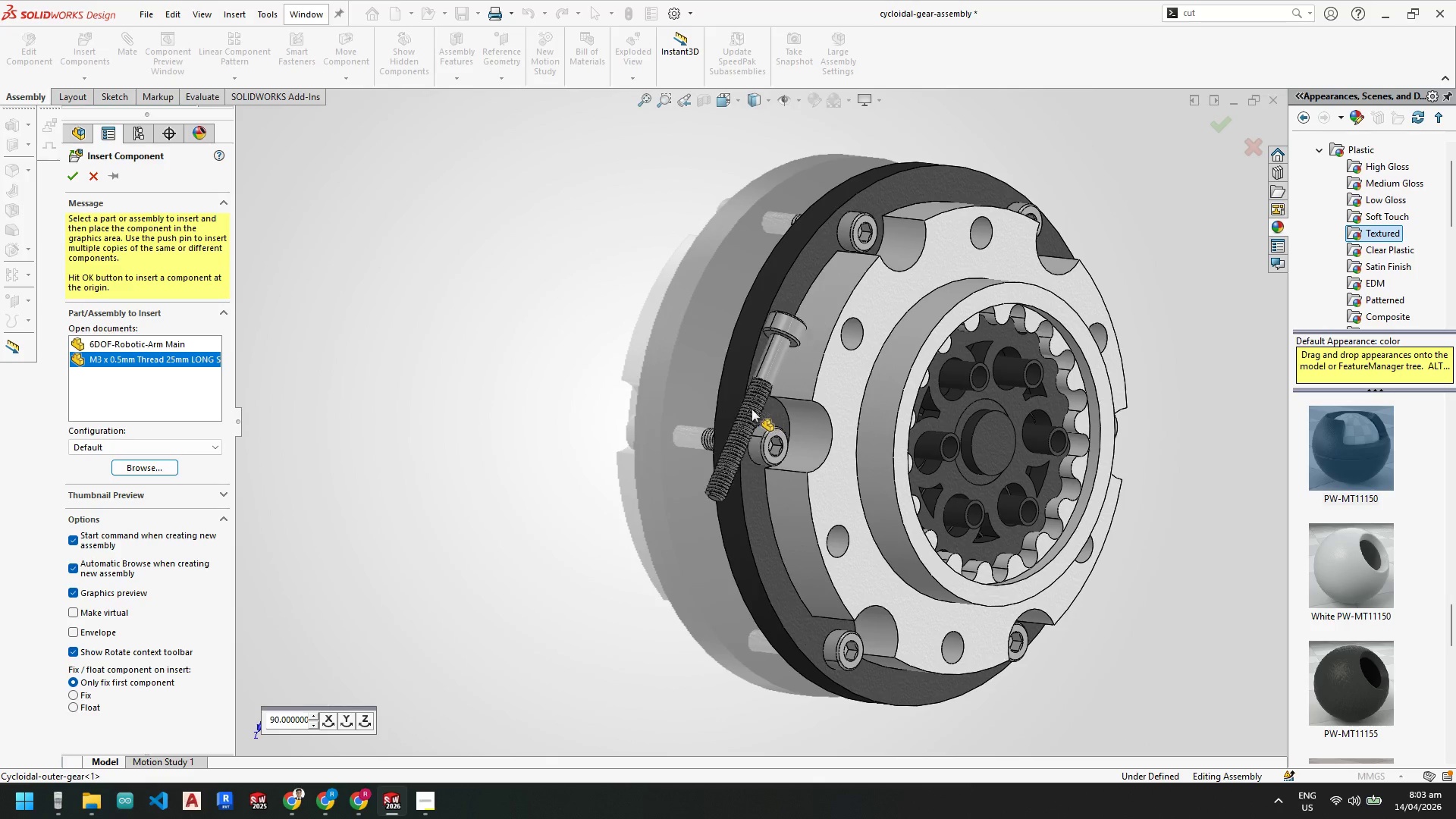 
scroll: coordinate [692, 243], scroll_direction: down, amount: 4.0
 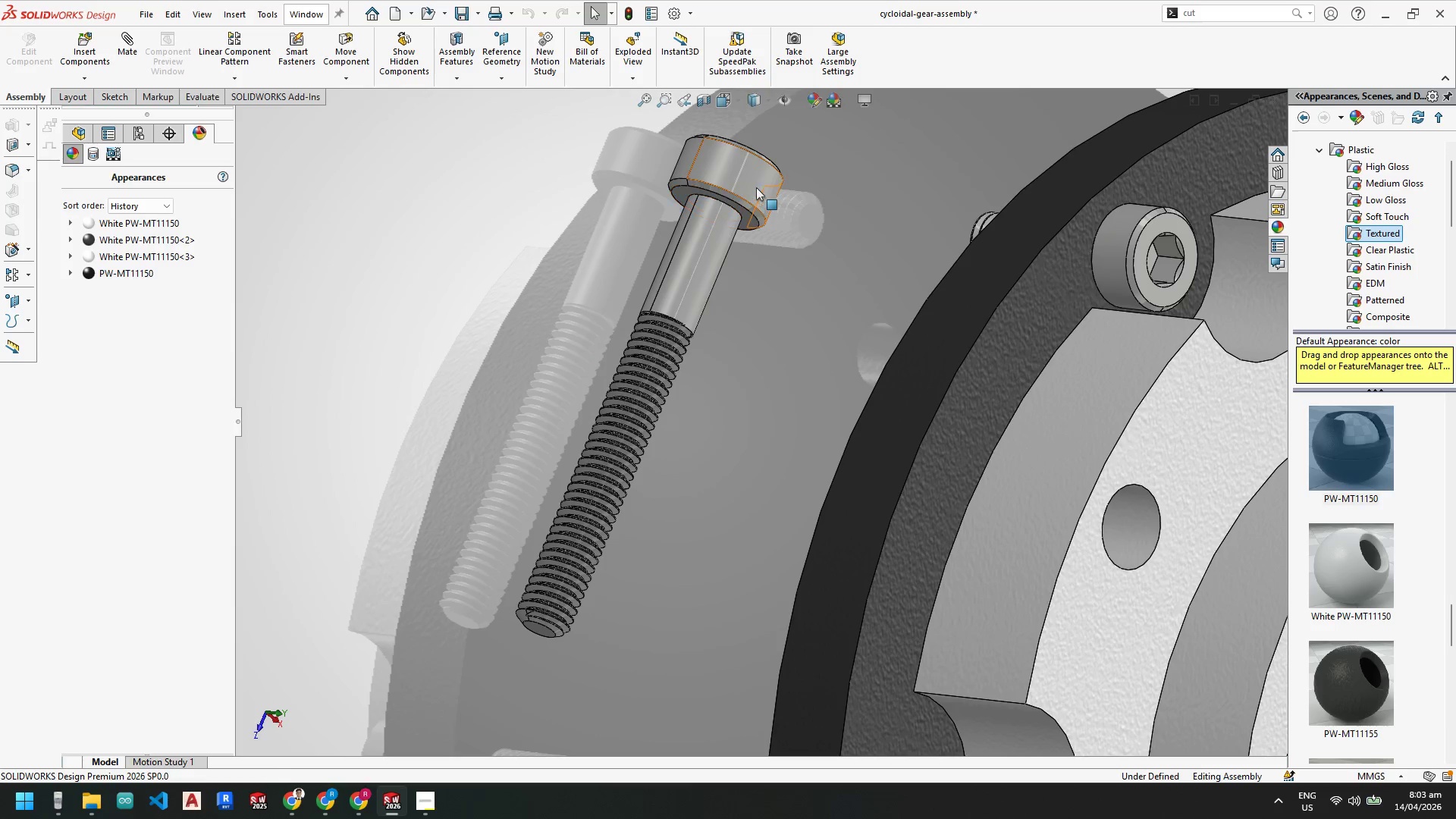 
scroll: coordinate [990, 511], scroll_direction: up, amount: 1.0
 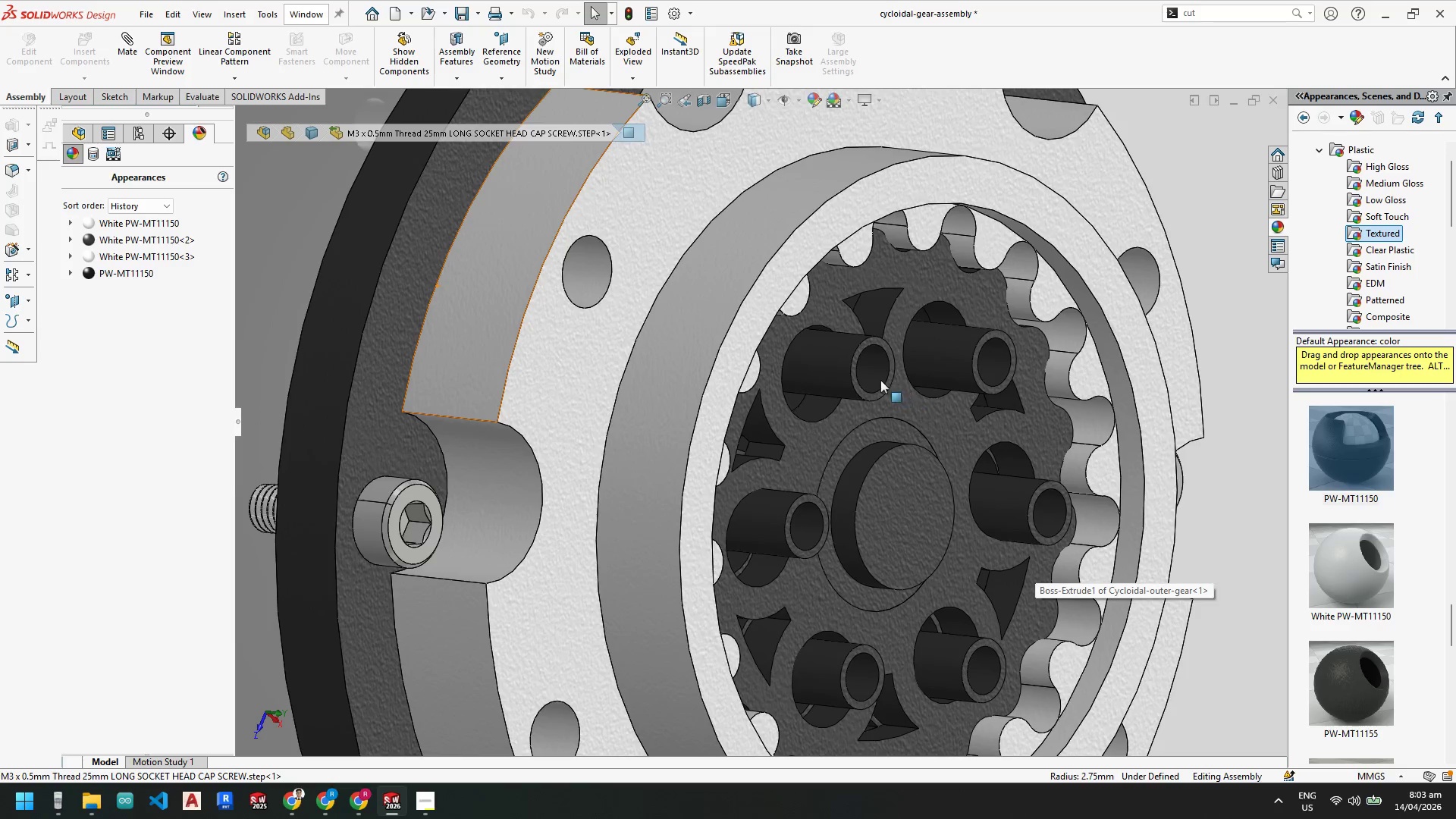 
hold_key(key=ControlLeft, duration=0.41)
left_click([830, 362])
 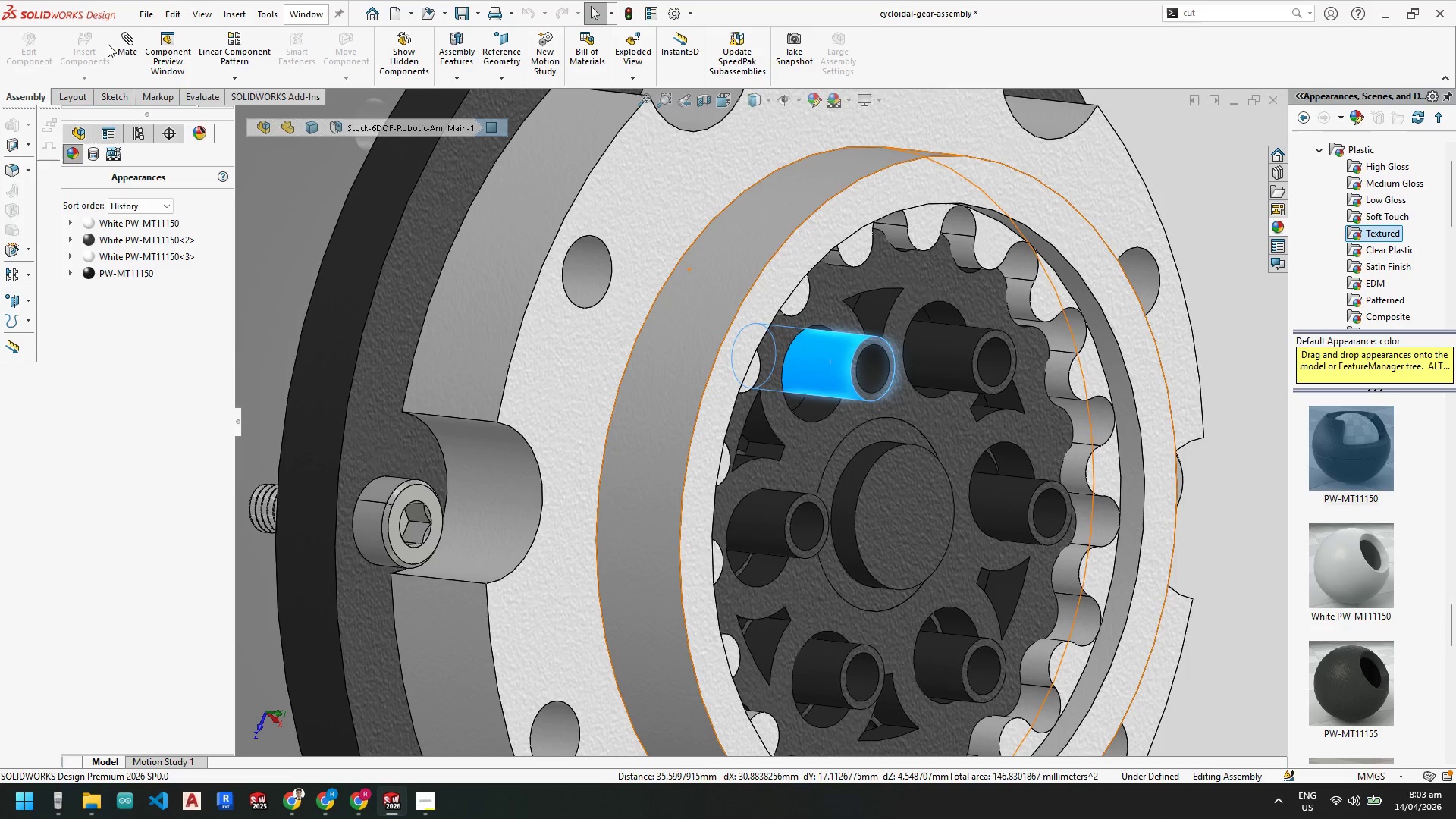 
left_click([129, 45])
 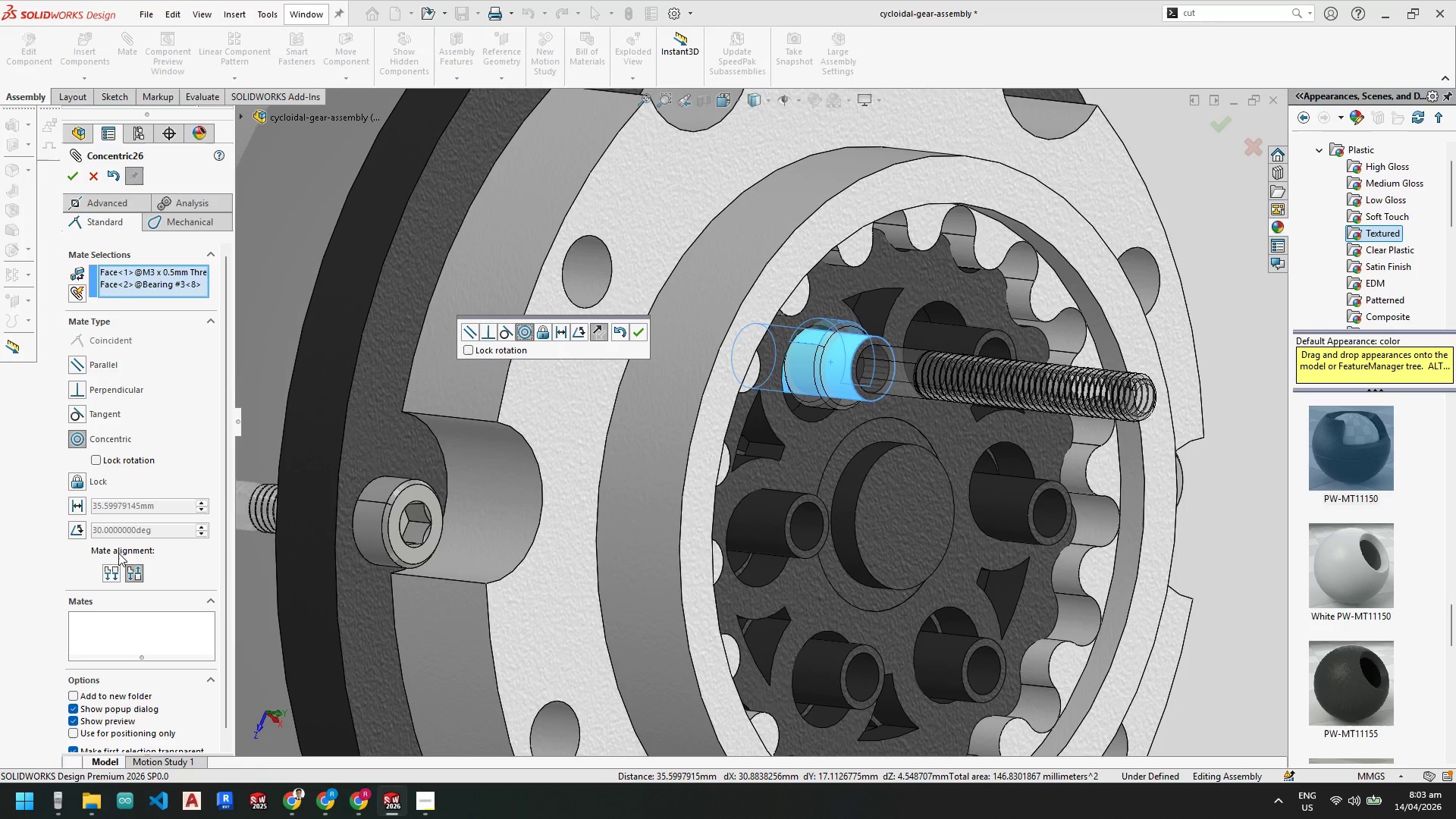 
left_click([109, 577])
 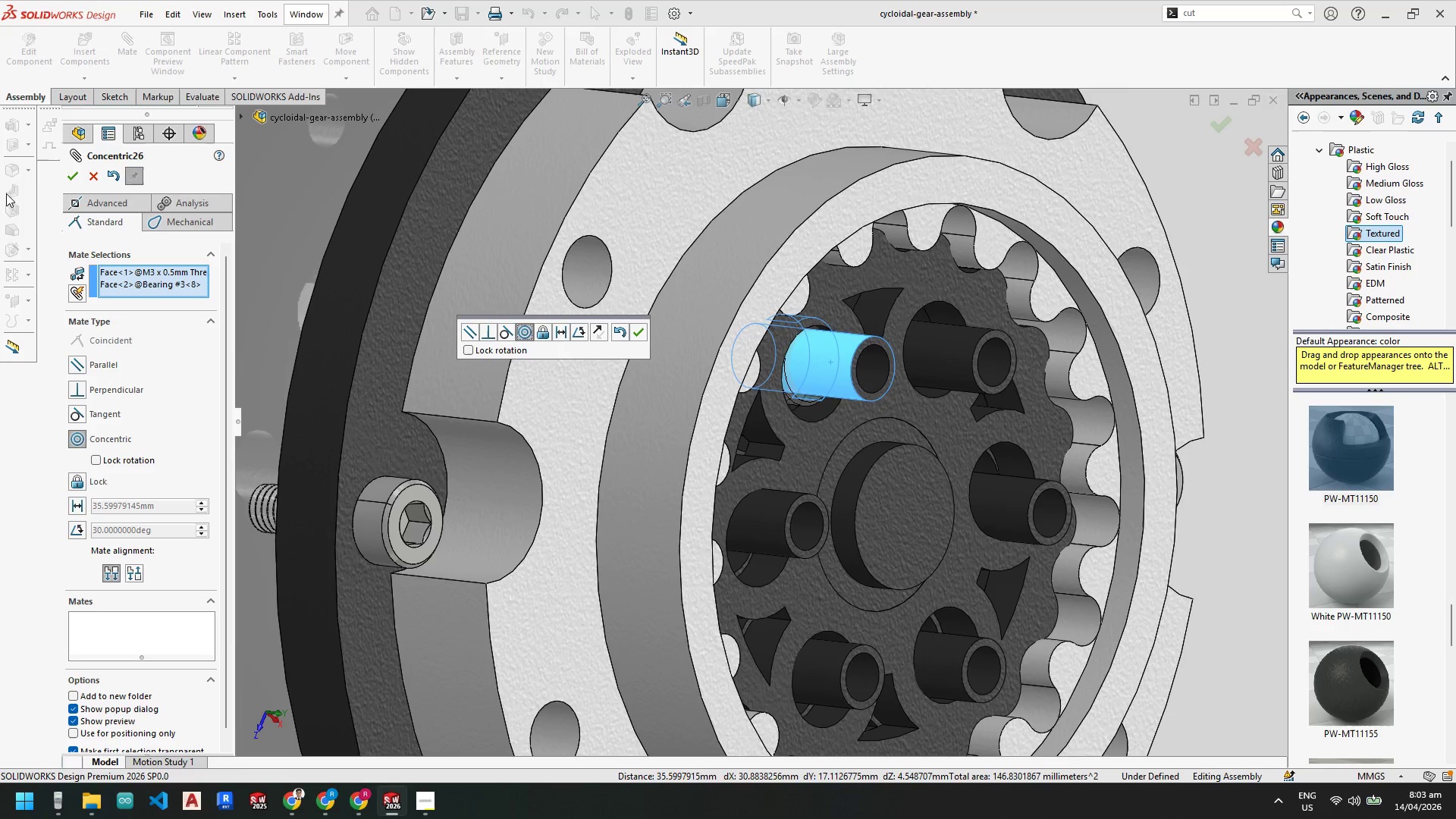 
left_click([69, 179])
 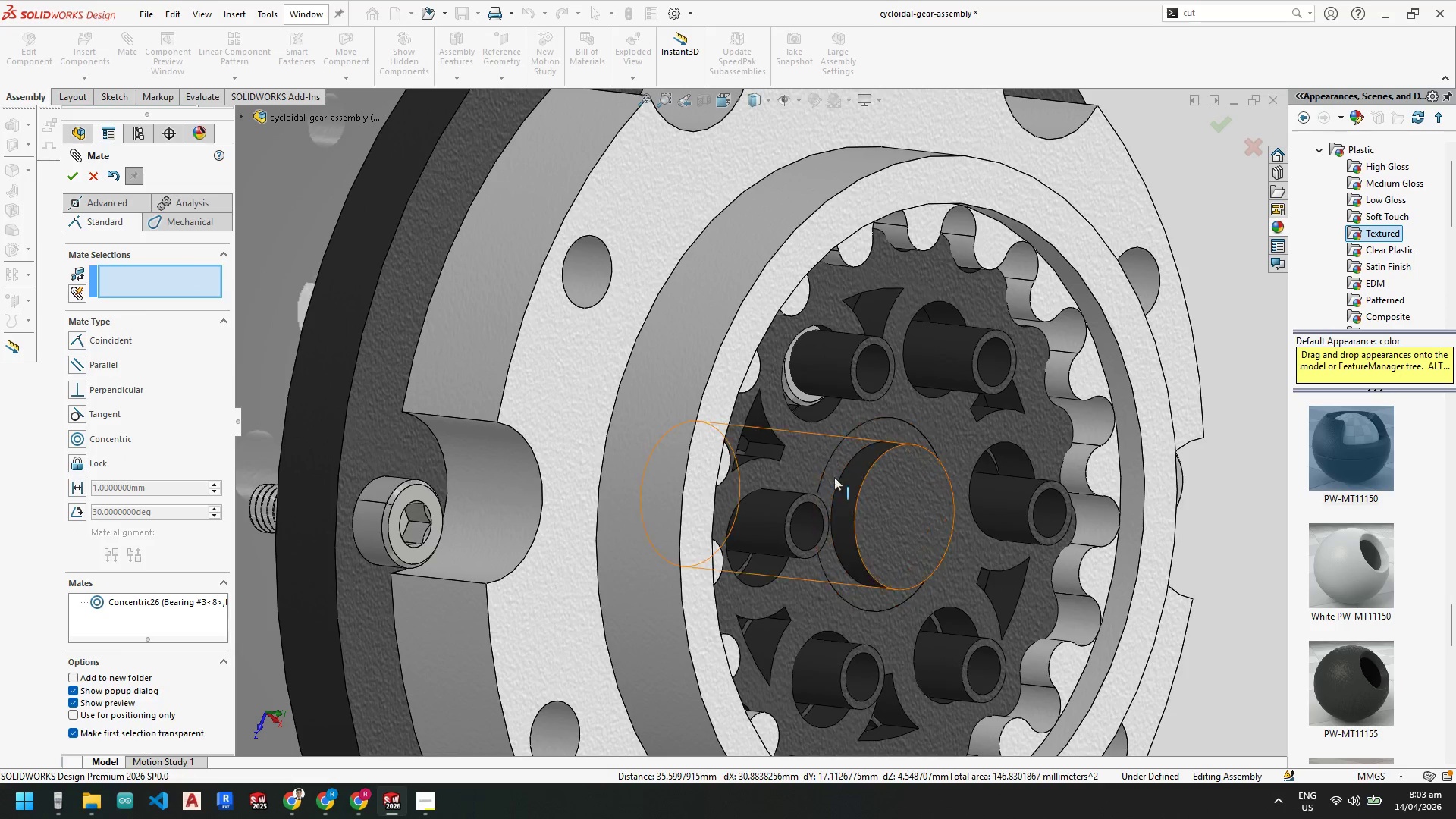 
scroll: coordinate [799, 435], scroll_direction: up, amount: 1.0
 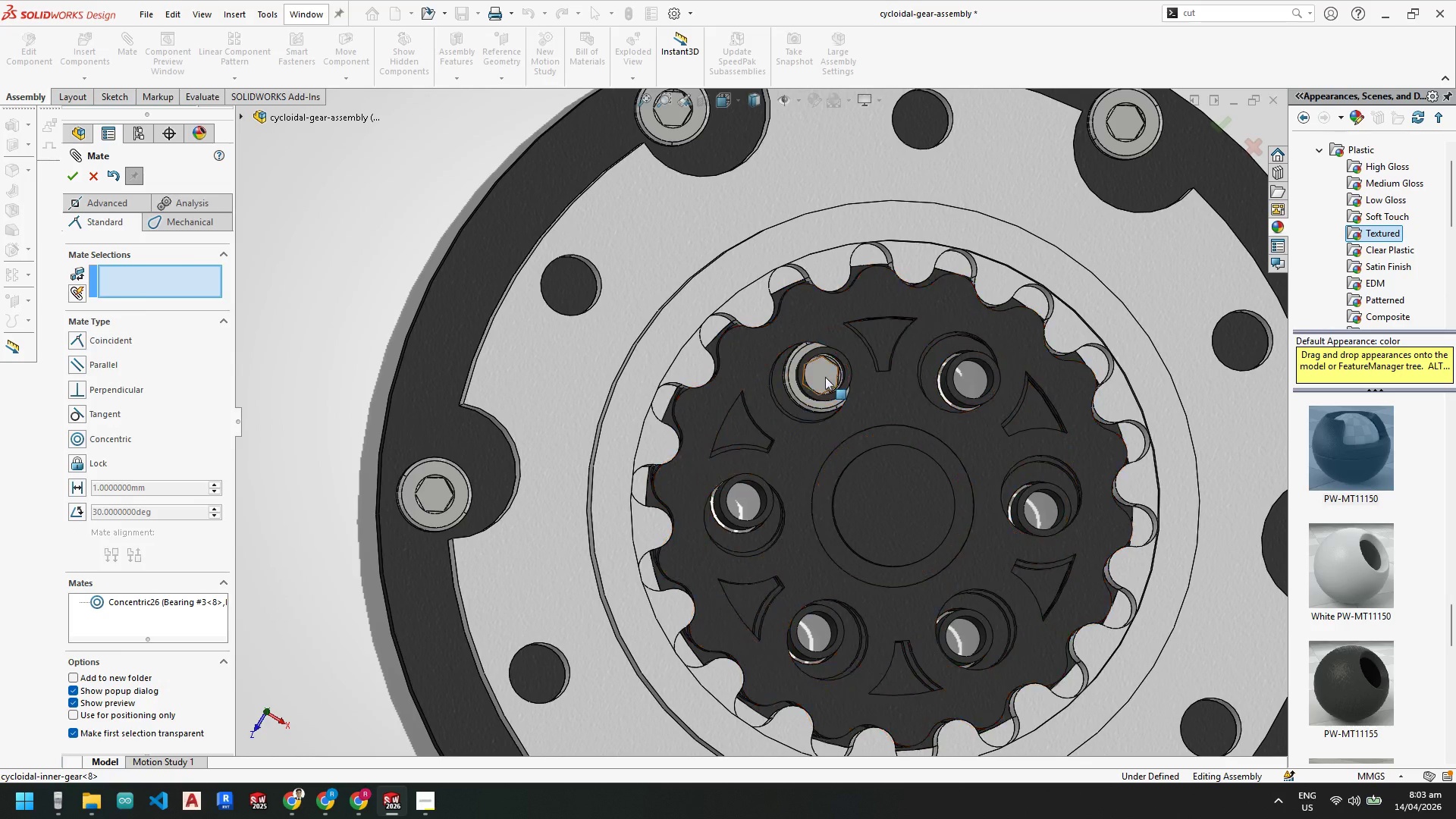 
left_click_drag(start_coordinate=[821, 372], to_coordinate=[930, 349])
 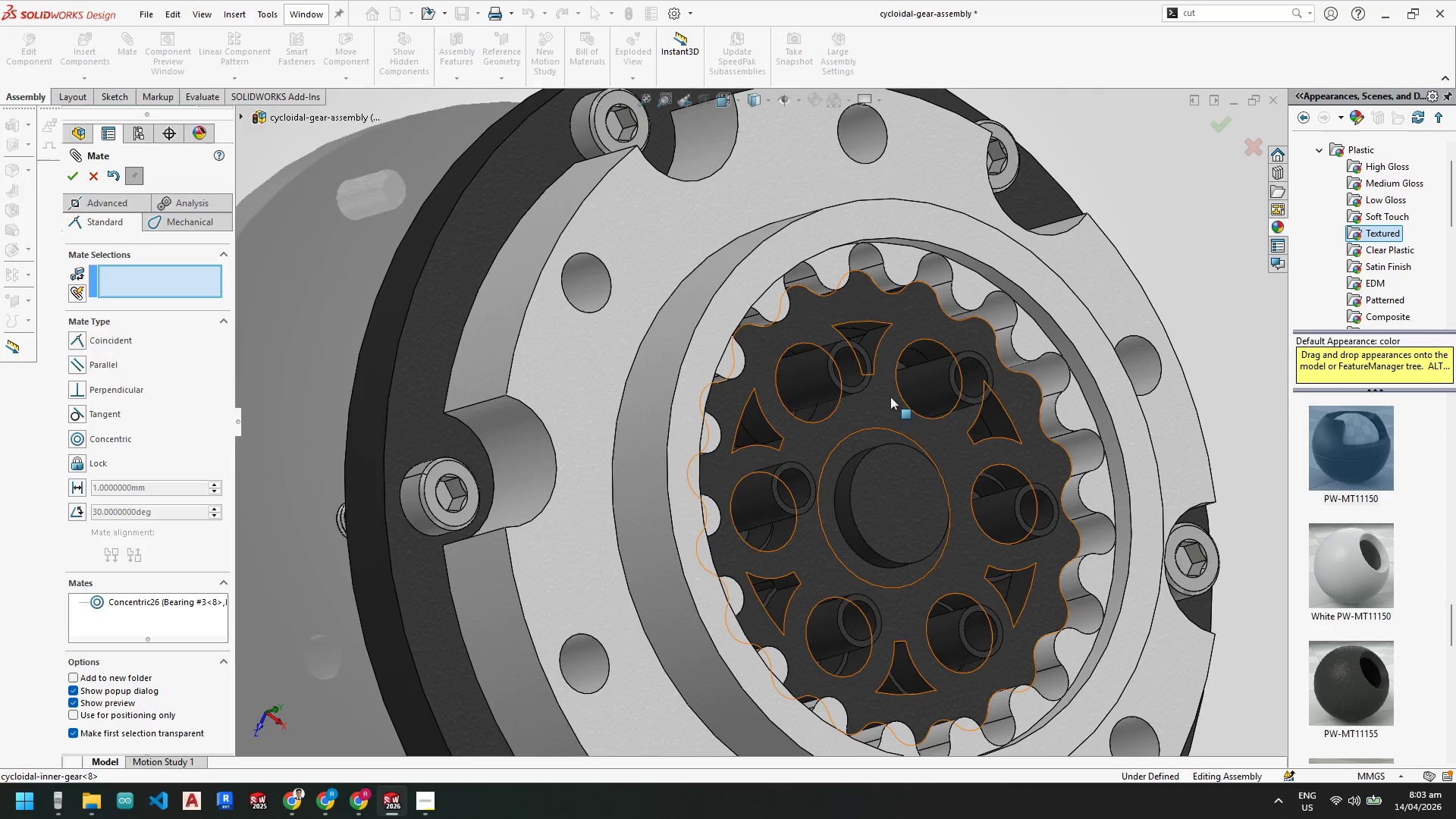 
scroll: coordinate [996, 290], scroll_direction: up, amount: 3.0
 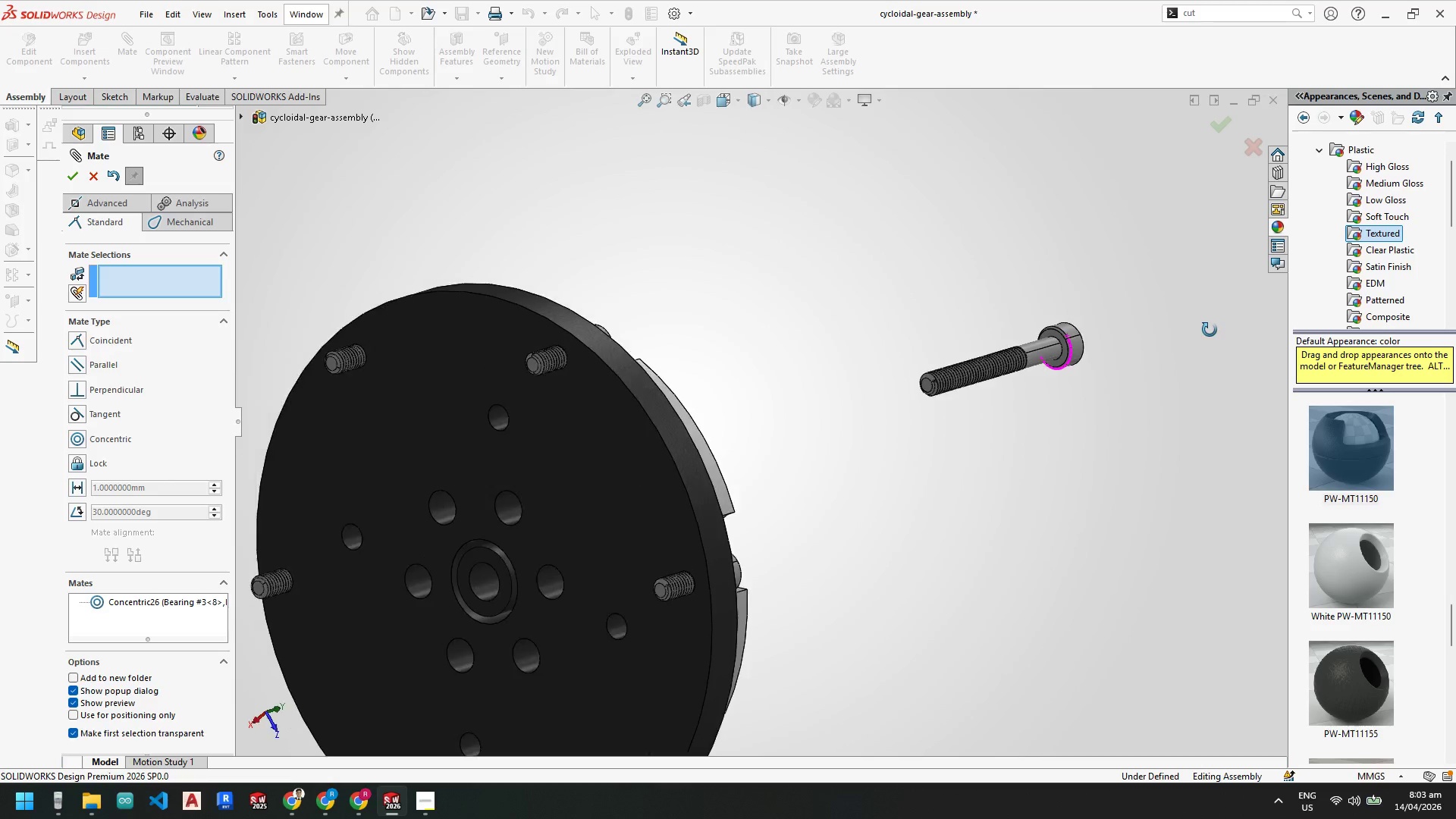 
scroll: coordinate [1052, 330], scroll_direction: down, amount: 5.0
 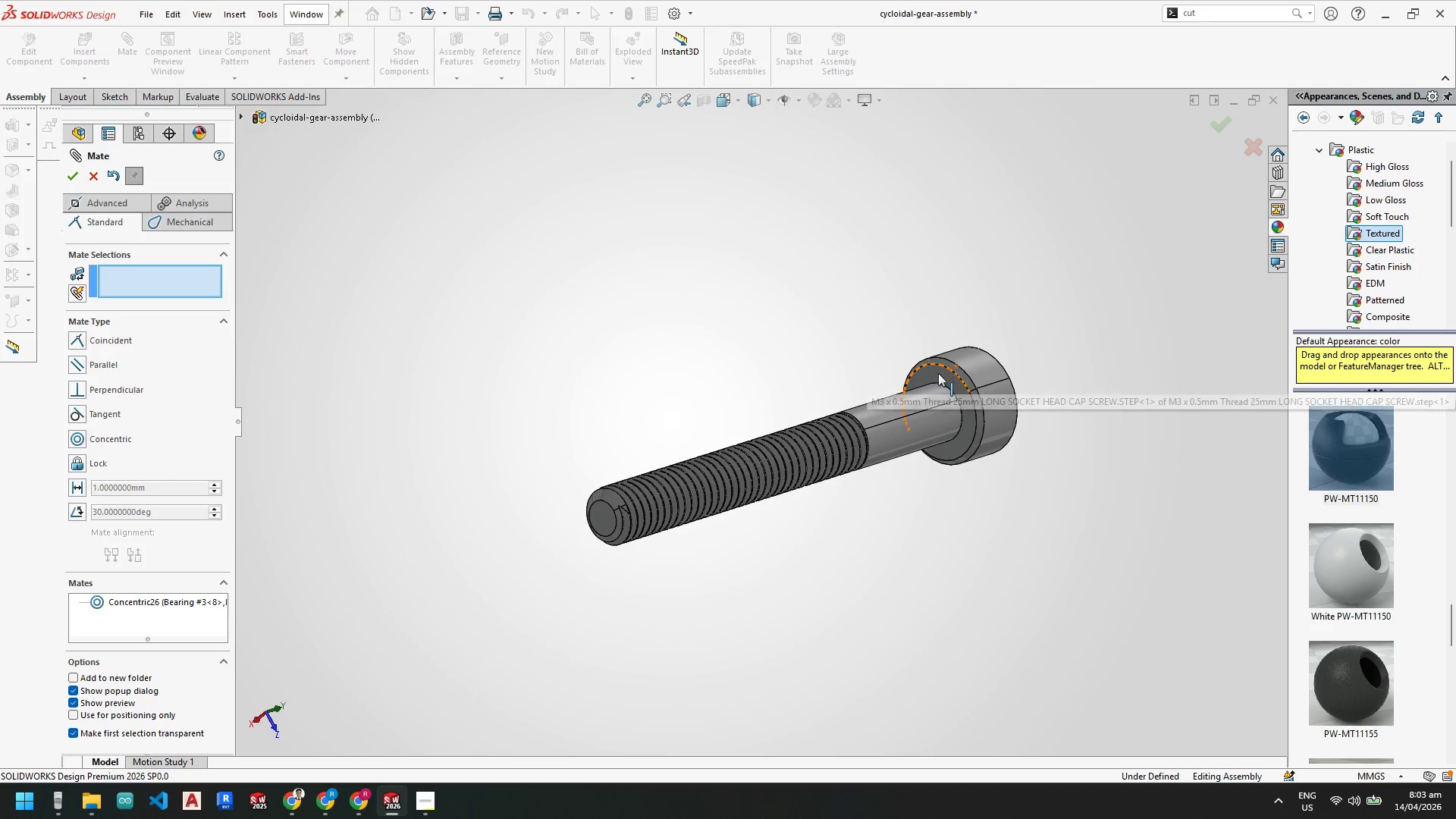 
left_click([937, 375])
 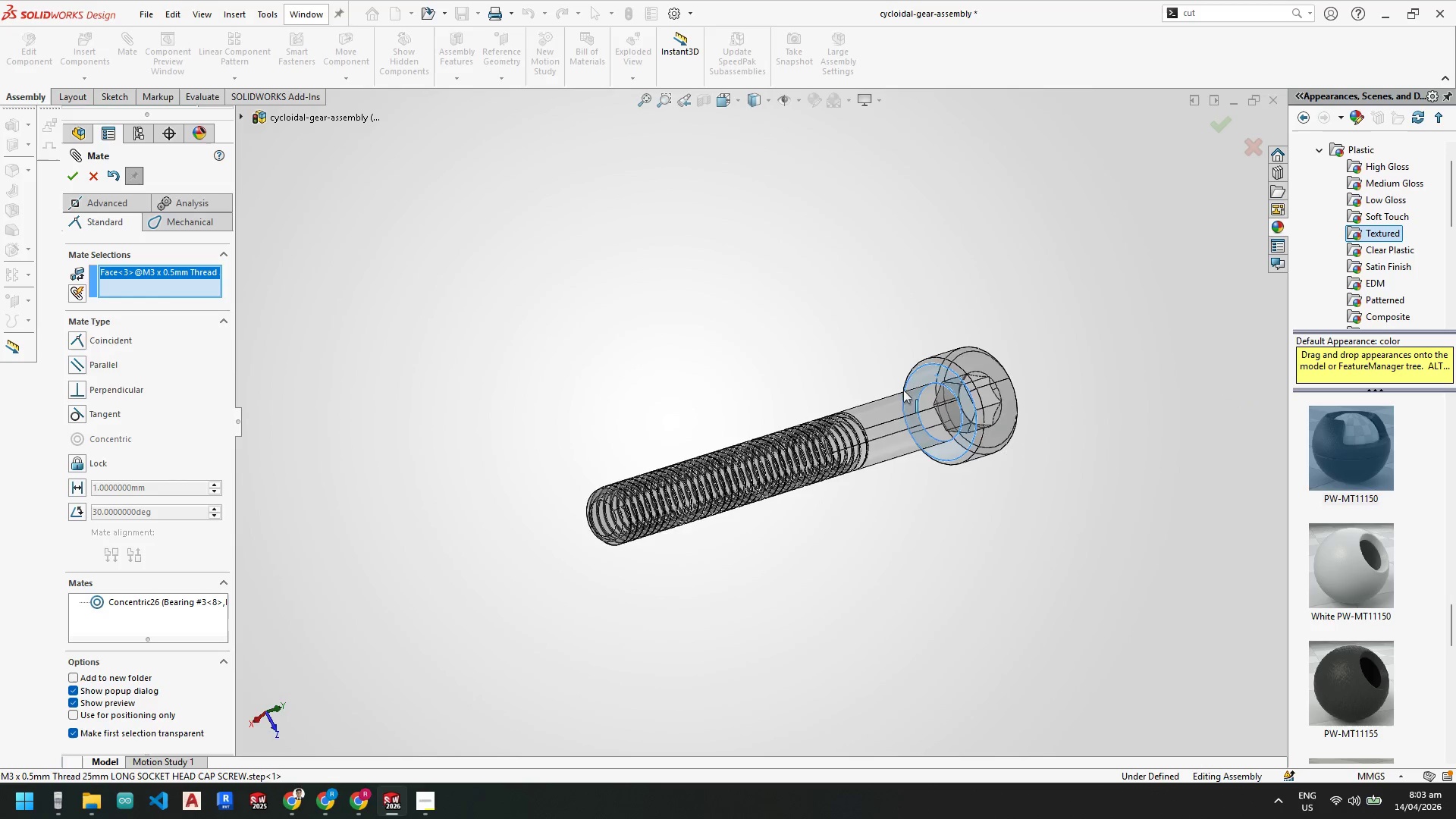 
scroll: coordinate [638, 519], scroll_direction: up, amount: 7.0
 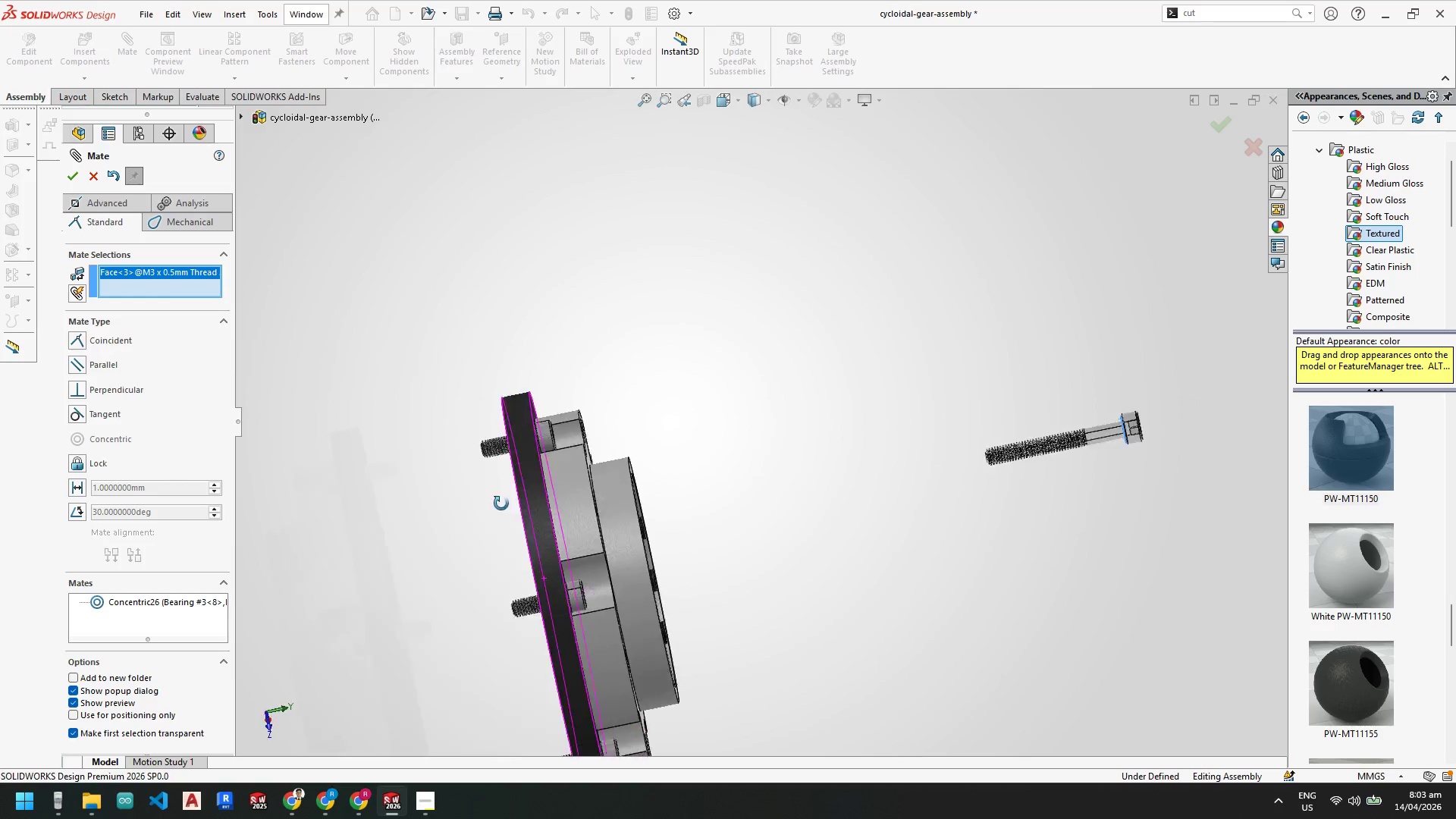 
hold_key(key=ControlLeft, duration=0.72)
 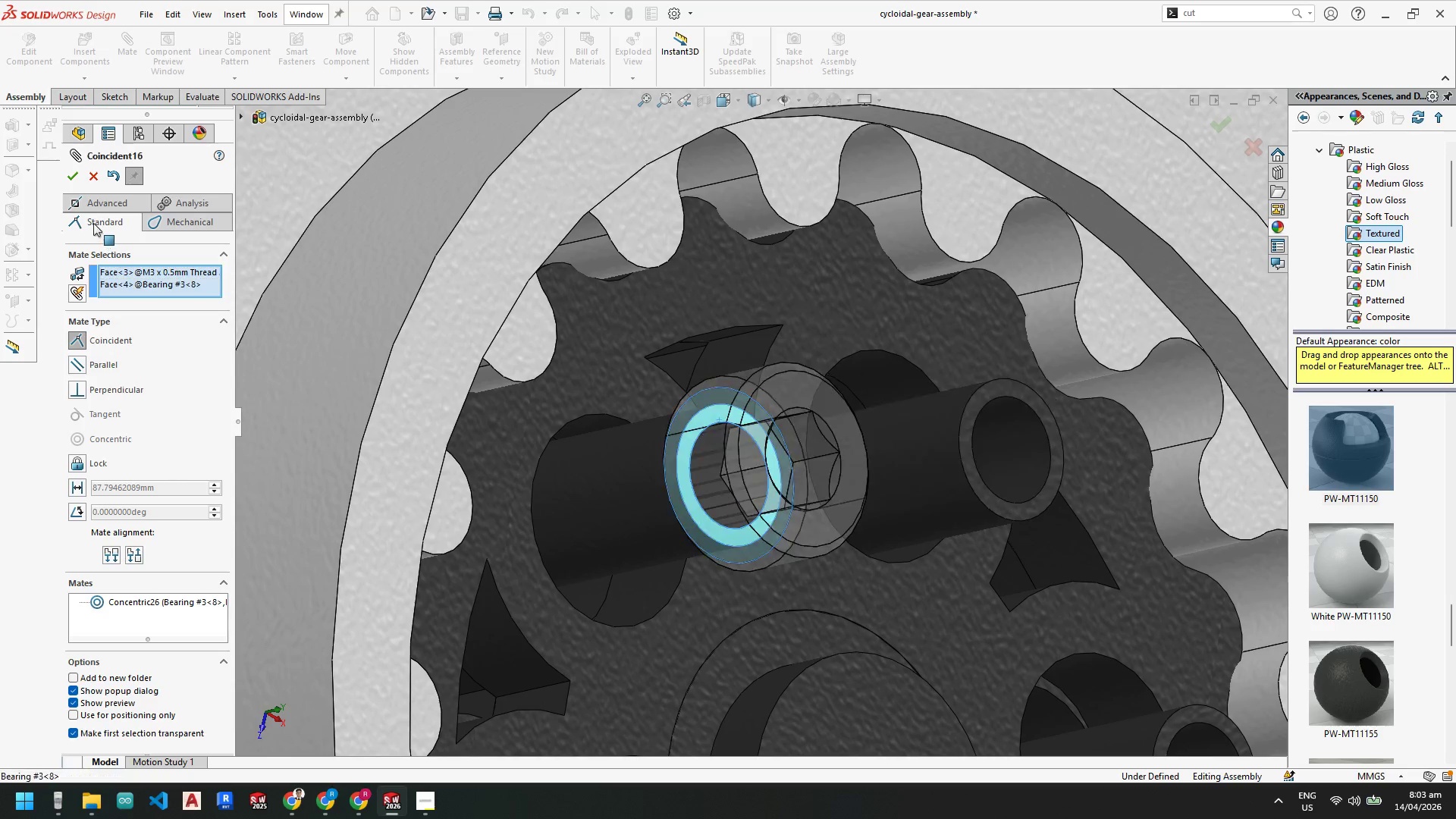 
scroll: coordinate [759, 502], scroll_direction: down, amount: 10.0
 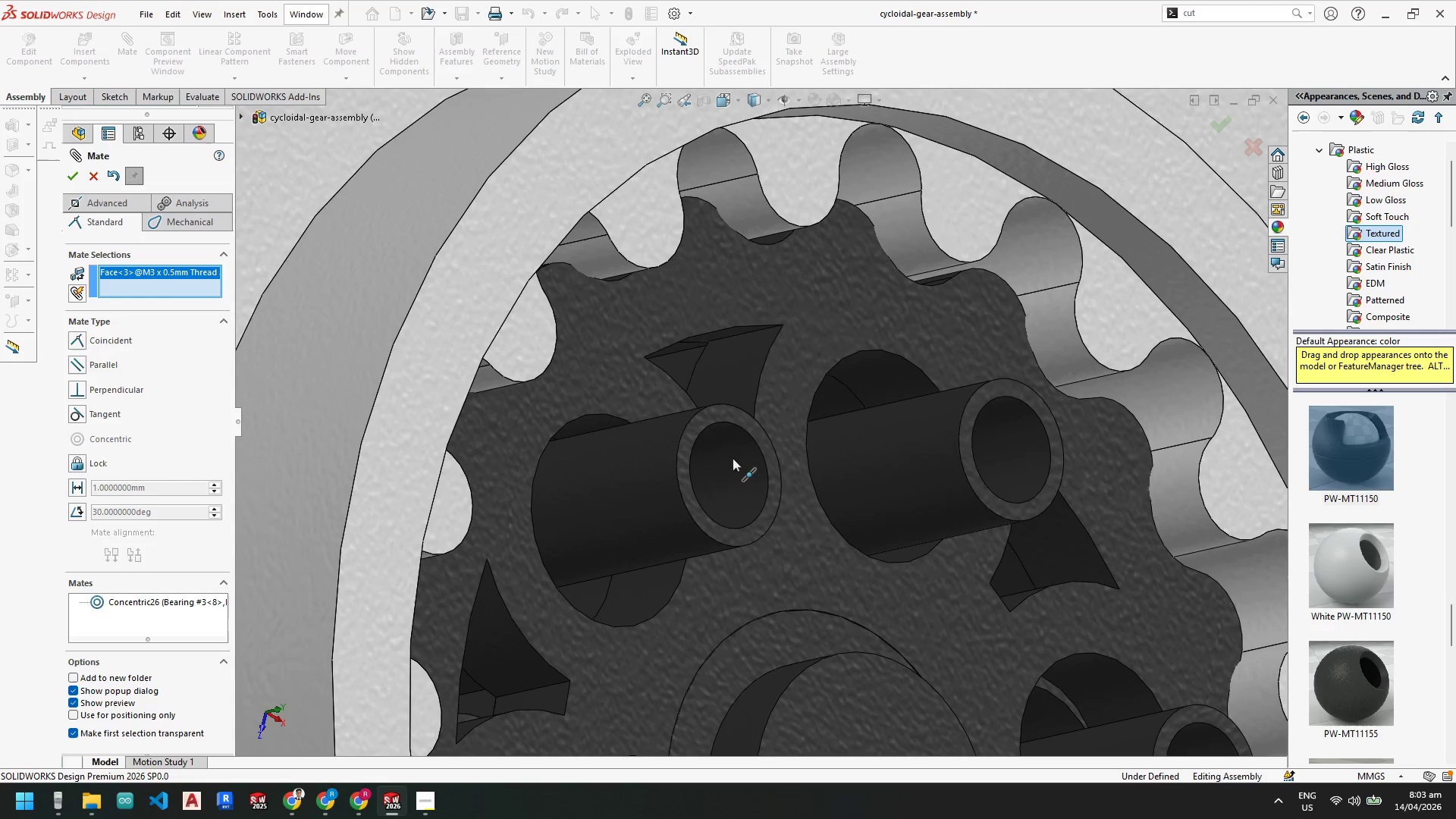 
left_click([719, 419])
 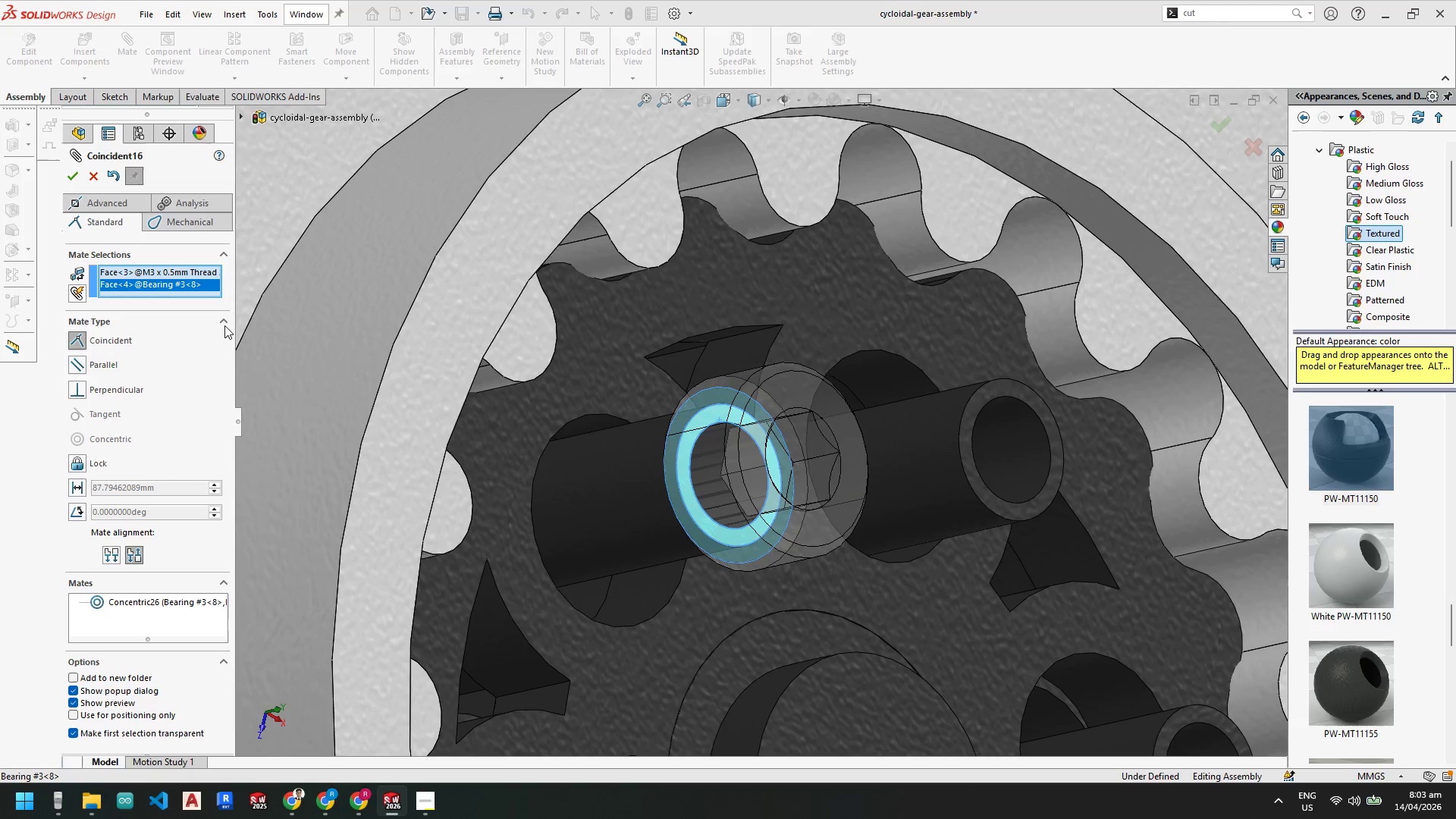 
scroll: coordinate [652, 622], scroll_direction: up, amount: 7.0
 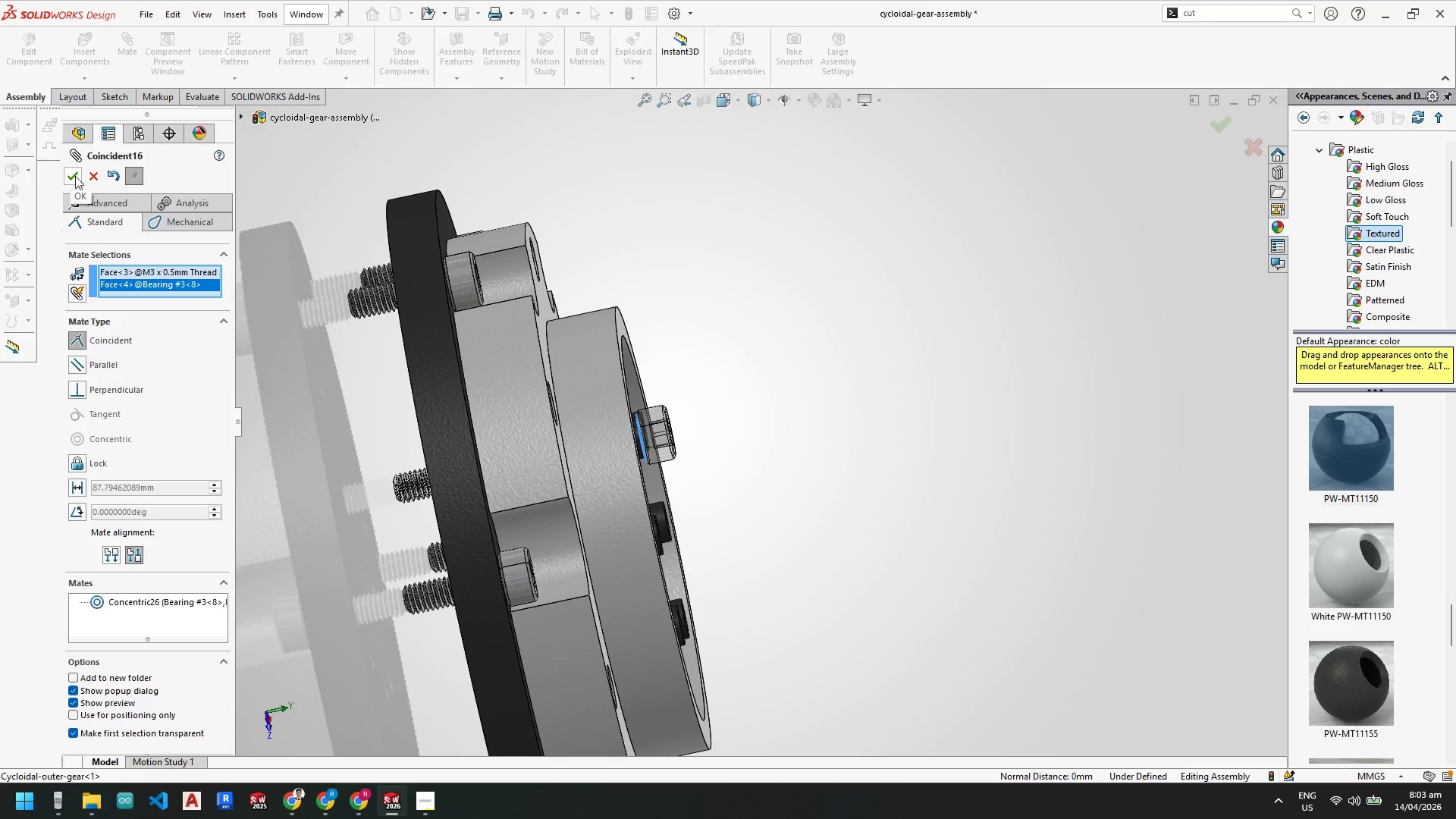 
wait(6.17)
 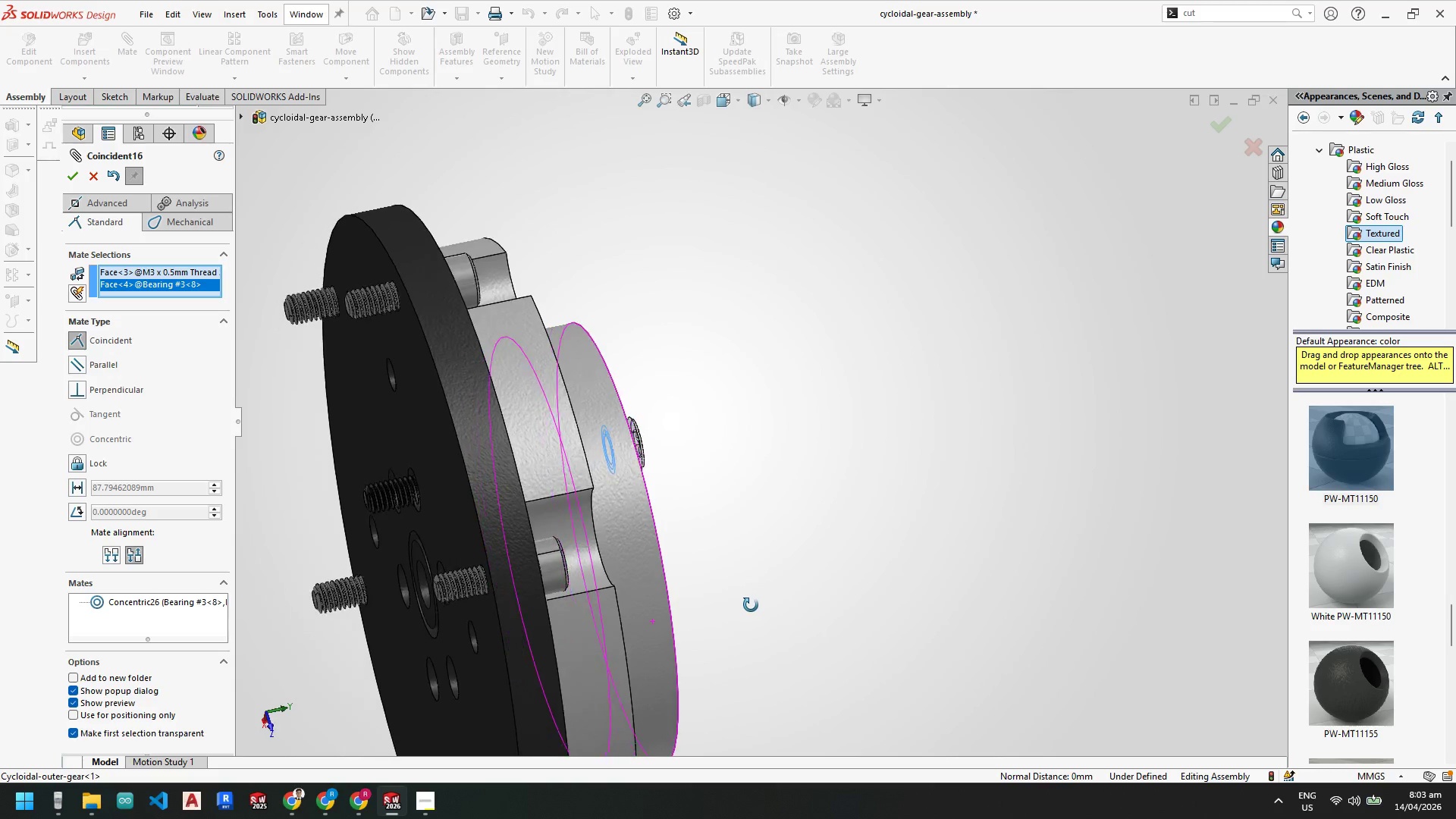 
scroll: coordinate [675, 538], scroll_direction: up, amount: 11.0
 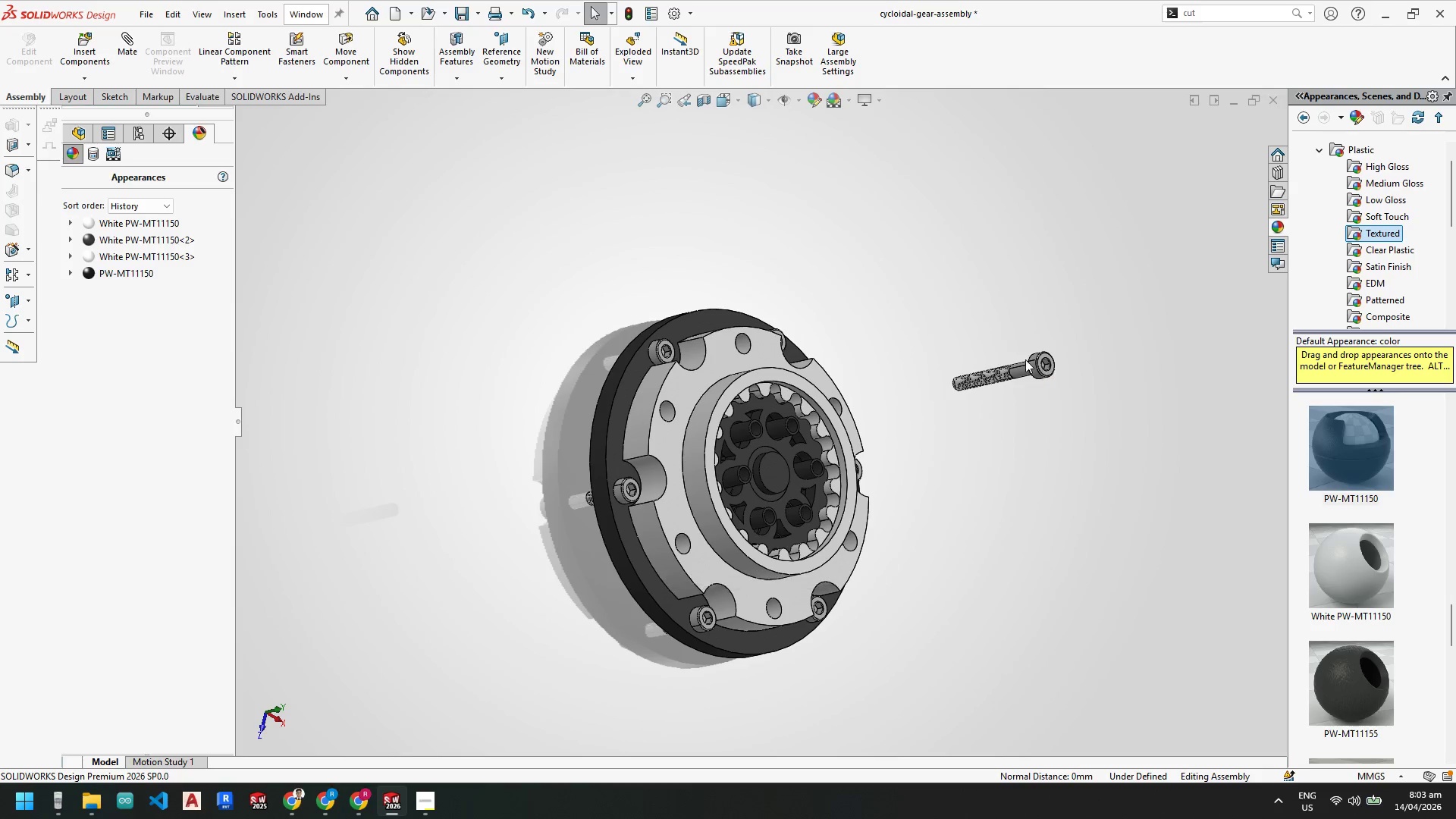 
left_click([1025, 372])
 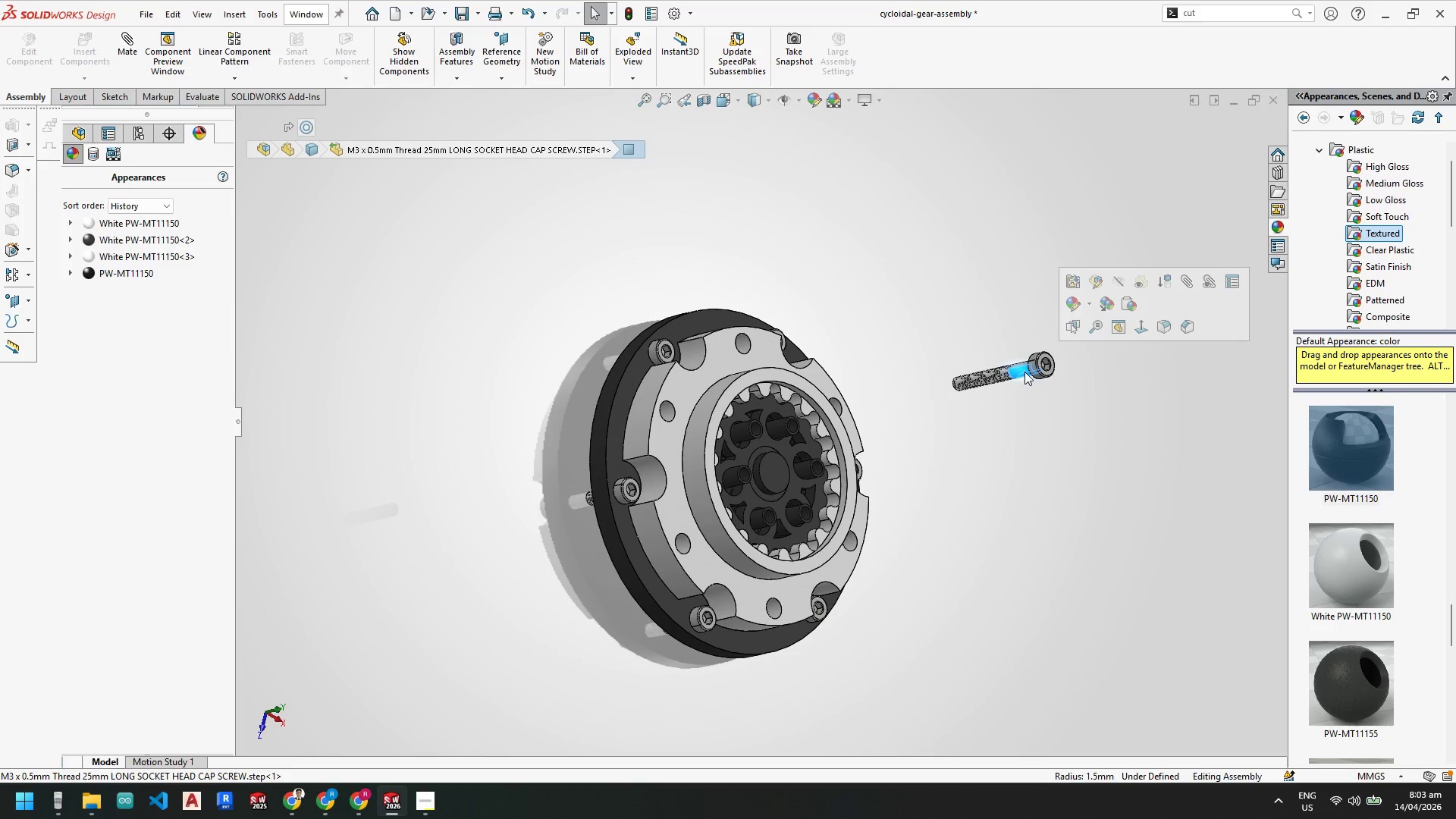 
key(Delete)
 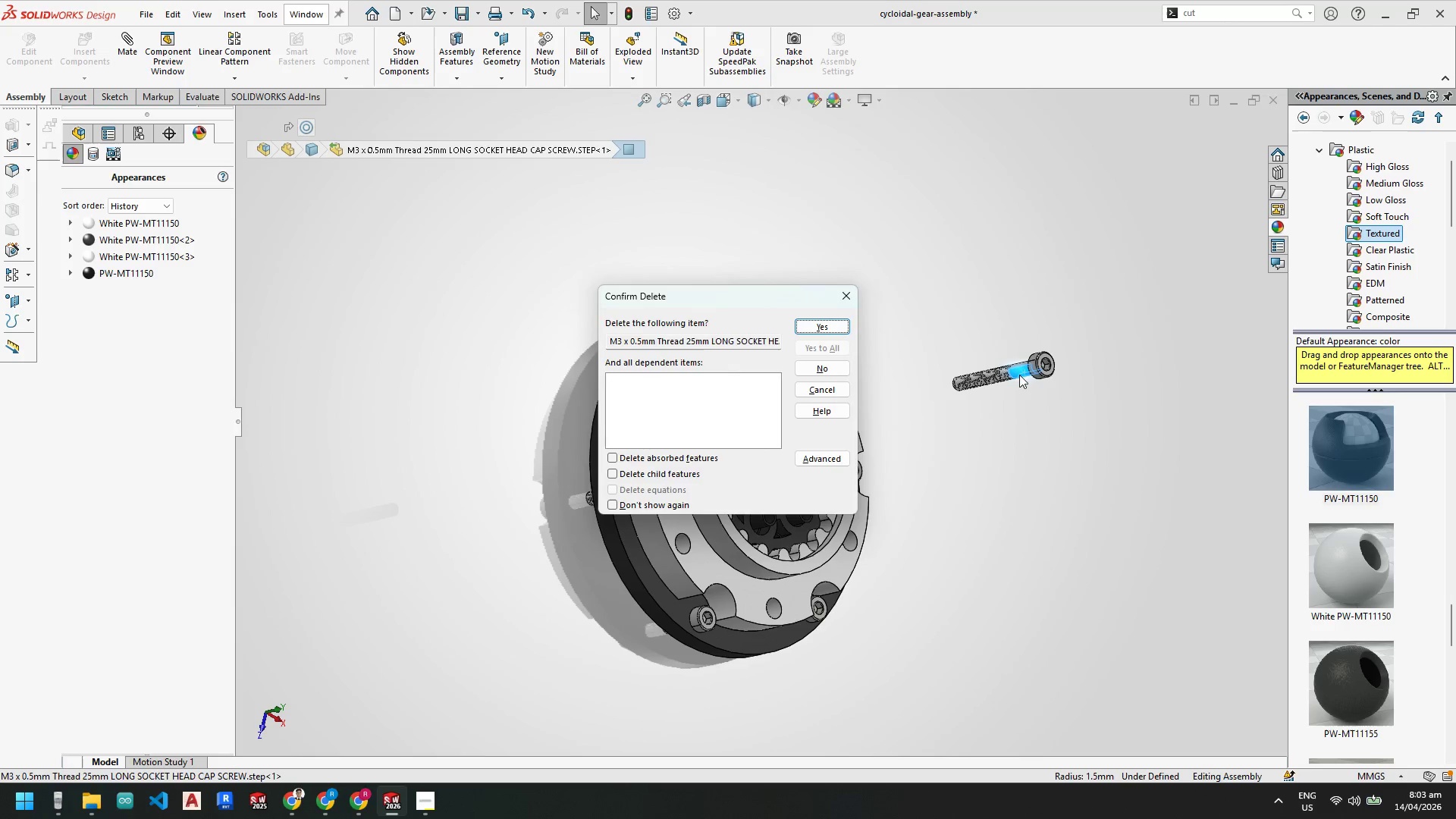 
key(Enter)
 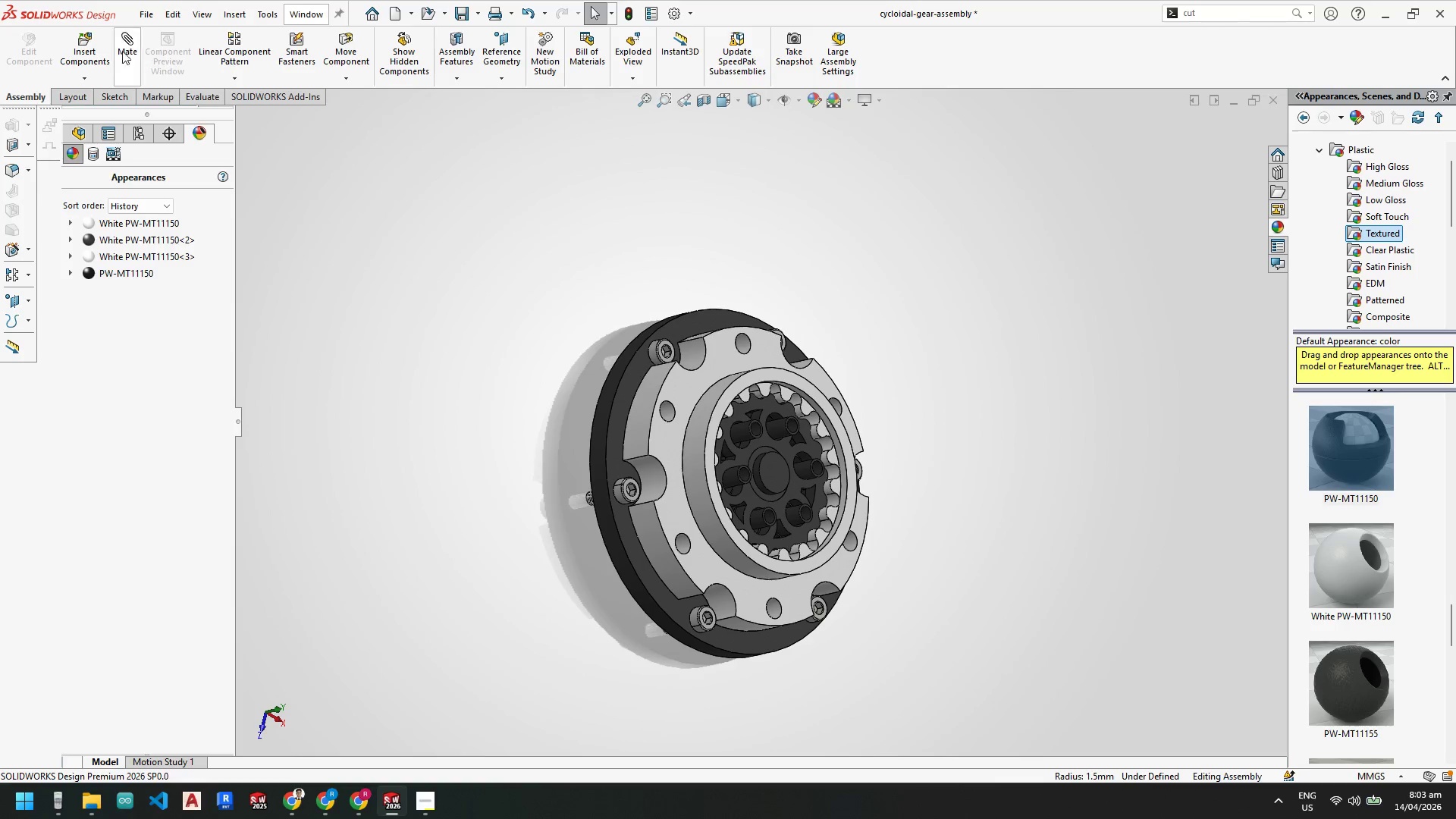 
left_click([82, 49])
 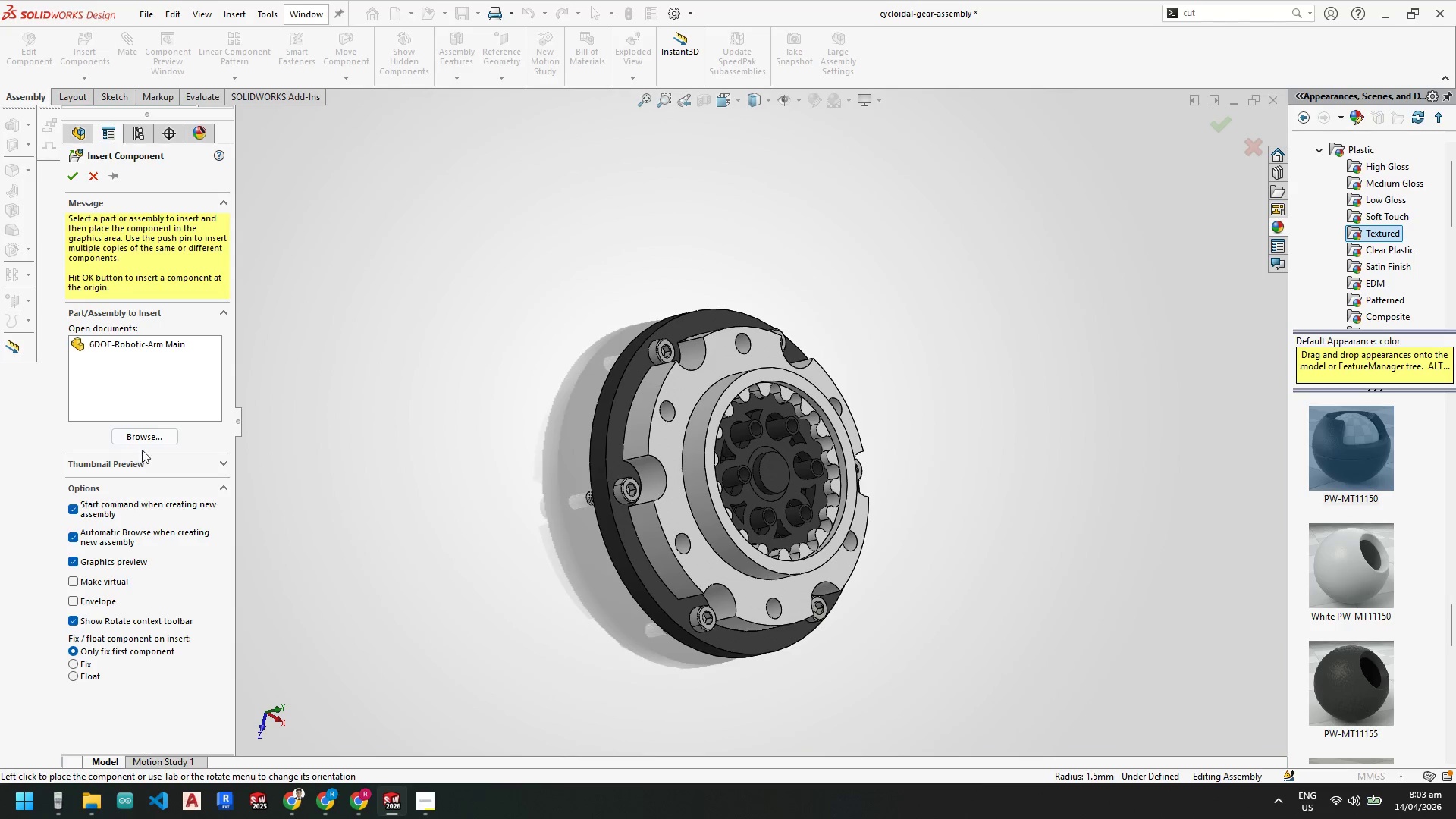 
left_click([149, 439])
 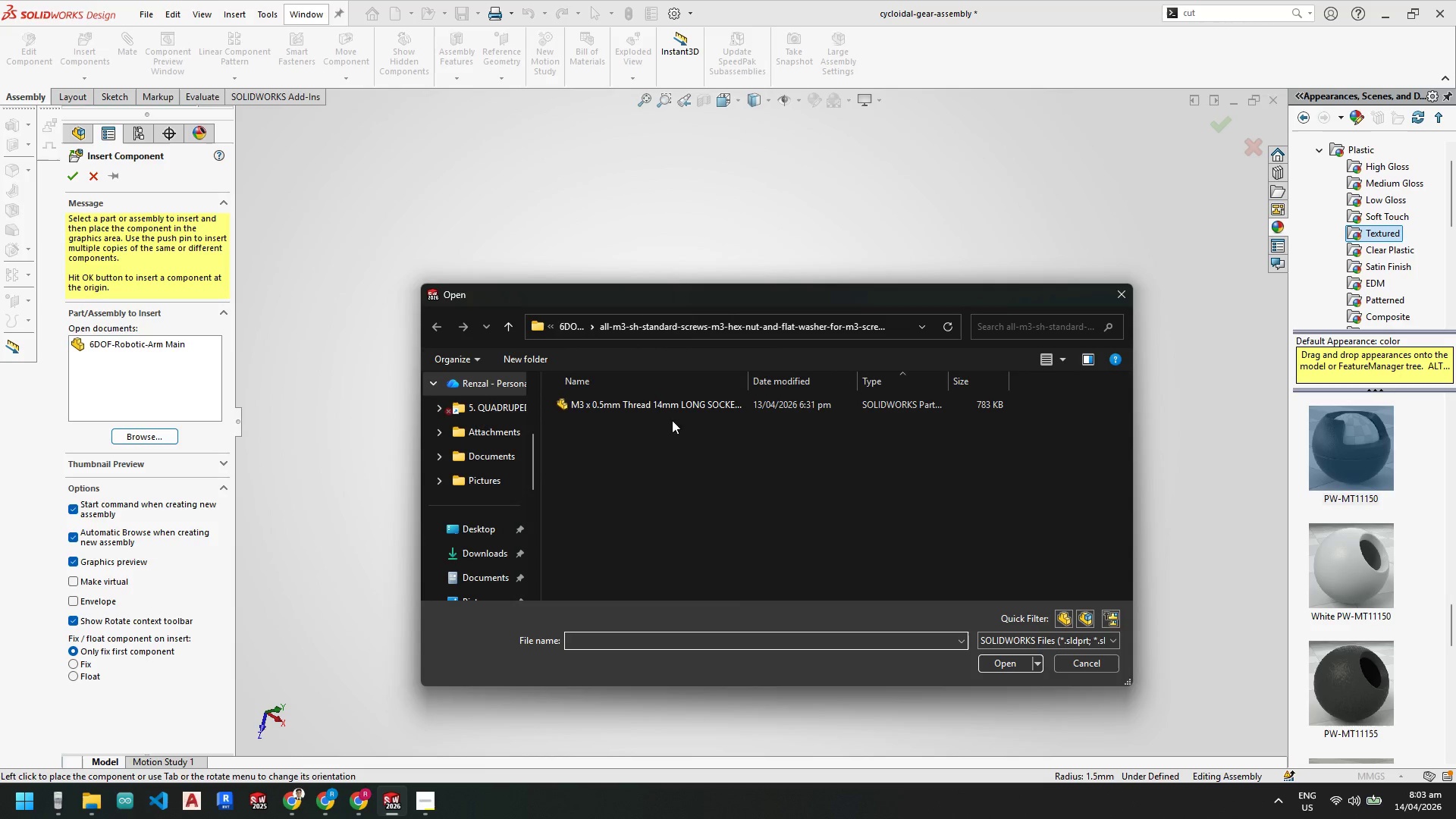 
left_click([1044, 639])
 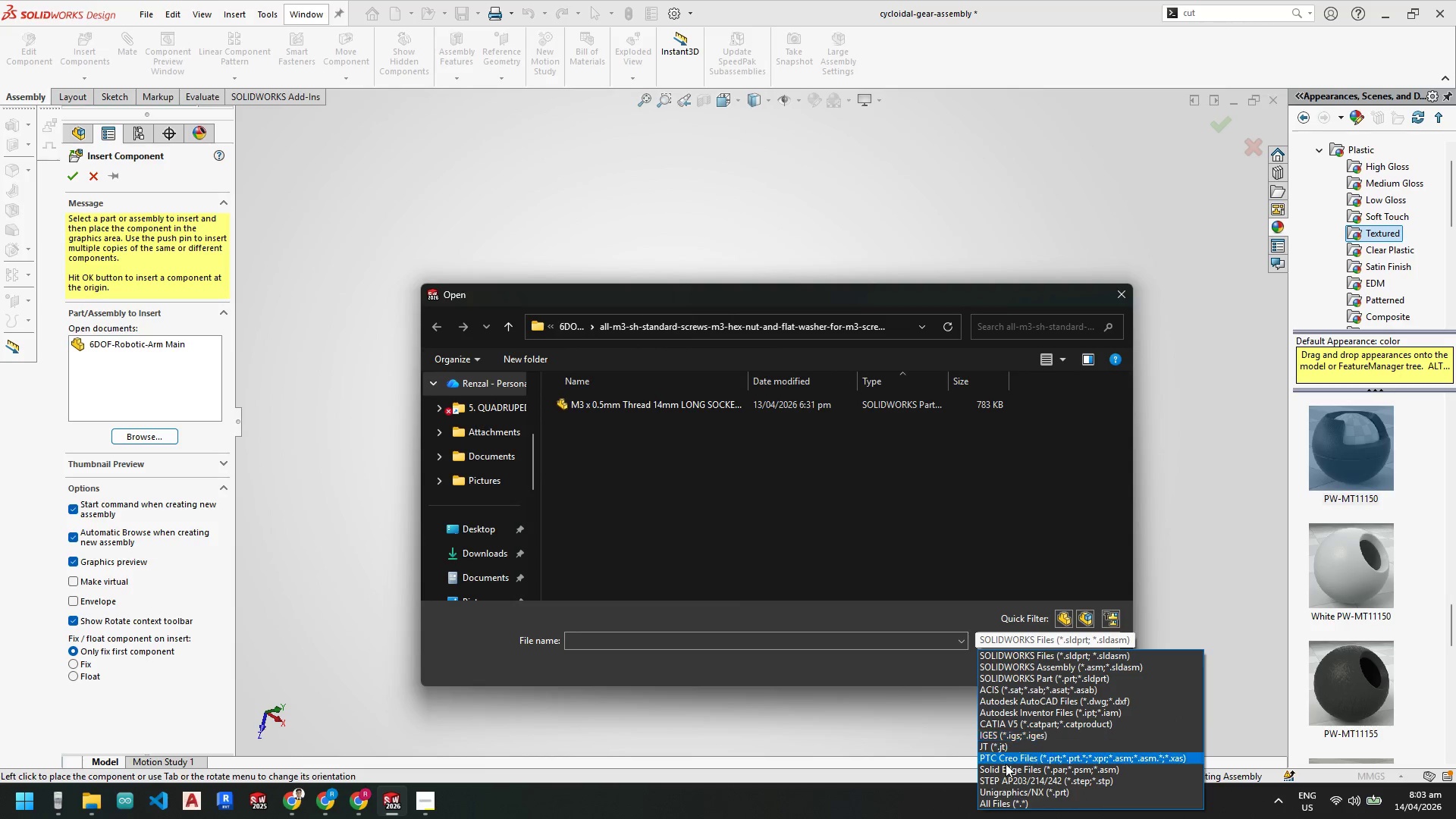 
left_click([998, 802])
 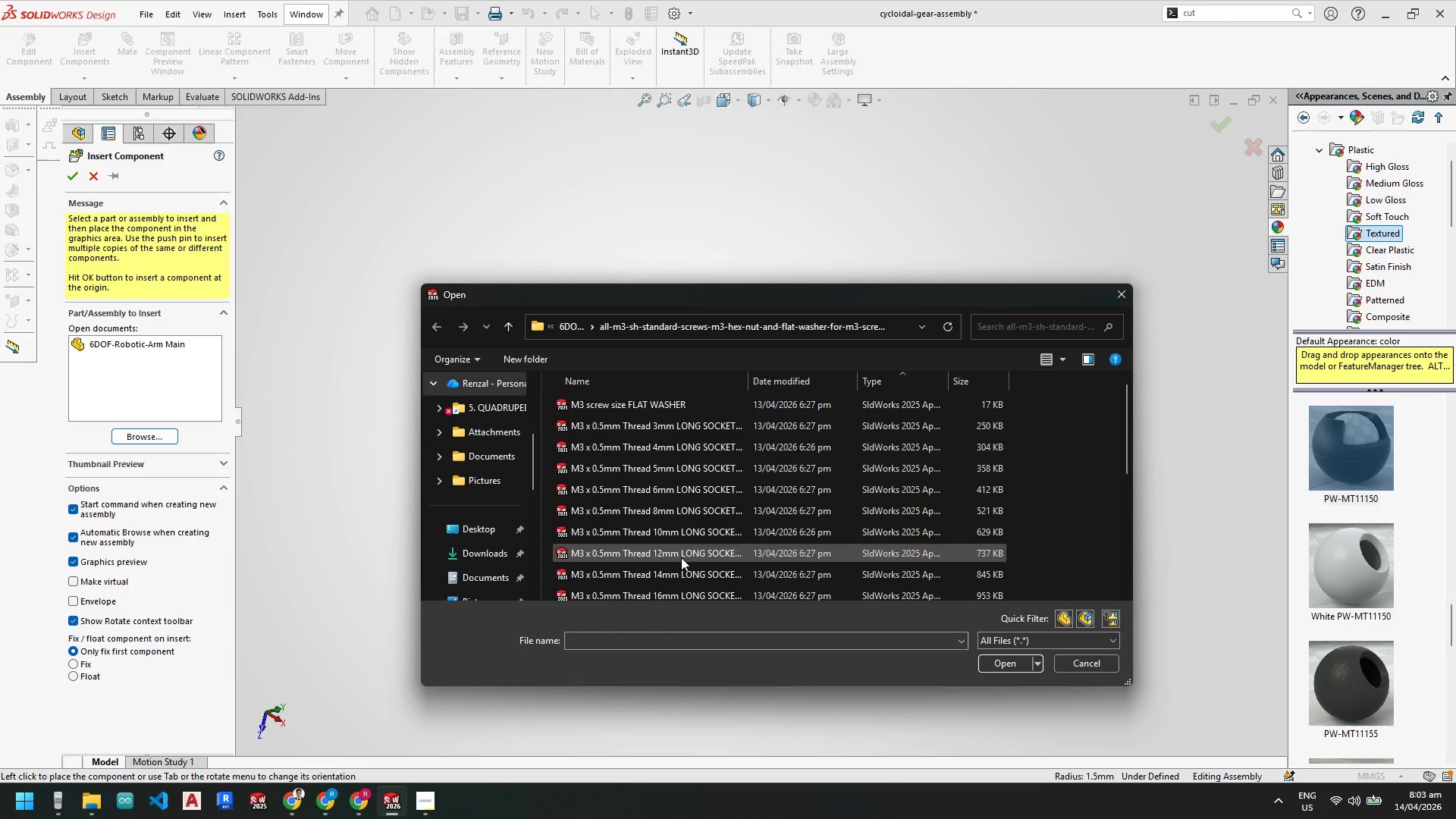 
scroll: coordinate [692, 560], scroll_direction: down, amount: 1.0
 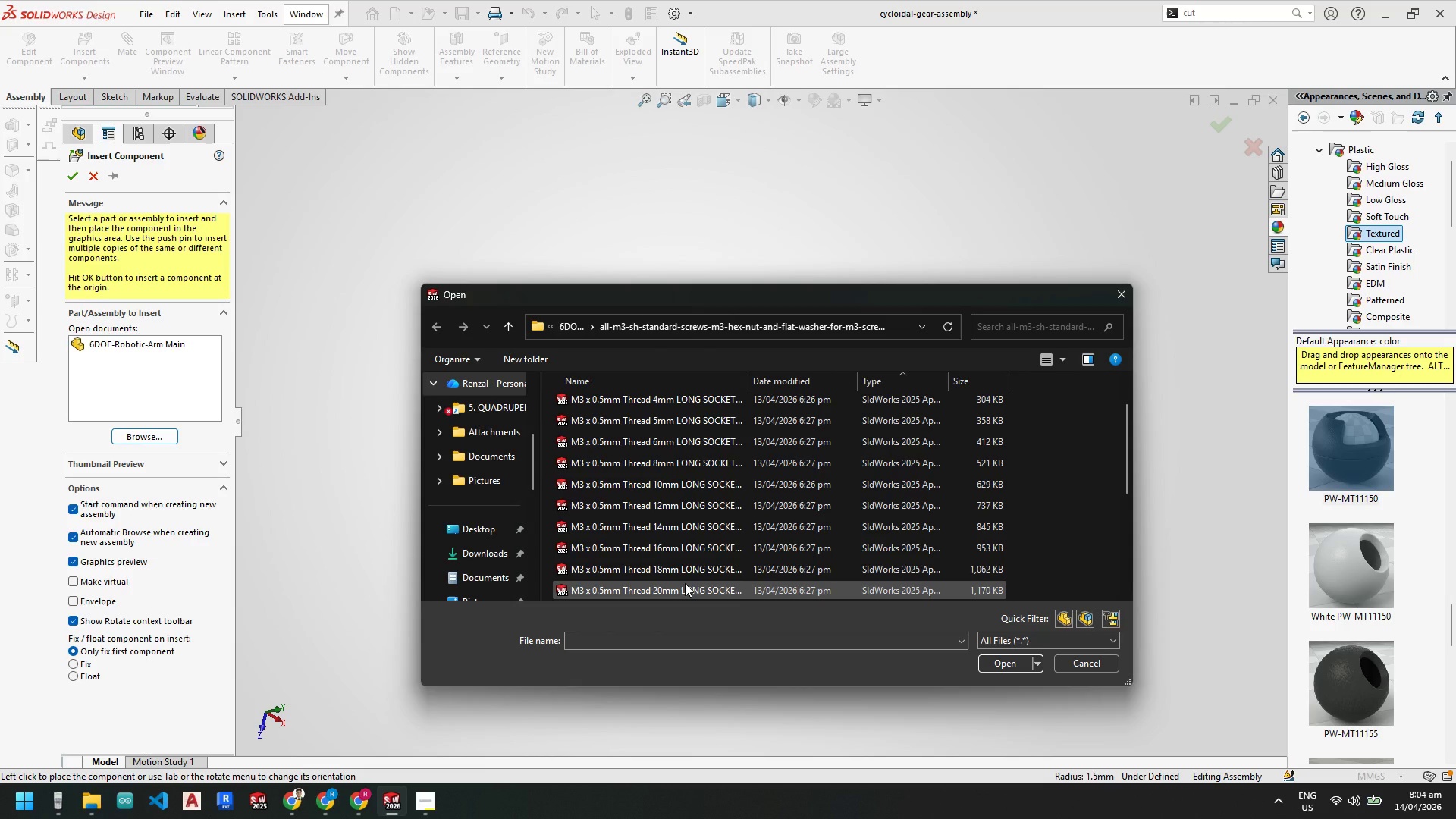 
double_click([685, 583])
 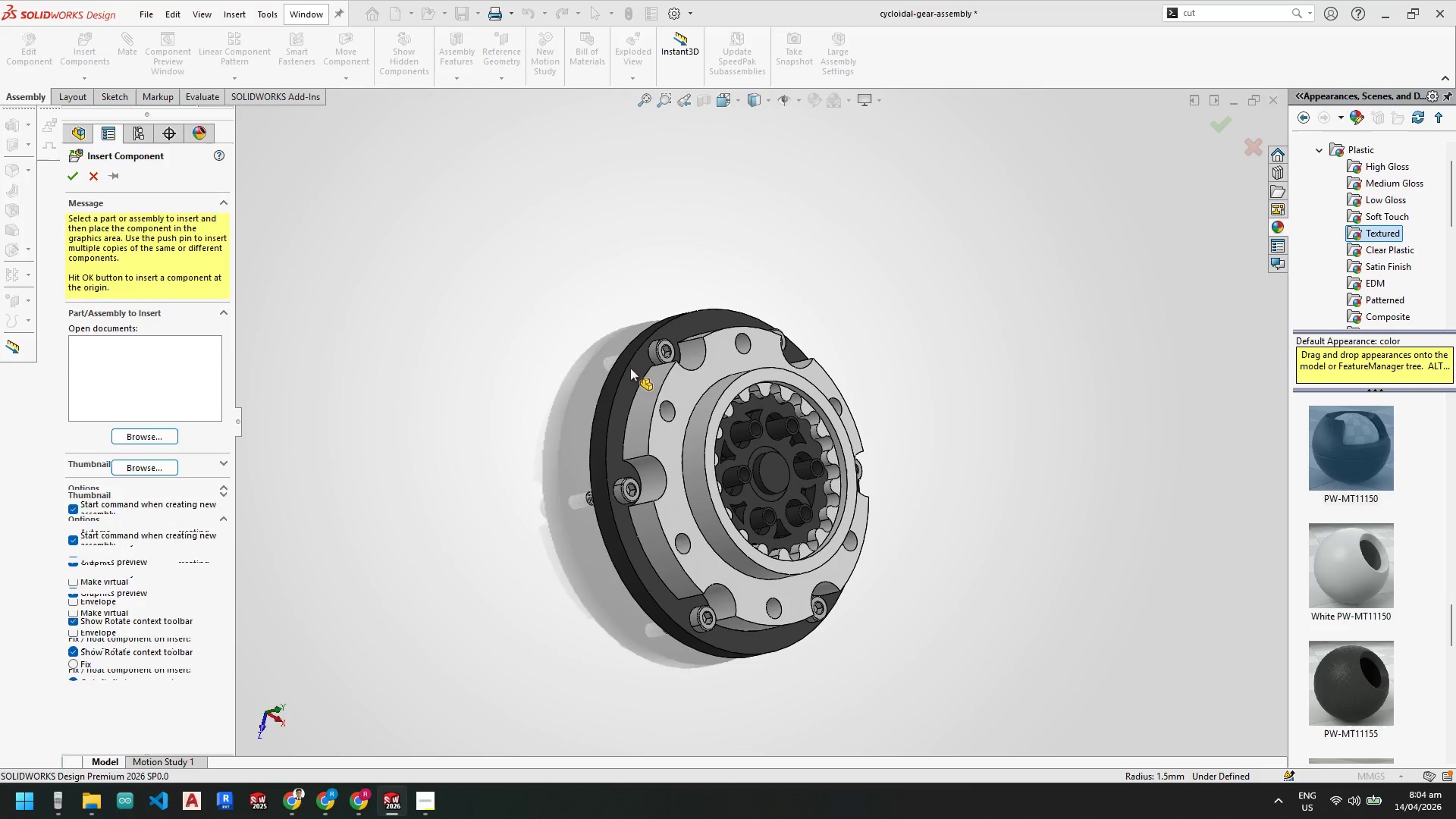 
left_click_drag(start_coordinate=[558, 350], to_coordinate=[560, 354])
 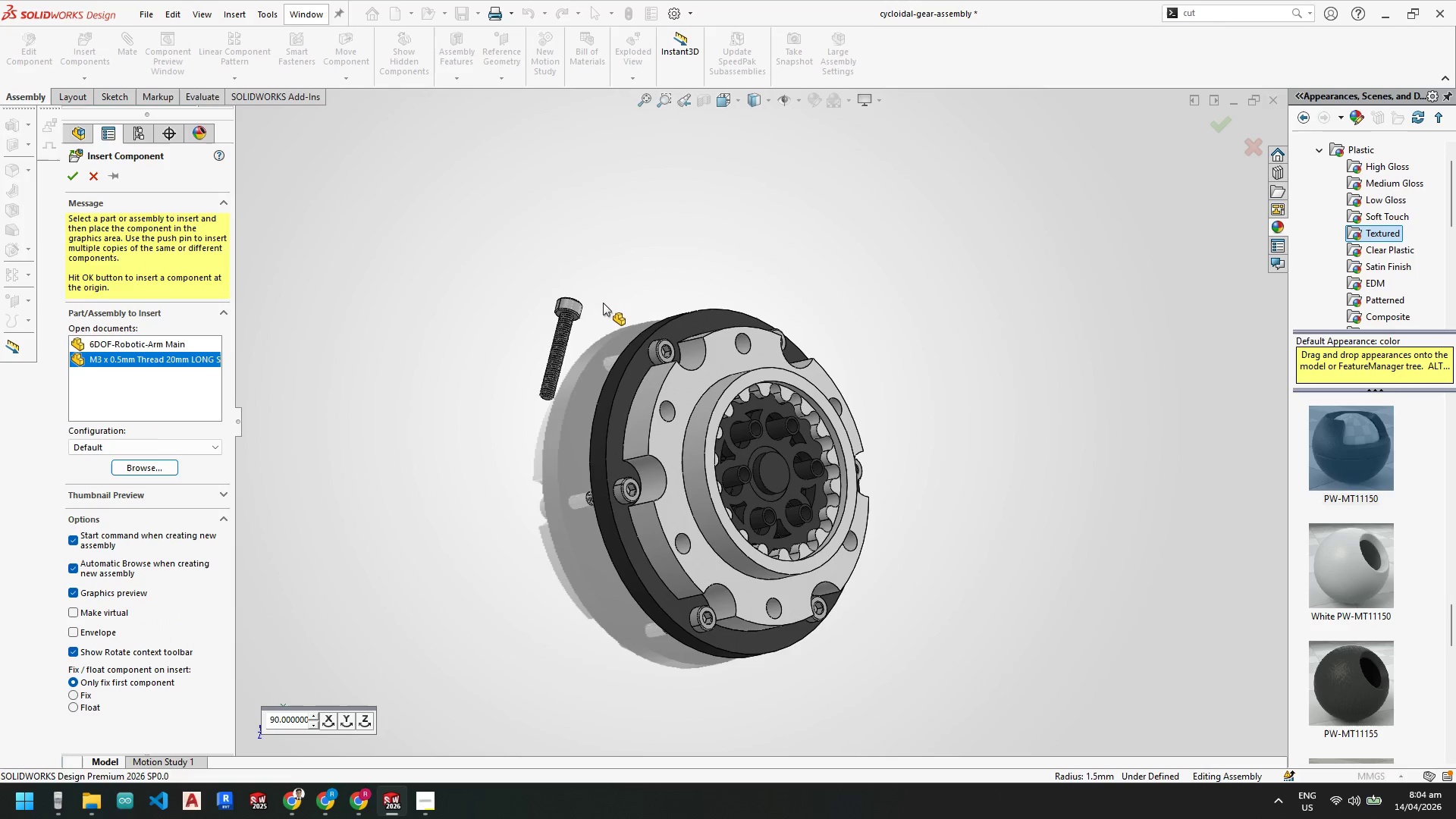 
scroll: coordinate [602, 307], scroll_direction: down, amount: 3.0
 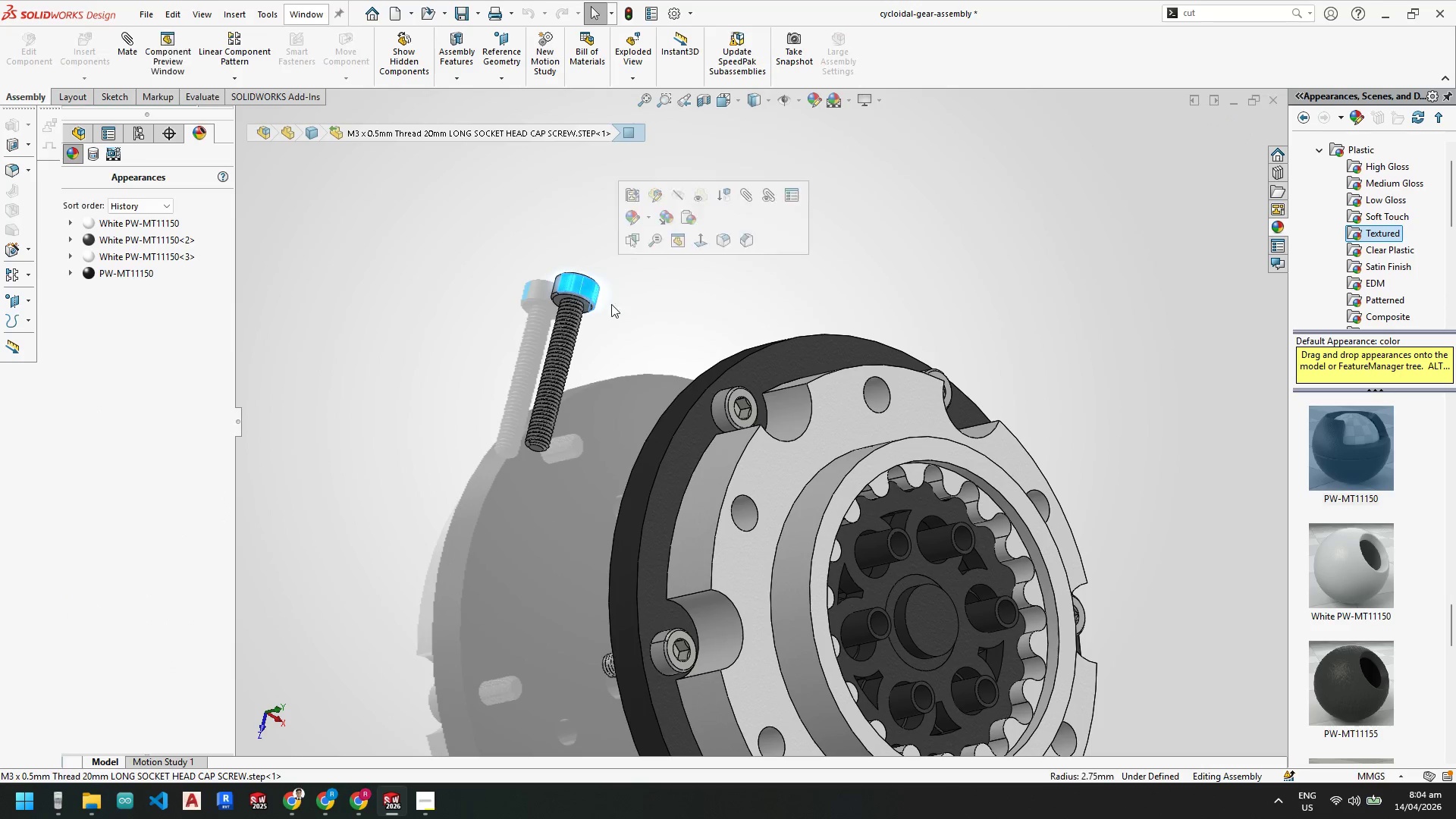 
hold_key(key=ControlLeft, duration=1.08)
 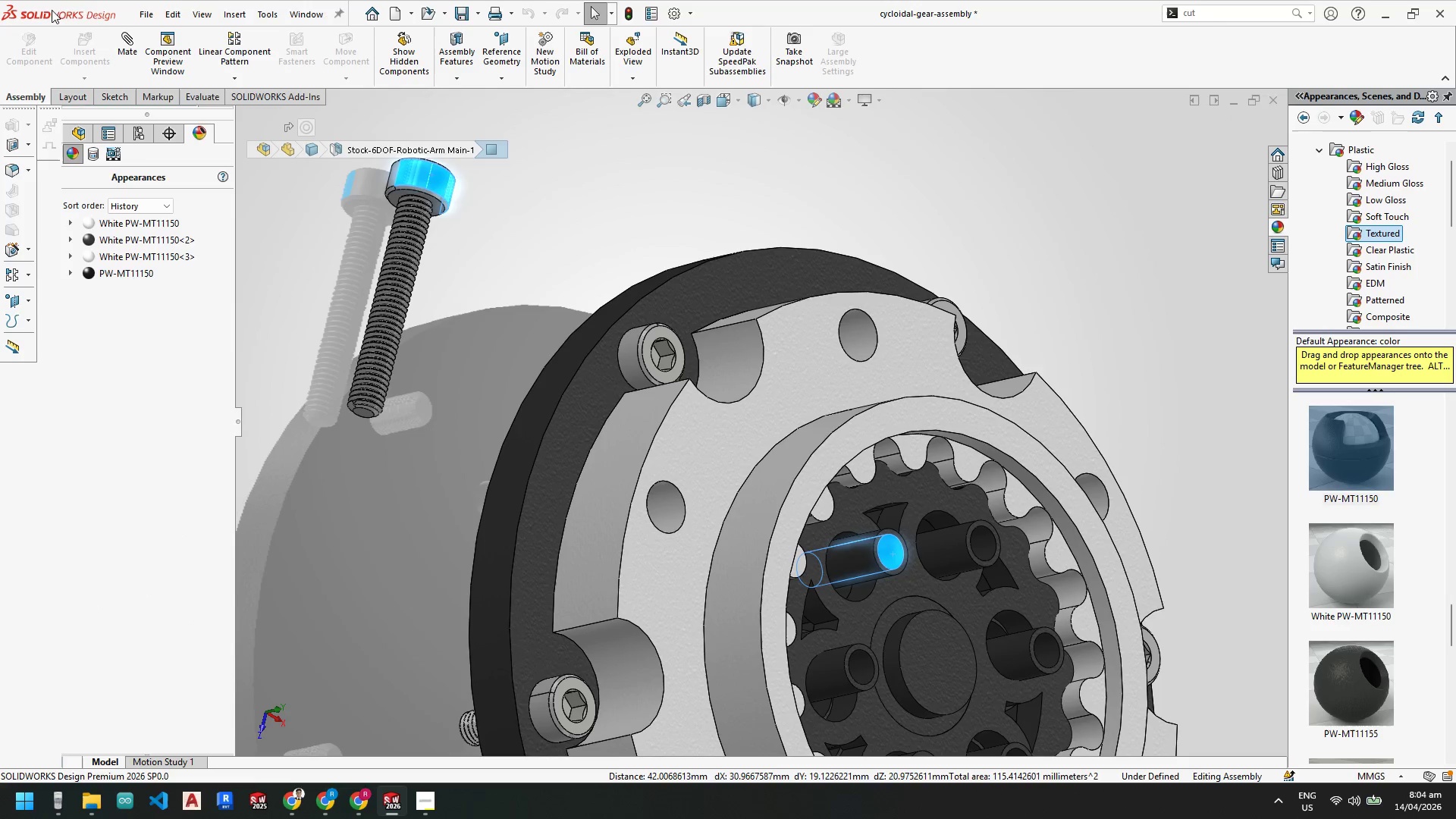 
scroll: coordinate [886, 507], scroll_direction: down, amount: 2.0
 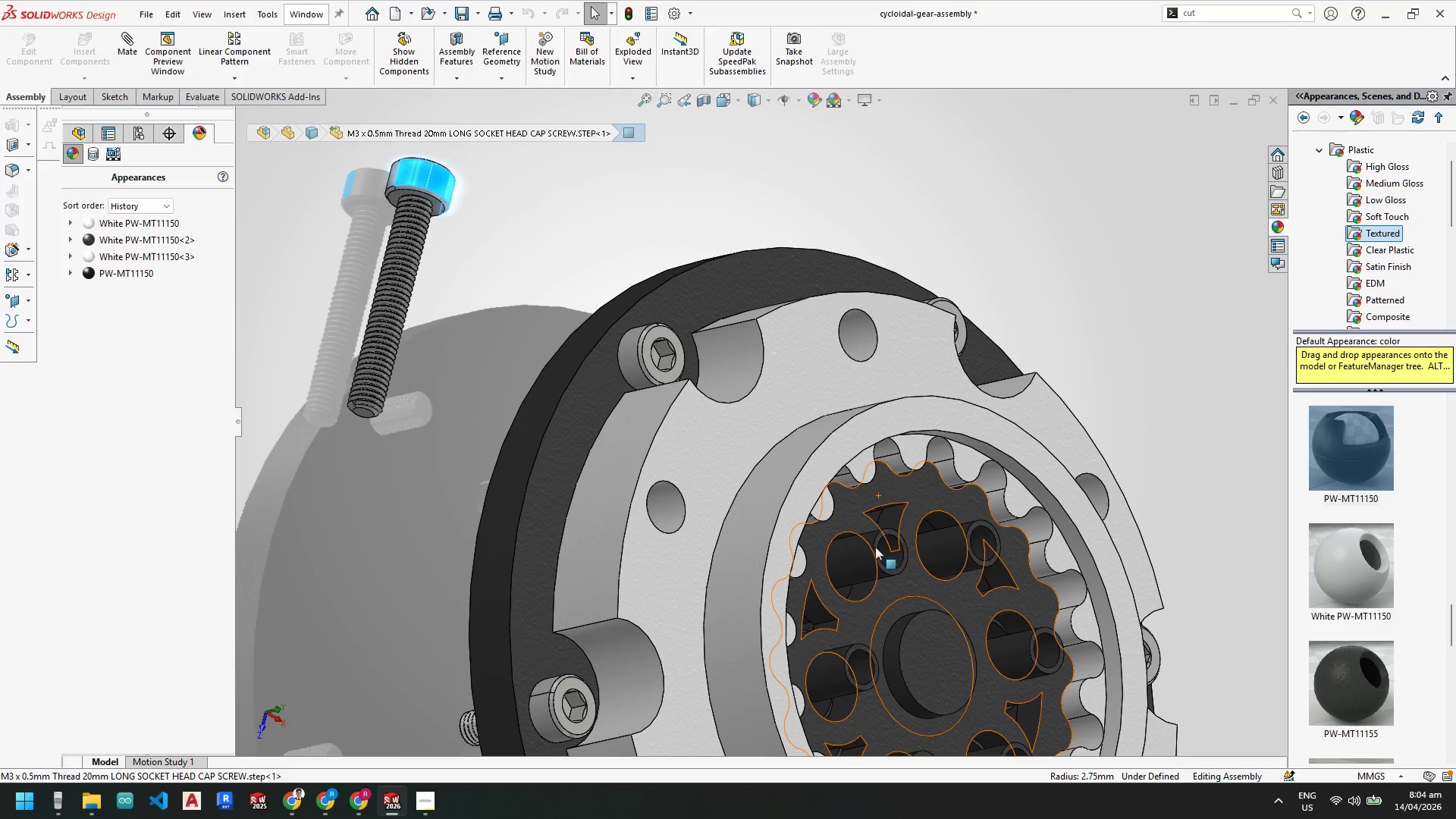 
left_click([893, 554])
 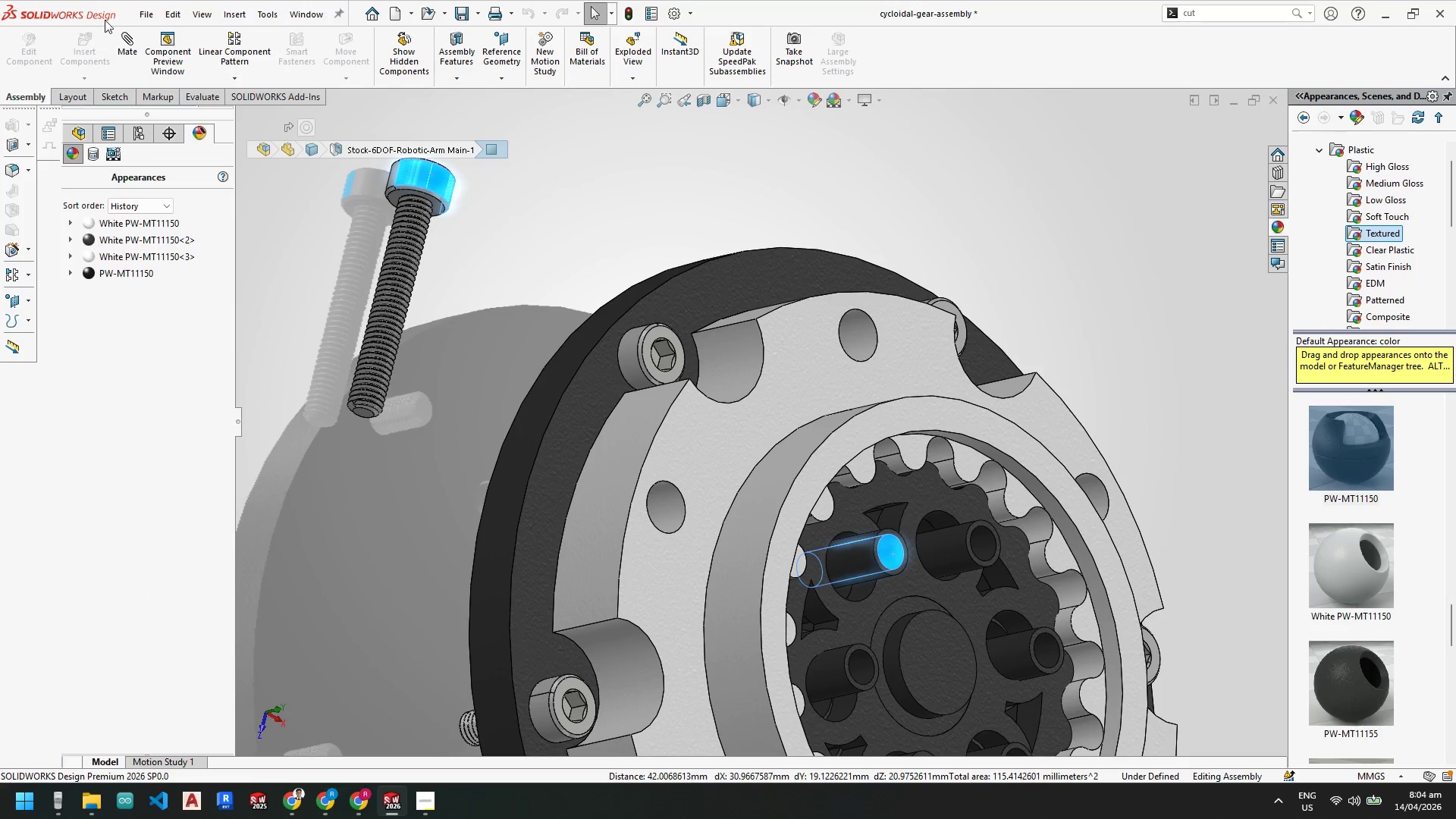 
left_click([132, 49])
 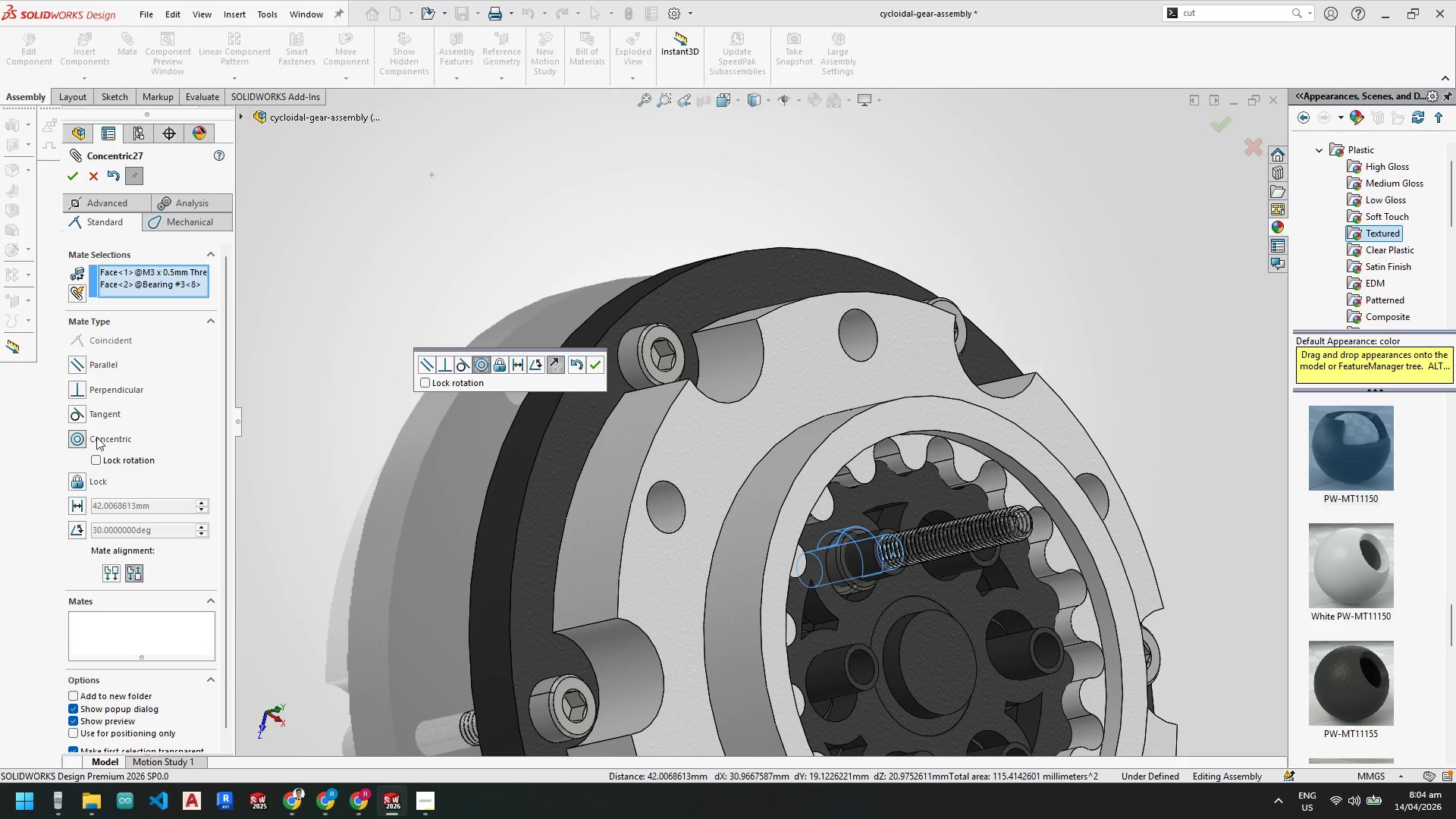 
left_click([110, 572])
 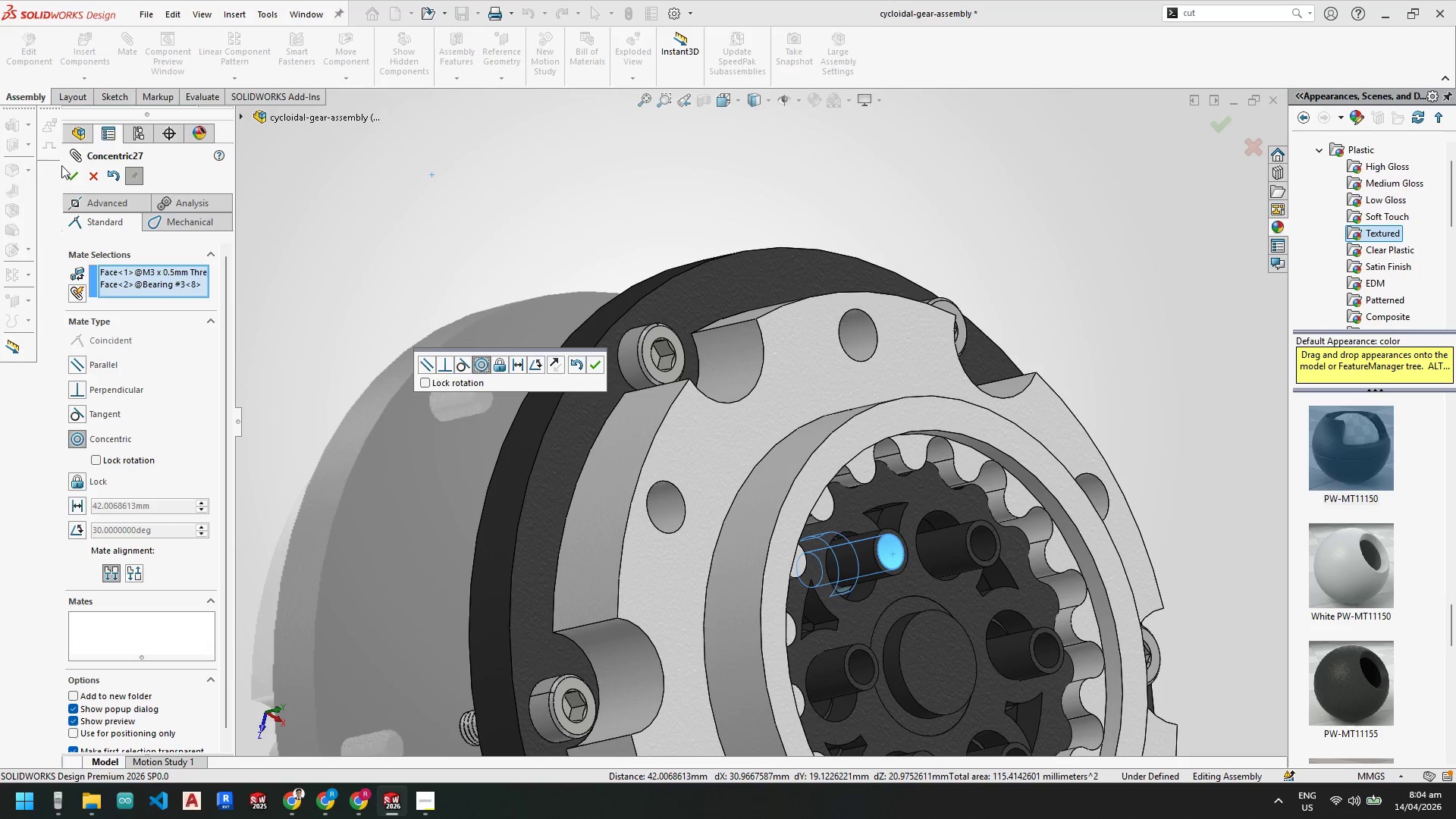 
left_click([73, 176])
 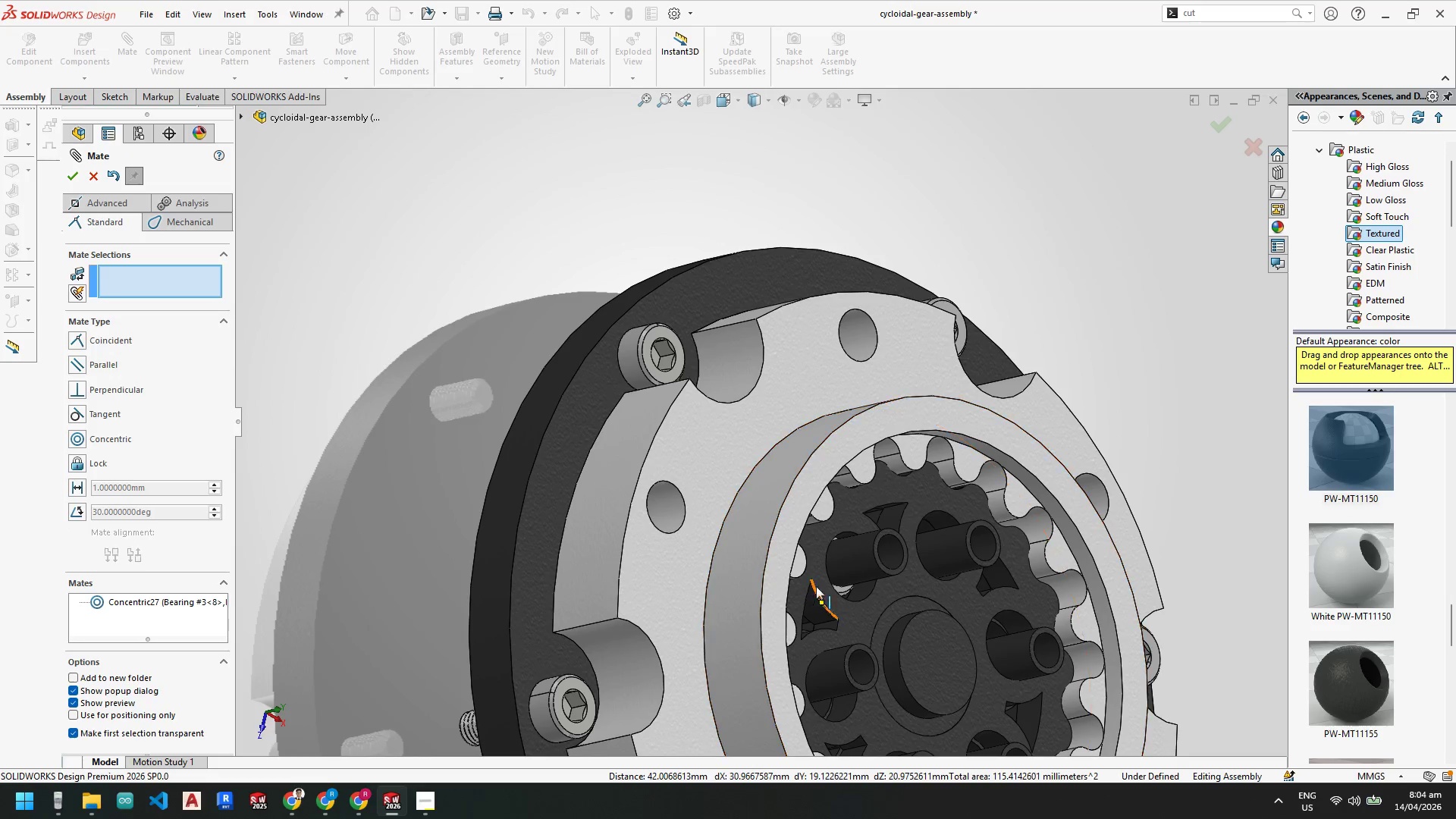 
scroll: coordinate [821, 584], scroll_direction: up, amount: 1.0
 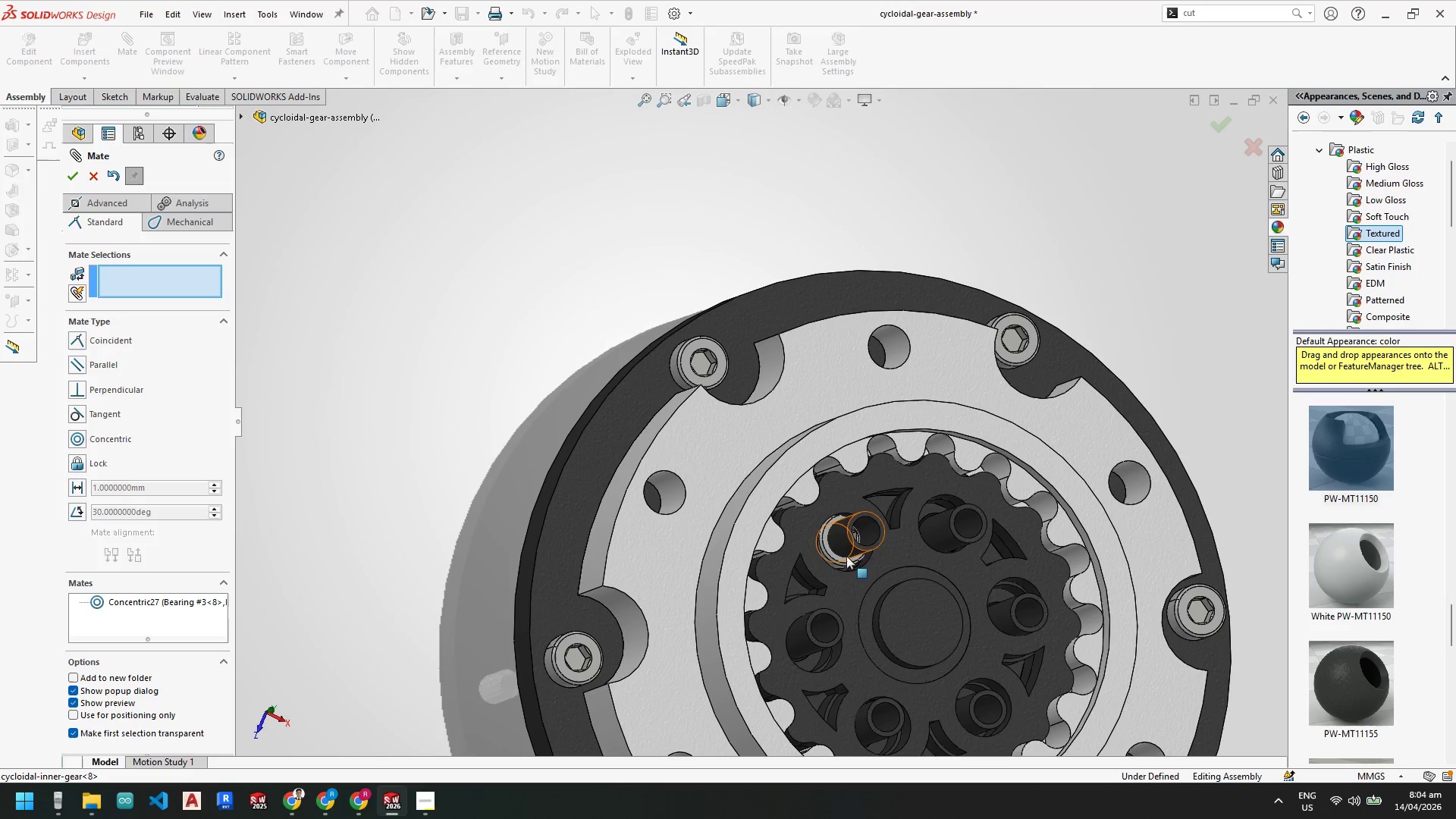 
left_click_drag(start_coordinate=[835, 556], to_coordinate=[940, 455])
 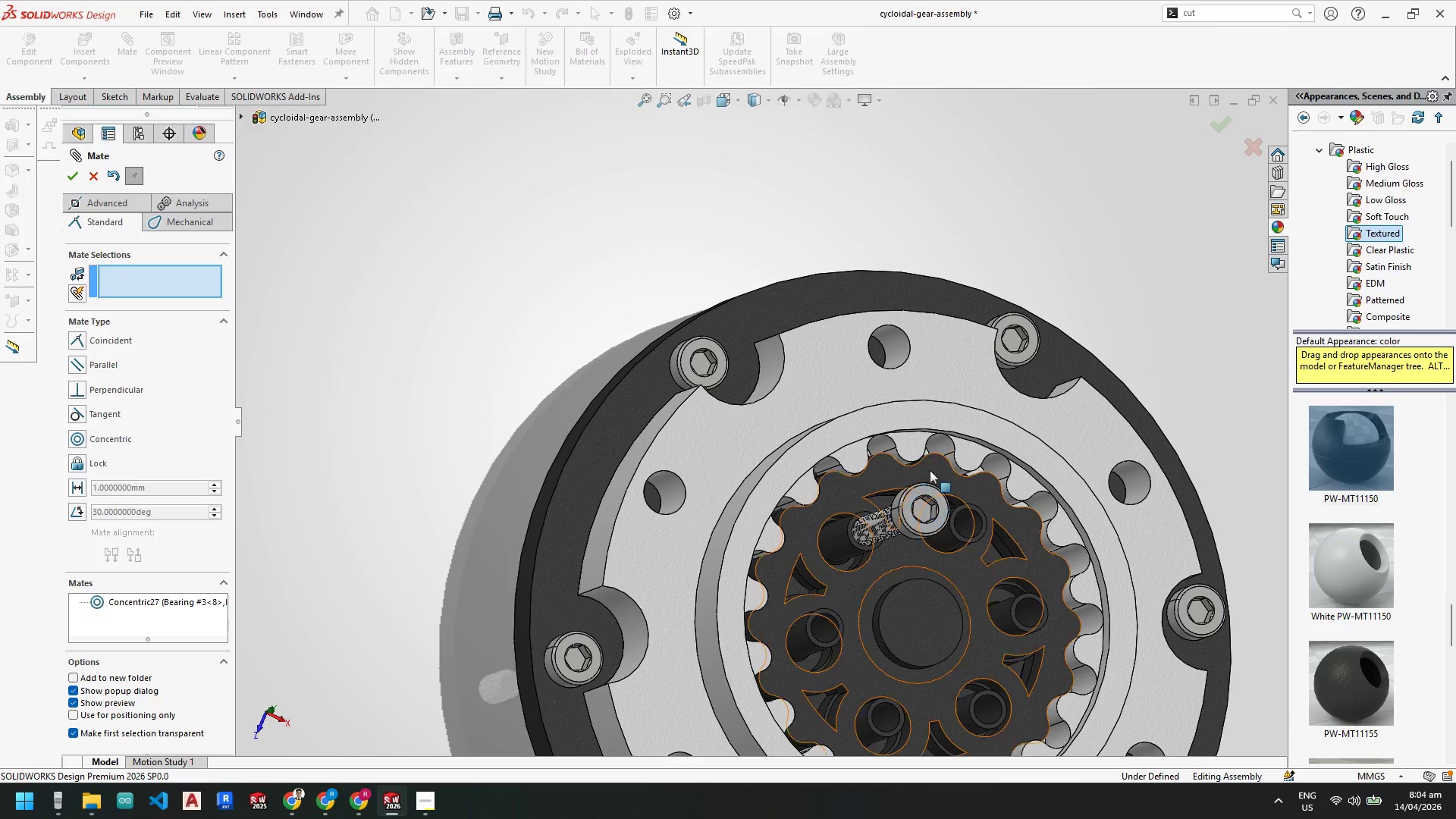 
scroll: coordinate [918, 497], scroll_direction: down, amount: 3.0
 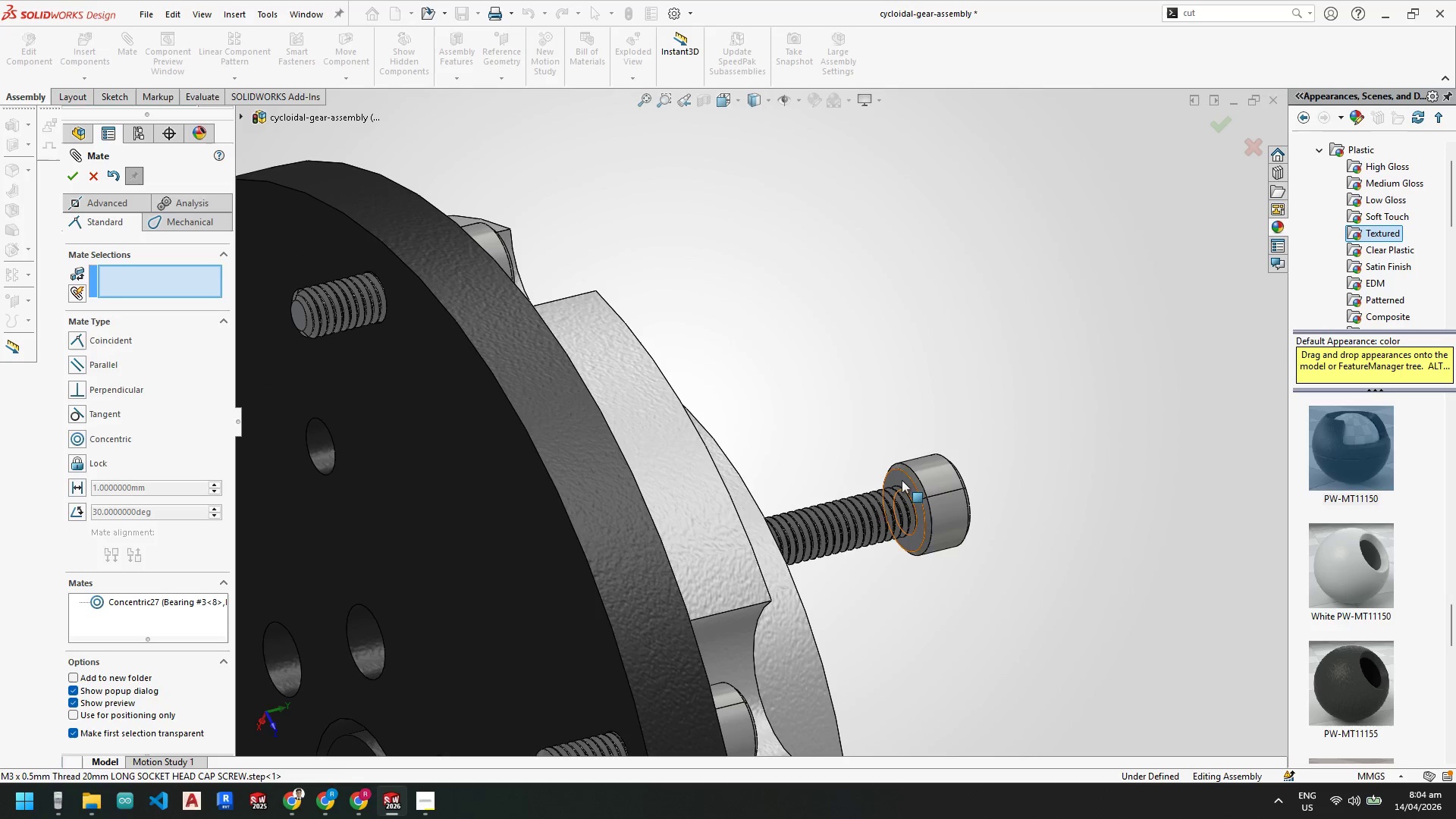 
scroll: coordinate [861, 517], scroll_direction: up, amount: 3.0
 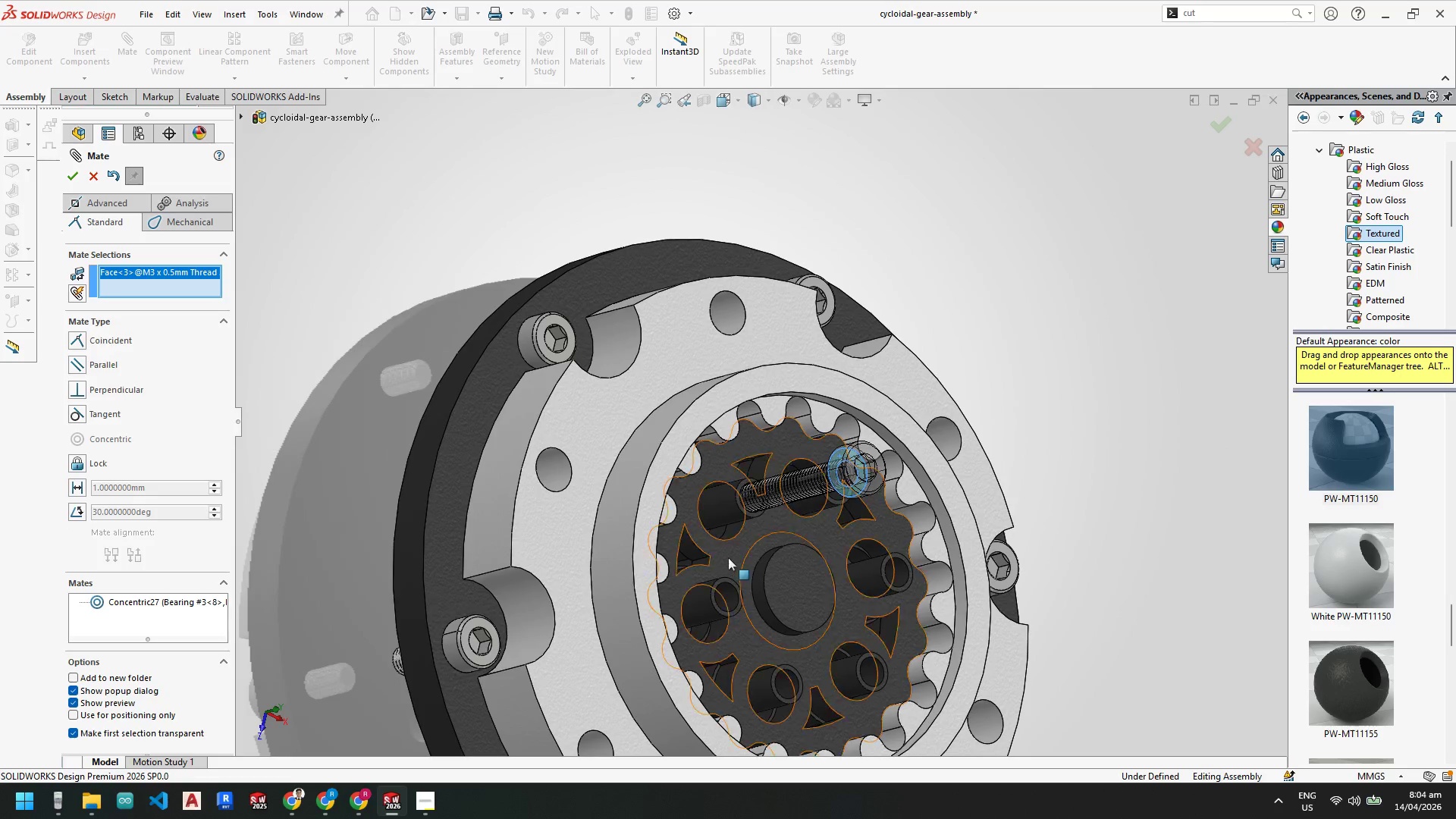 
scroll: coordinate [779, 492], scroll_direction: down, amount: 4.0
 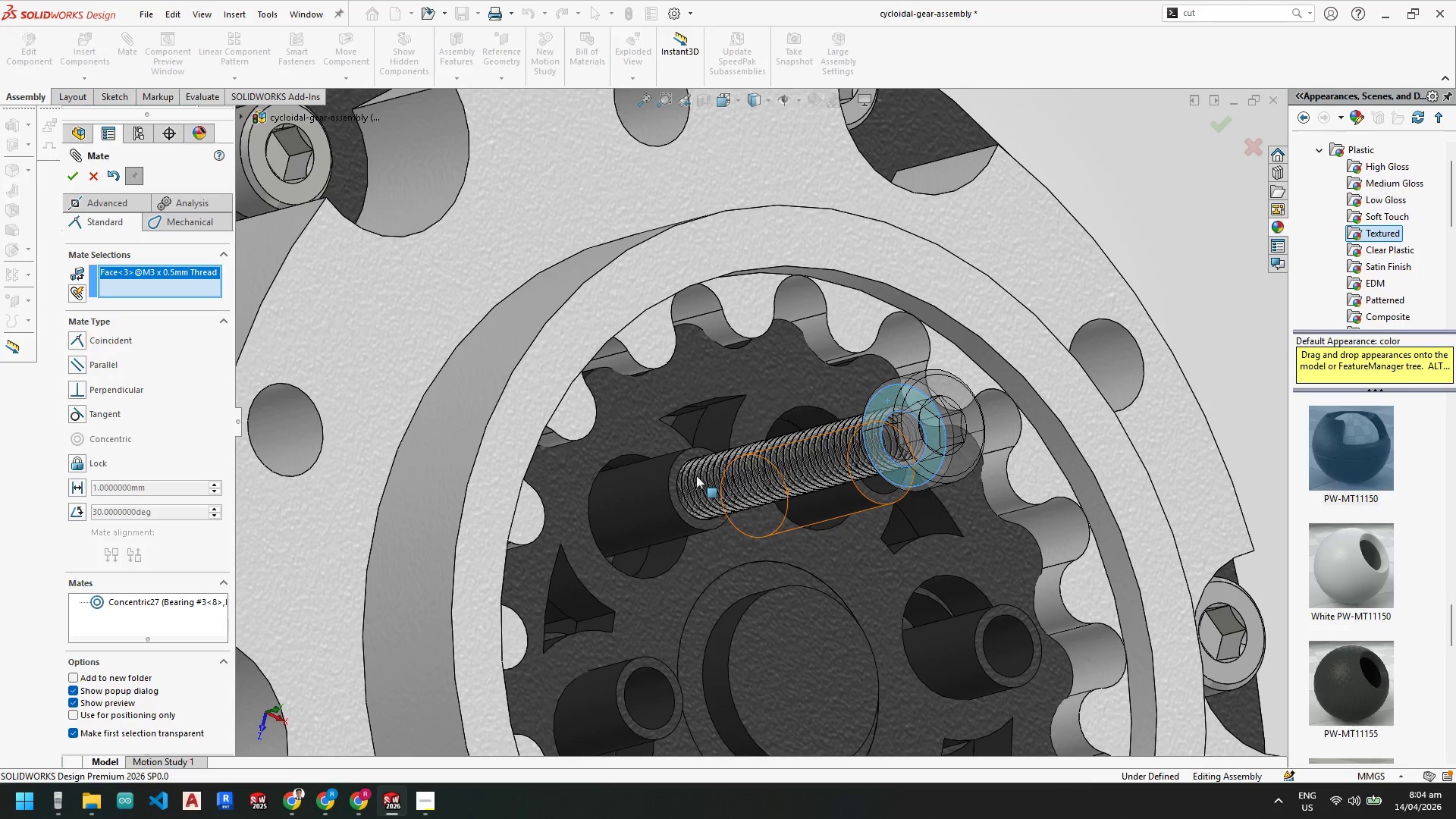 
hold_key(key=ControlLeft, duration=1.39)
left_click([675, 499])
 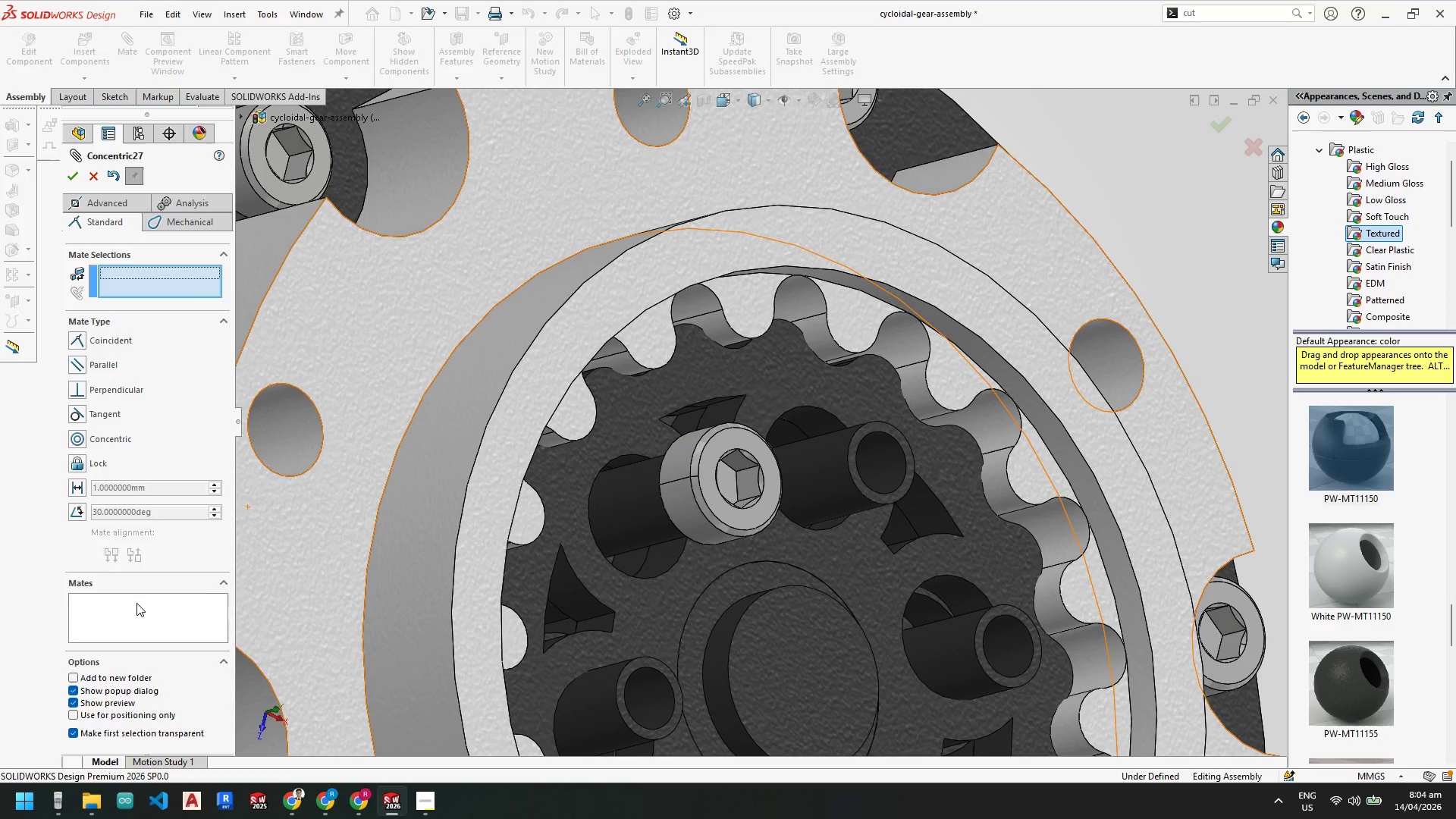 
left_click([102, 460])
 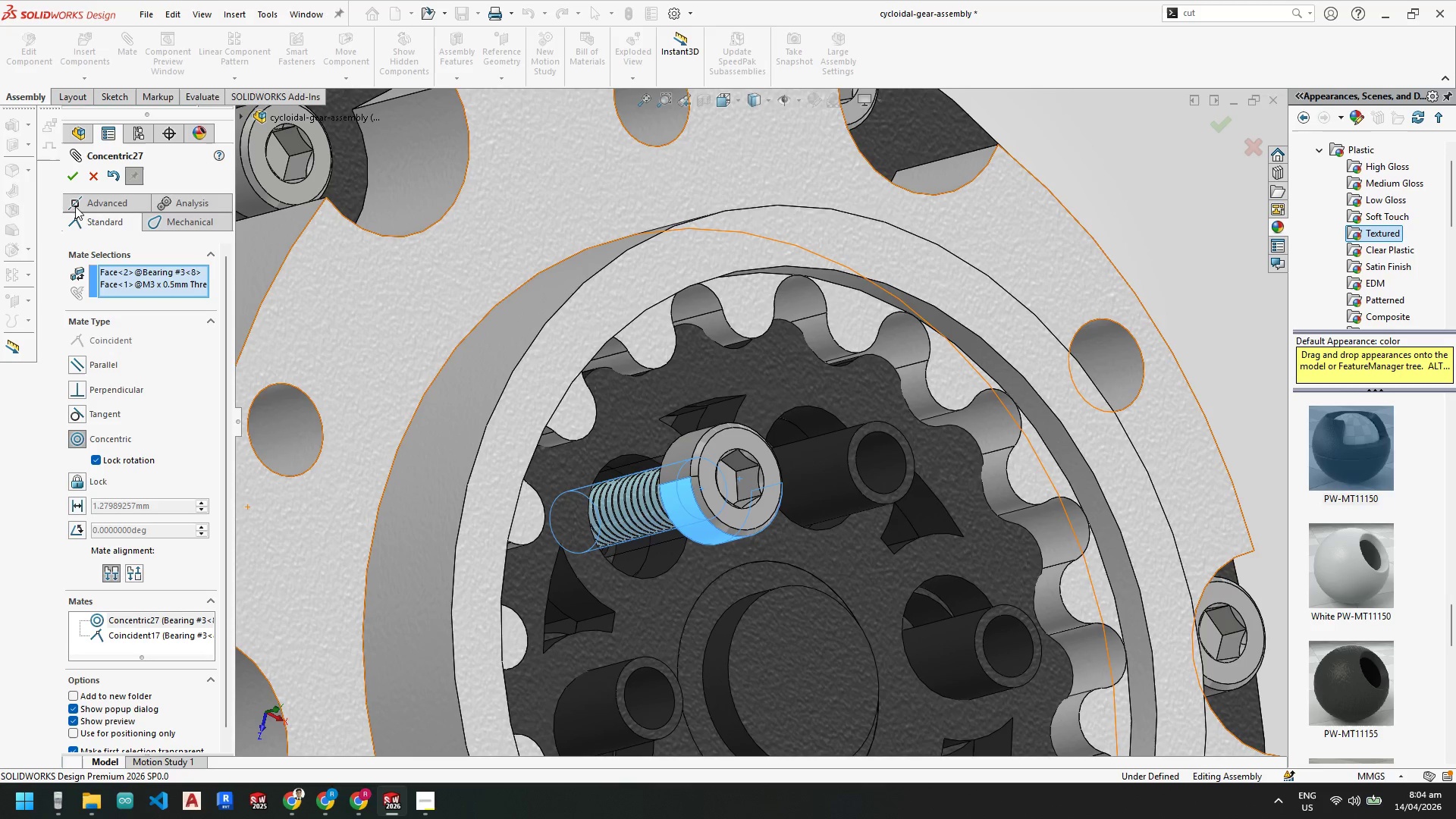 
left_click([72, 178])
 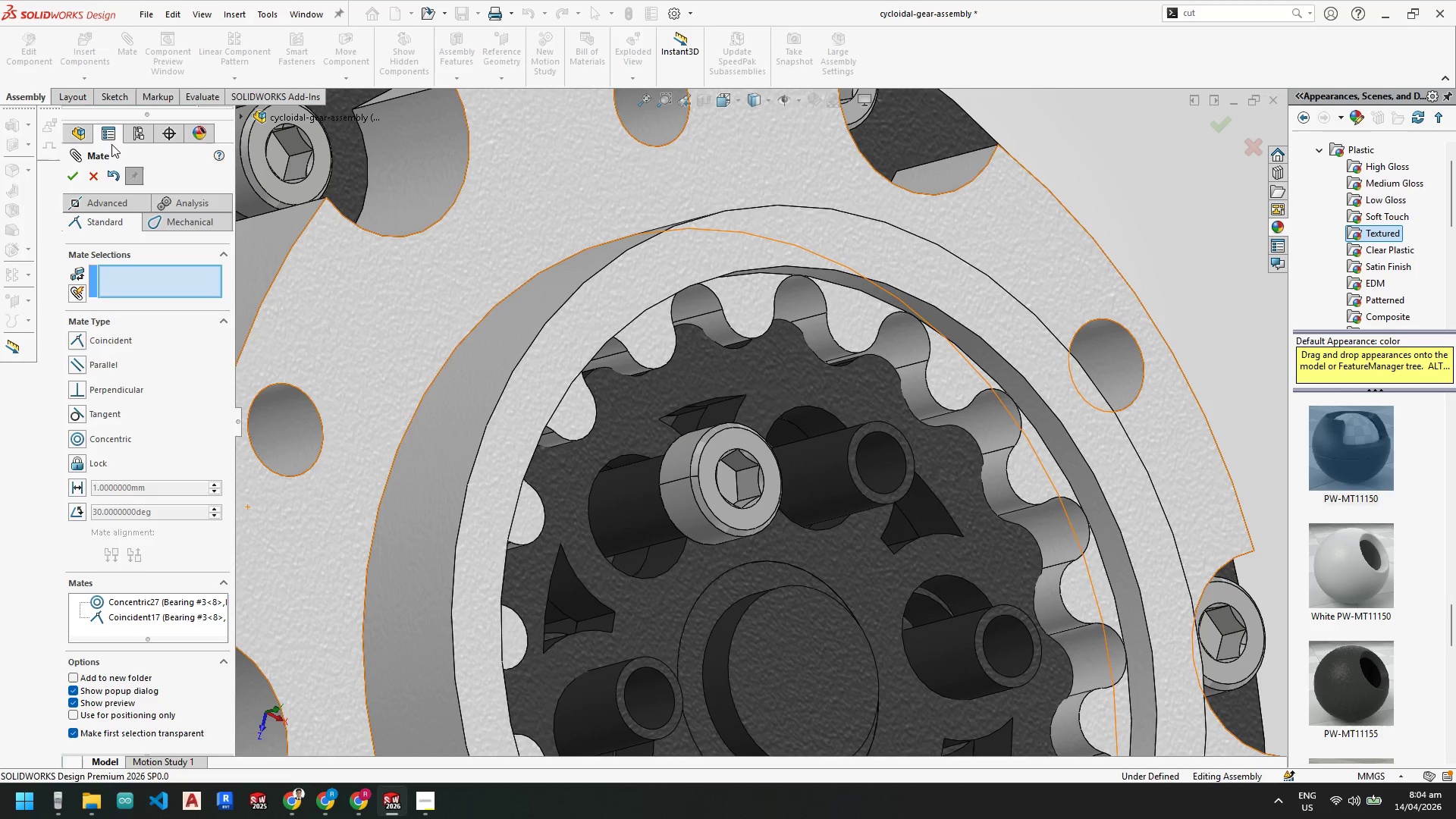 
left_click([71, 177])
 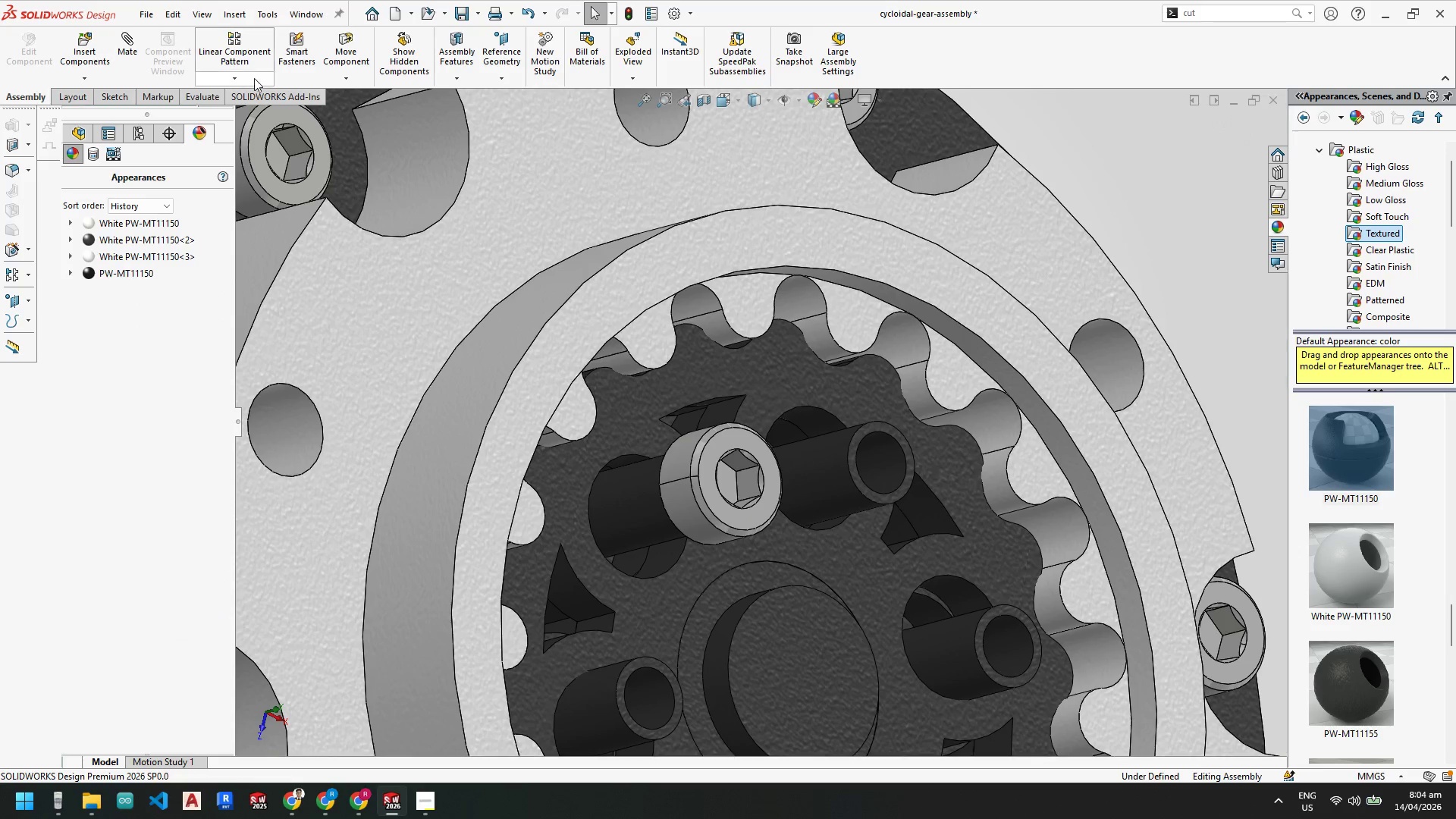 
left_click([237, 74])
 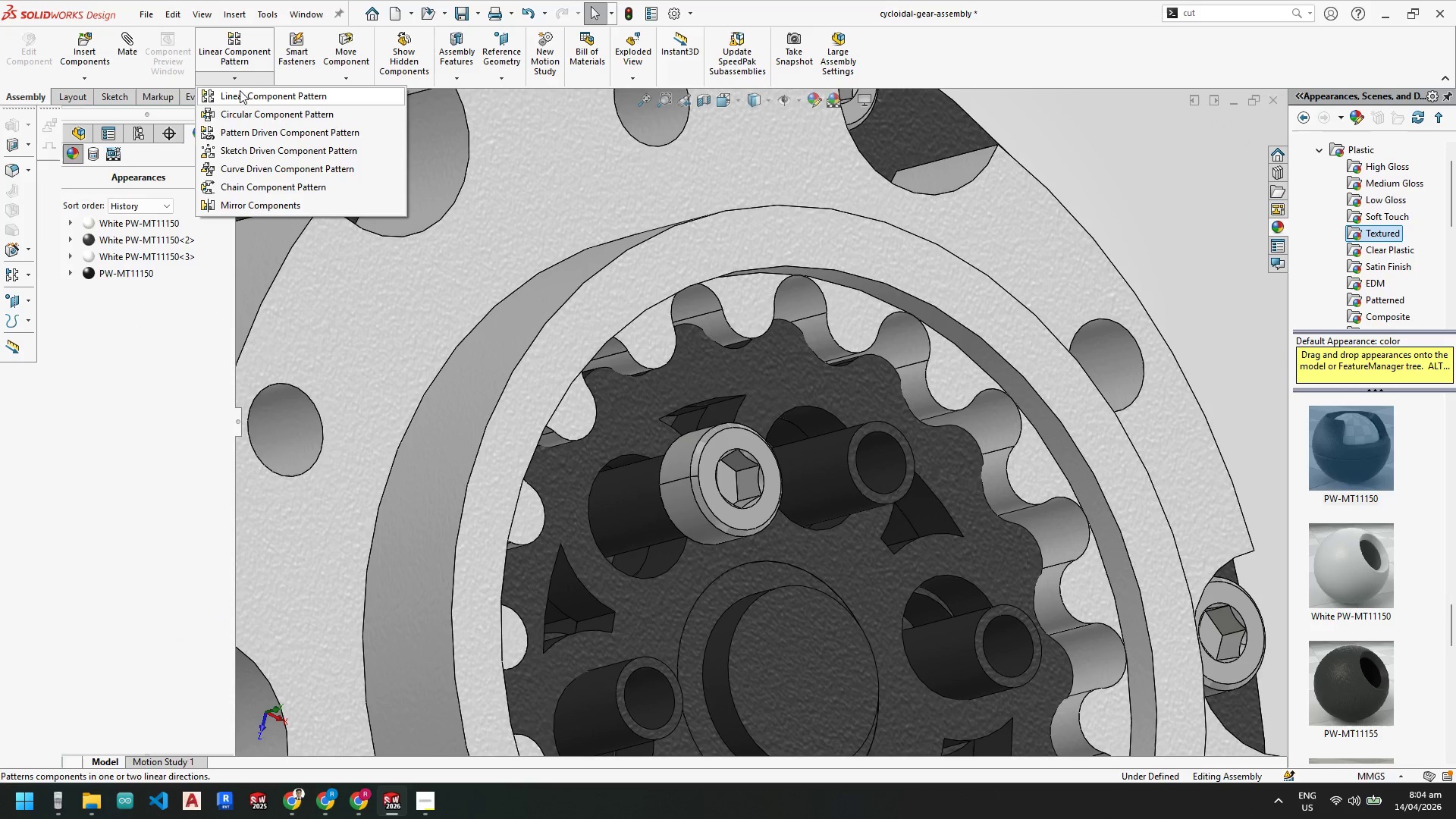 
left_click([243, 119])
 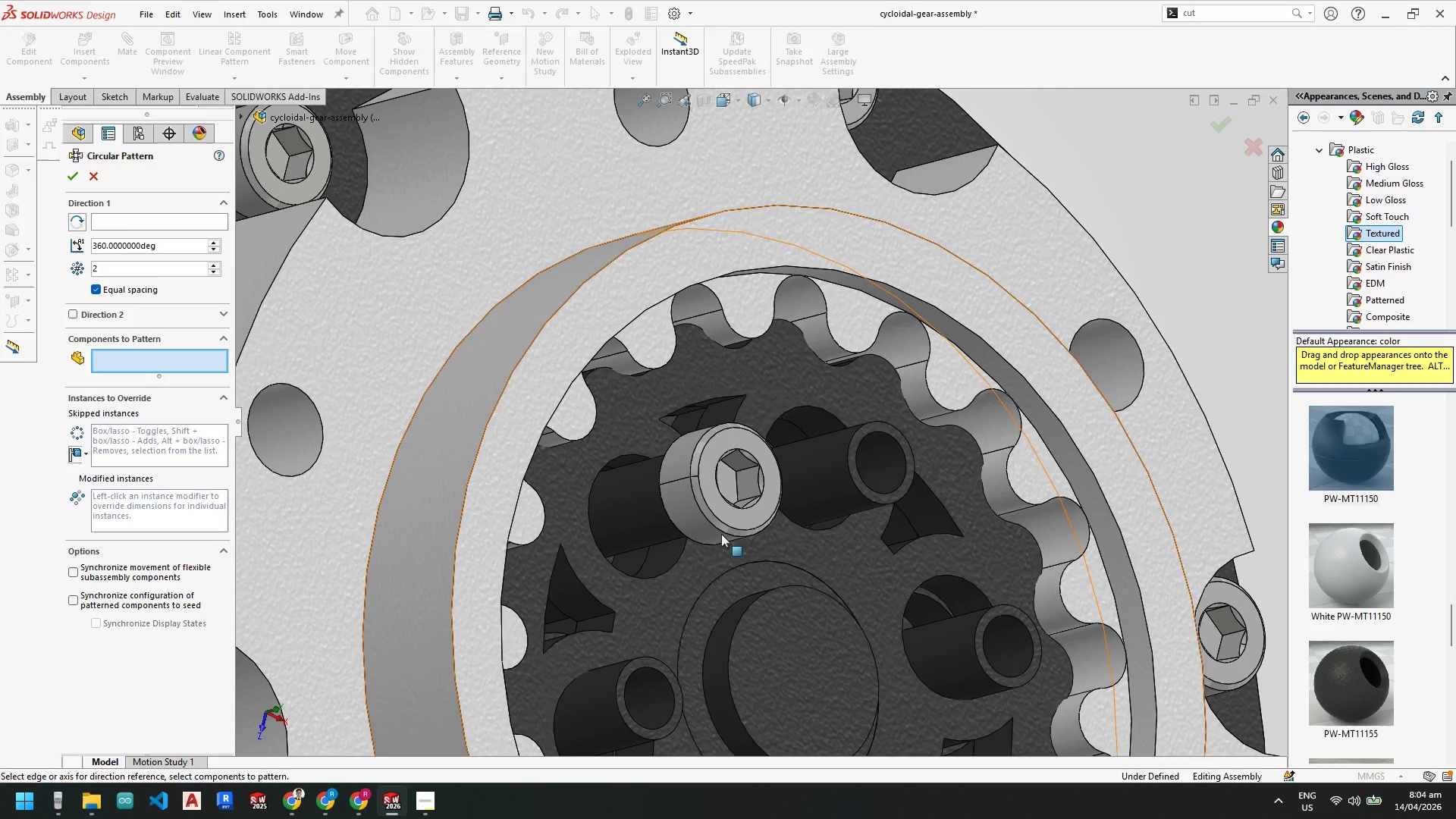 
scroll: coordinate [717, 598], scroll_direction: up, amount: 2.0
 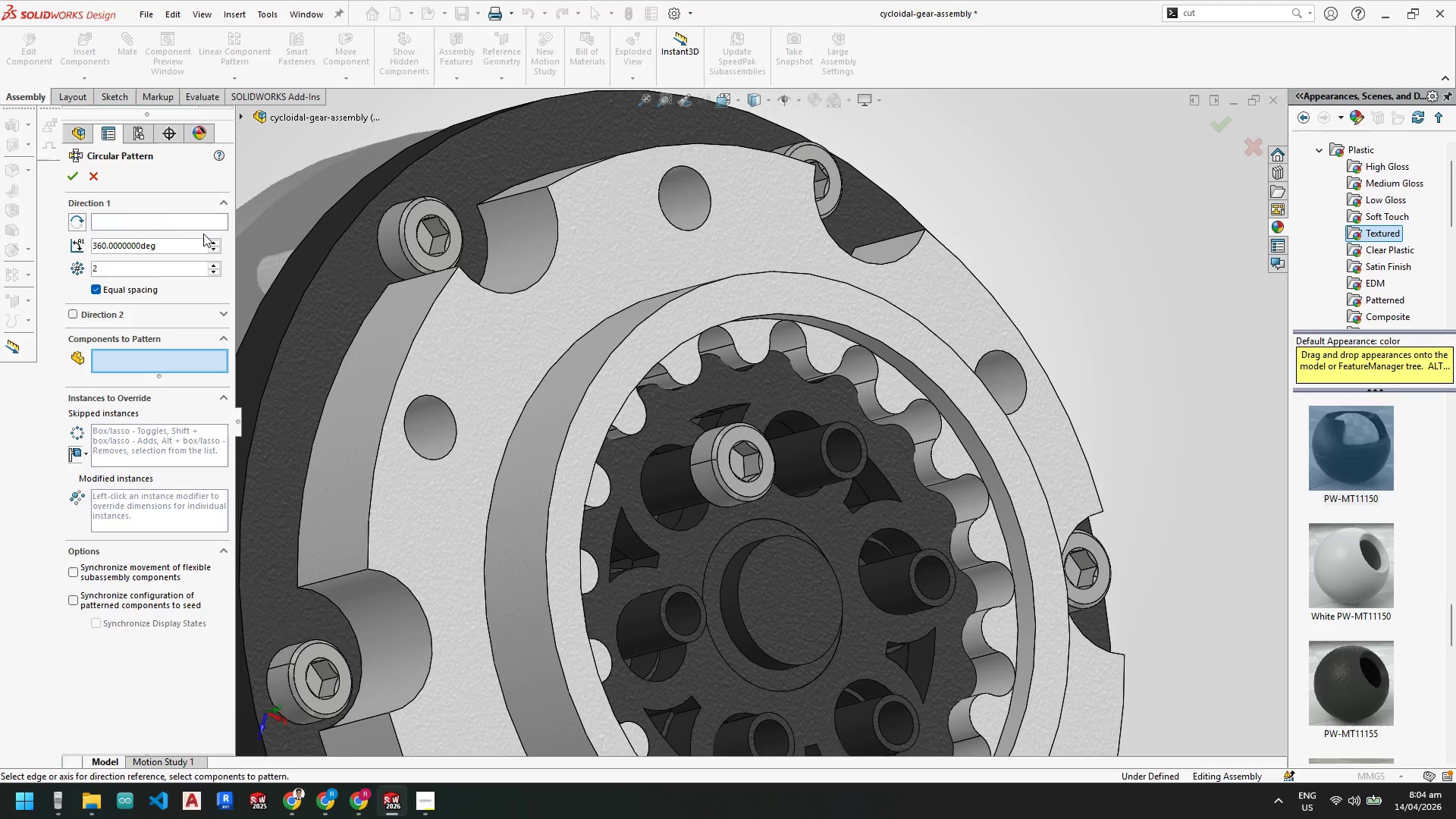 
left_click([177, 218])
 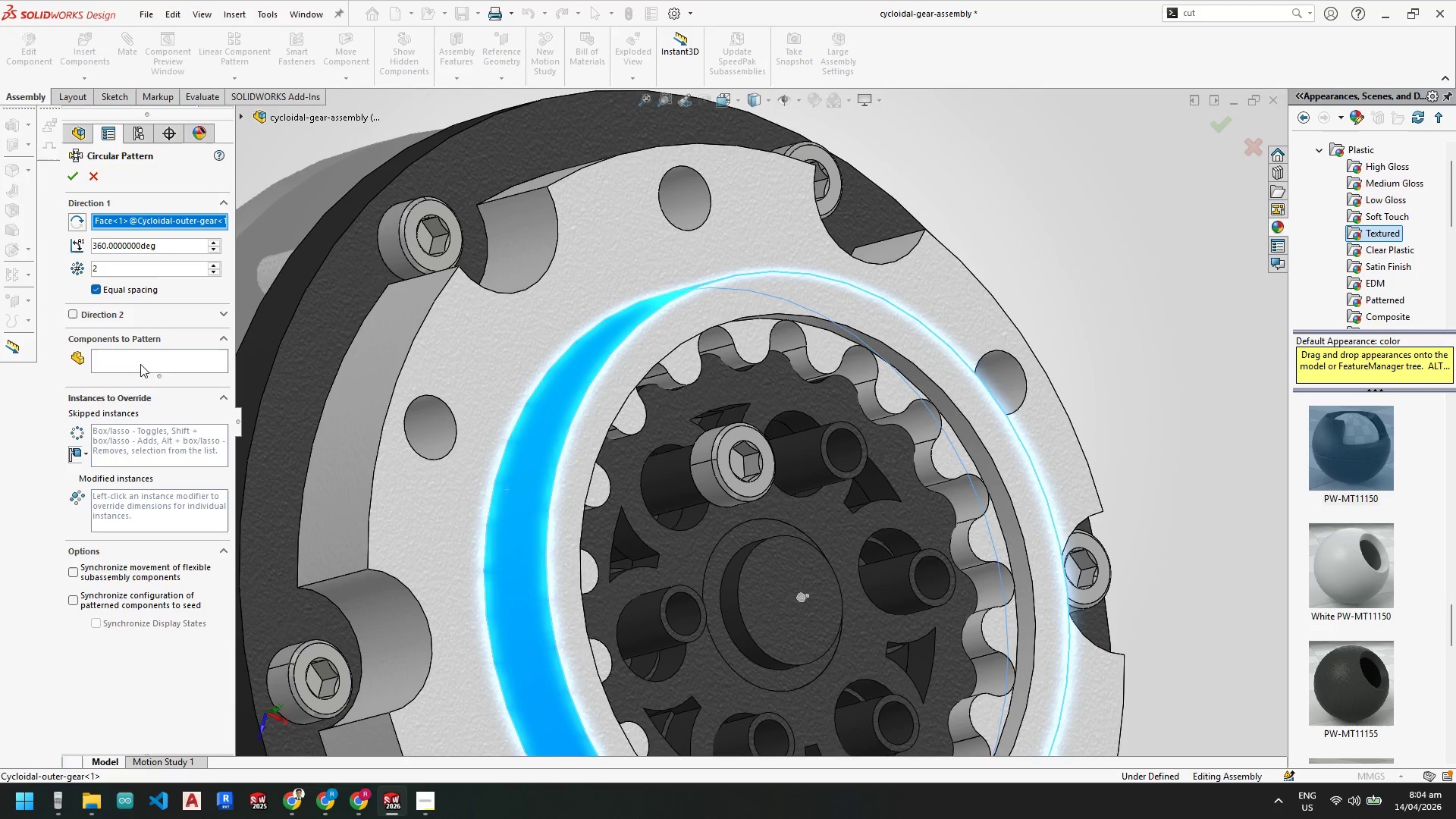 
left_click([712, 463])
 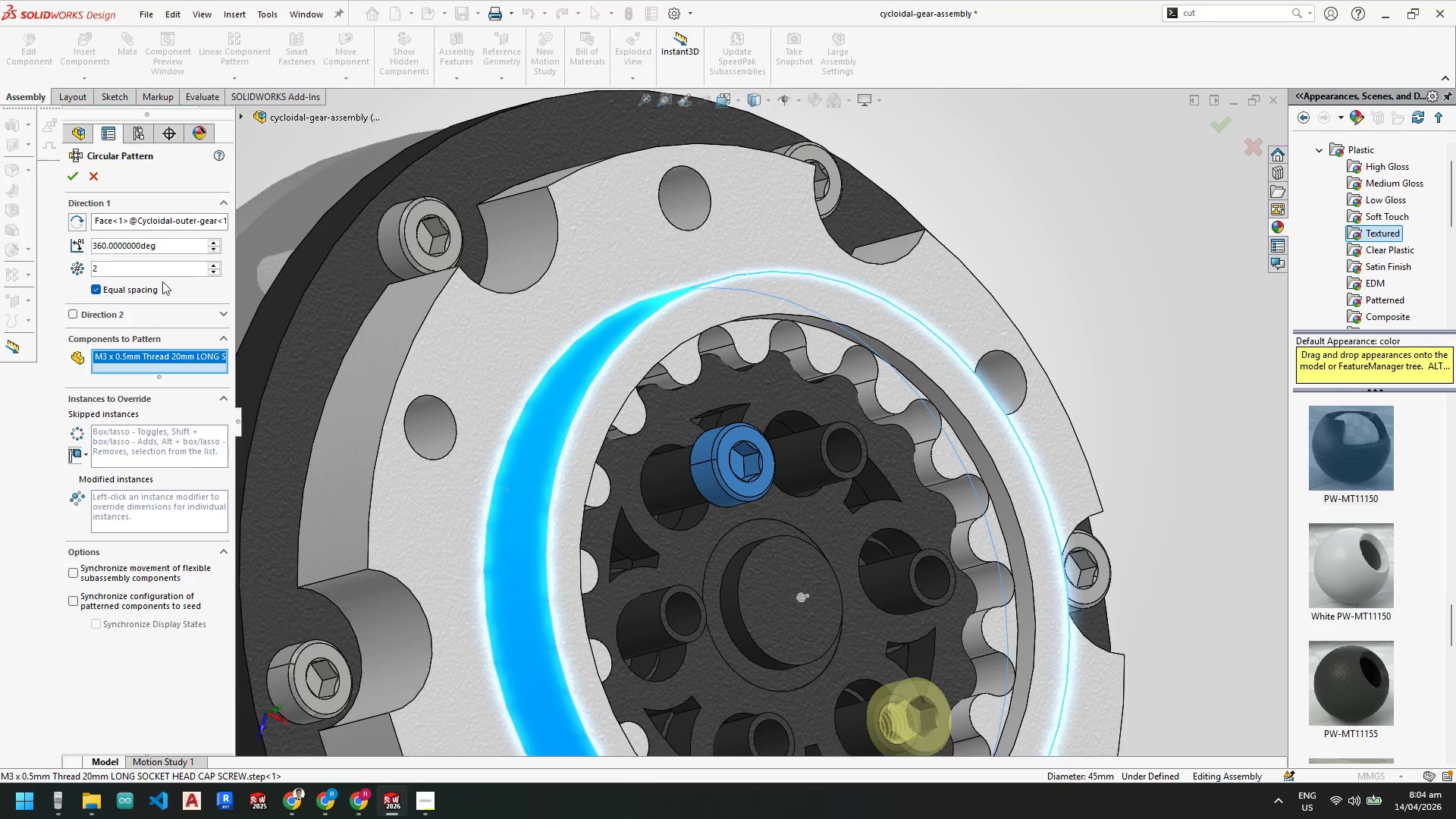 
left_click_drag(start_coordinate=[132, 265], to_coordinate=[0, 262])
 